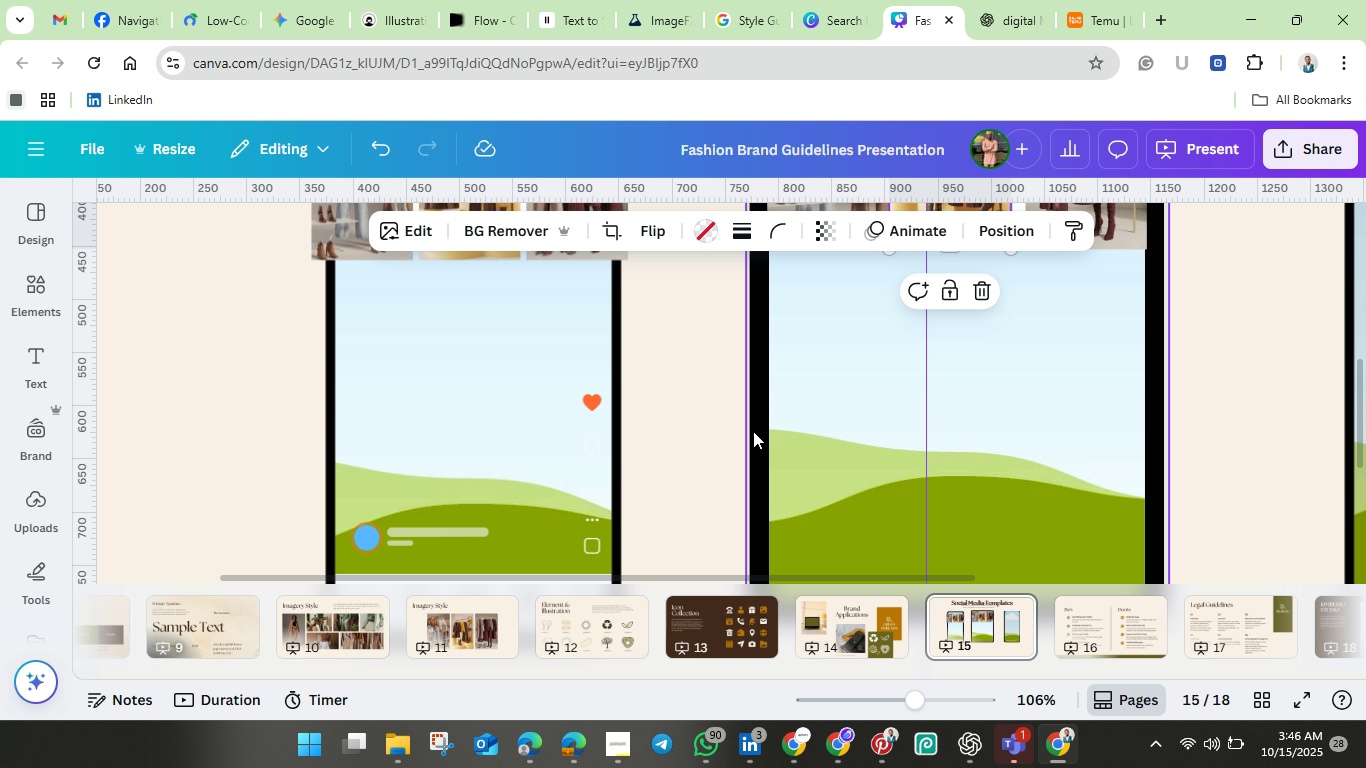 
scroll: coordinate [988, 424], scroll_direction: up, amount: 3.0
 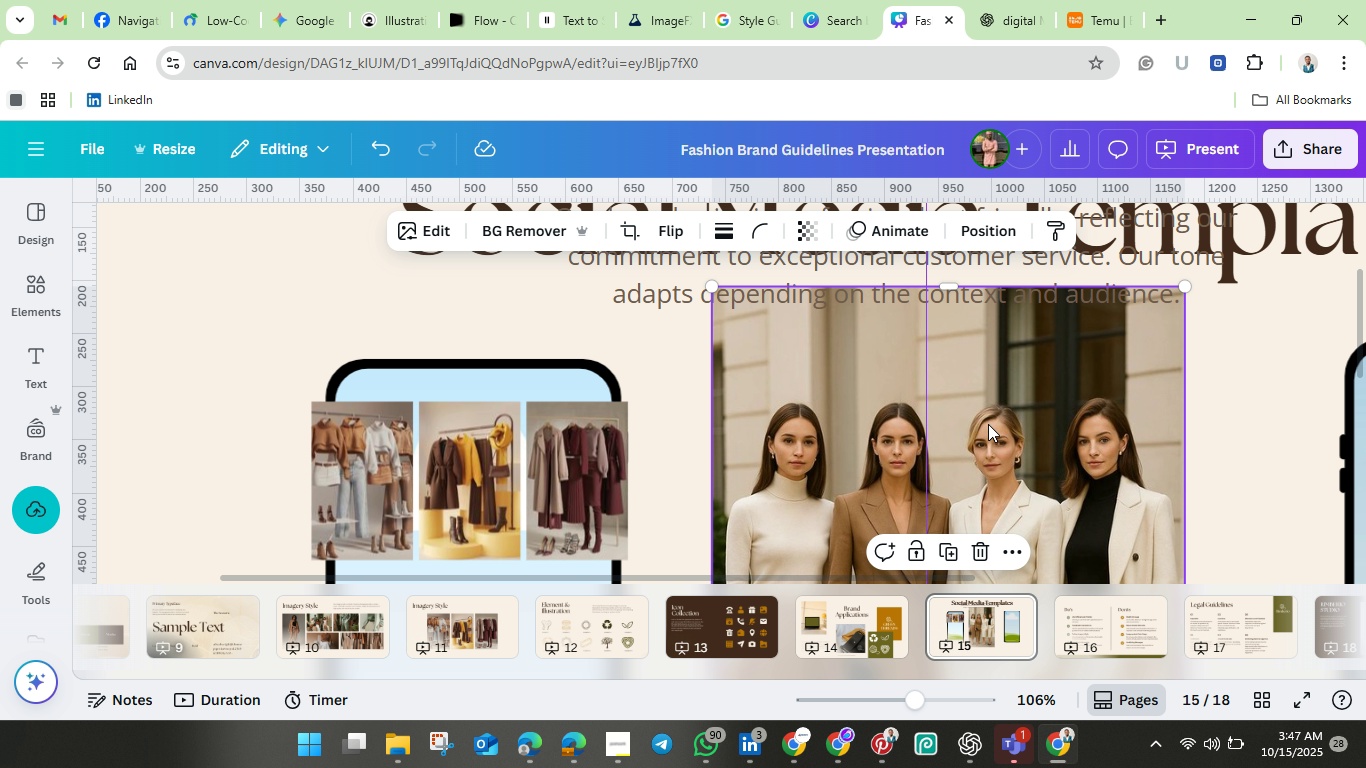 
left_click_drag(start_coordinate=[1057, 425], to_coordinate=[571, 428])
 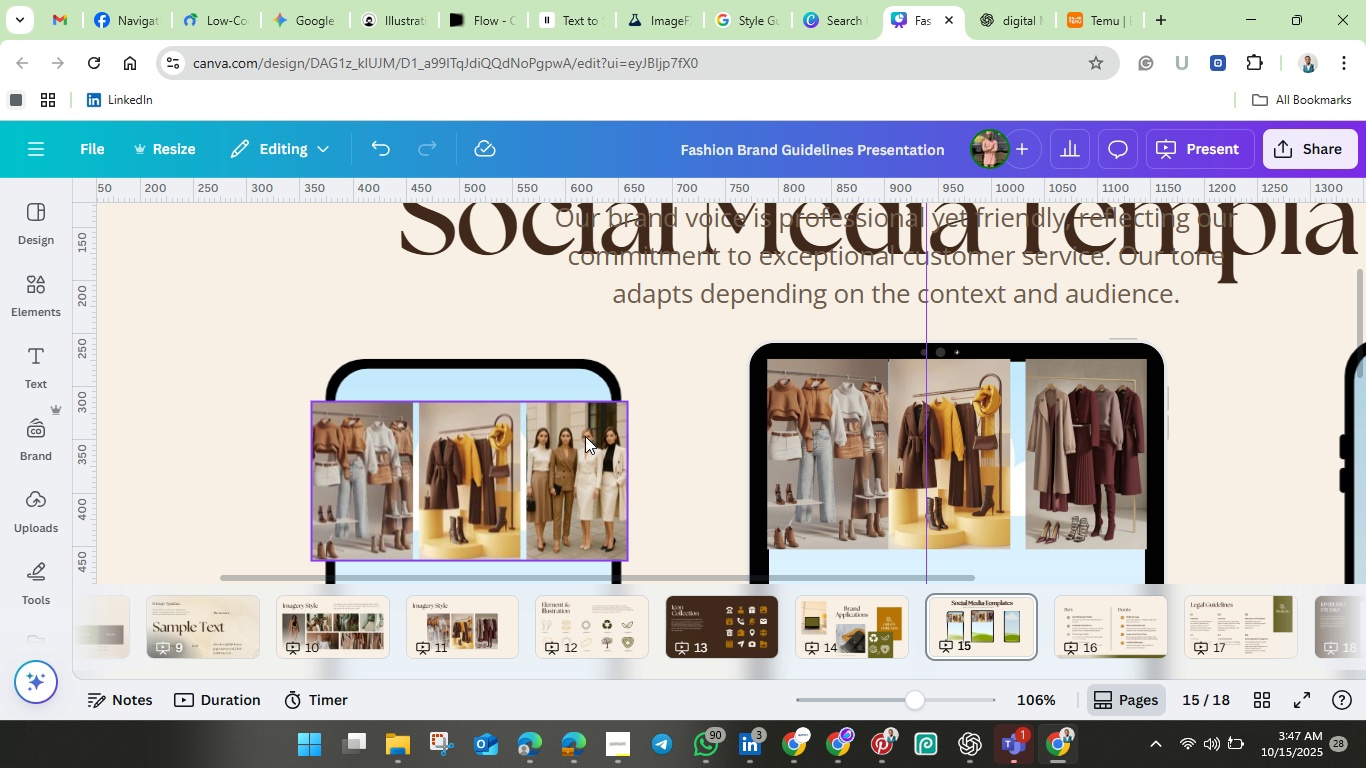 
scroll: coordinate [585, 436], scroll_direction: down, amount: 3.0
 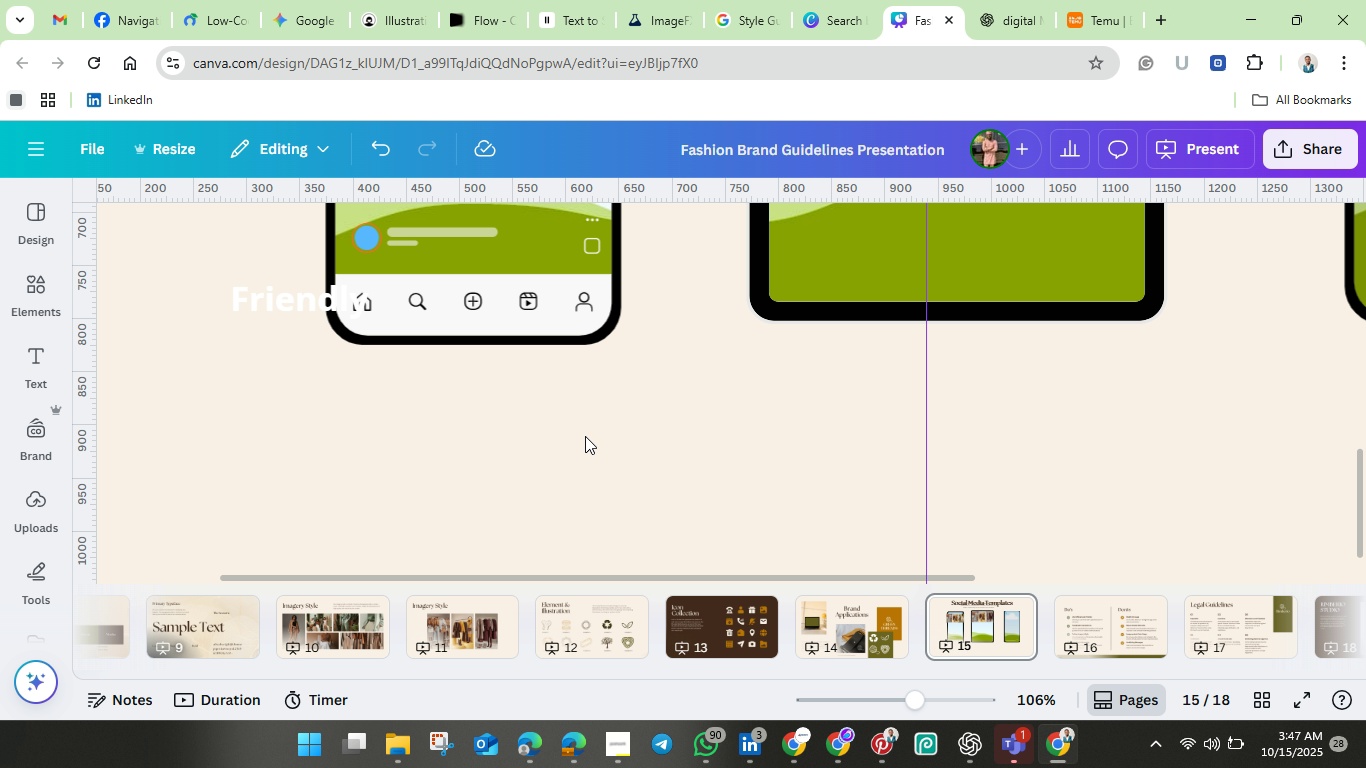 
scroll: coordinate [586, 436], scroll_direction: up, amount: 4.0
 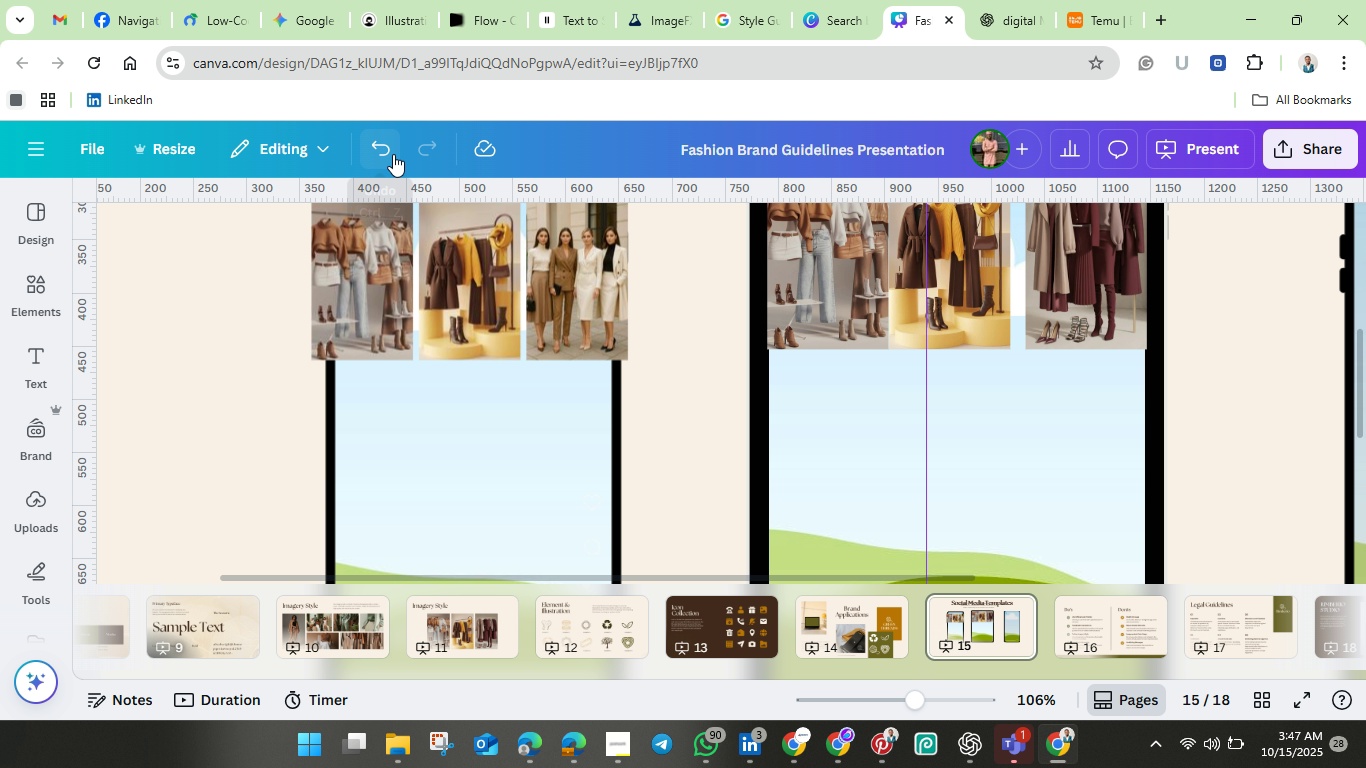 
left_click([387, 151])
 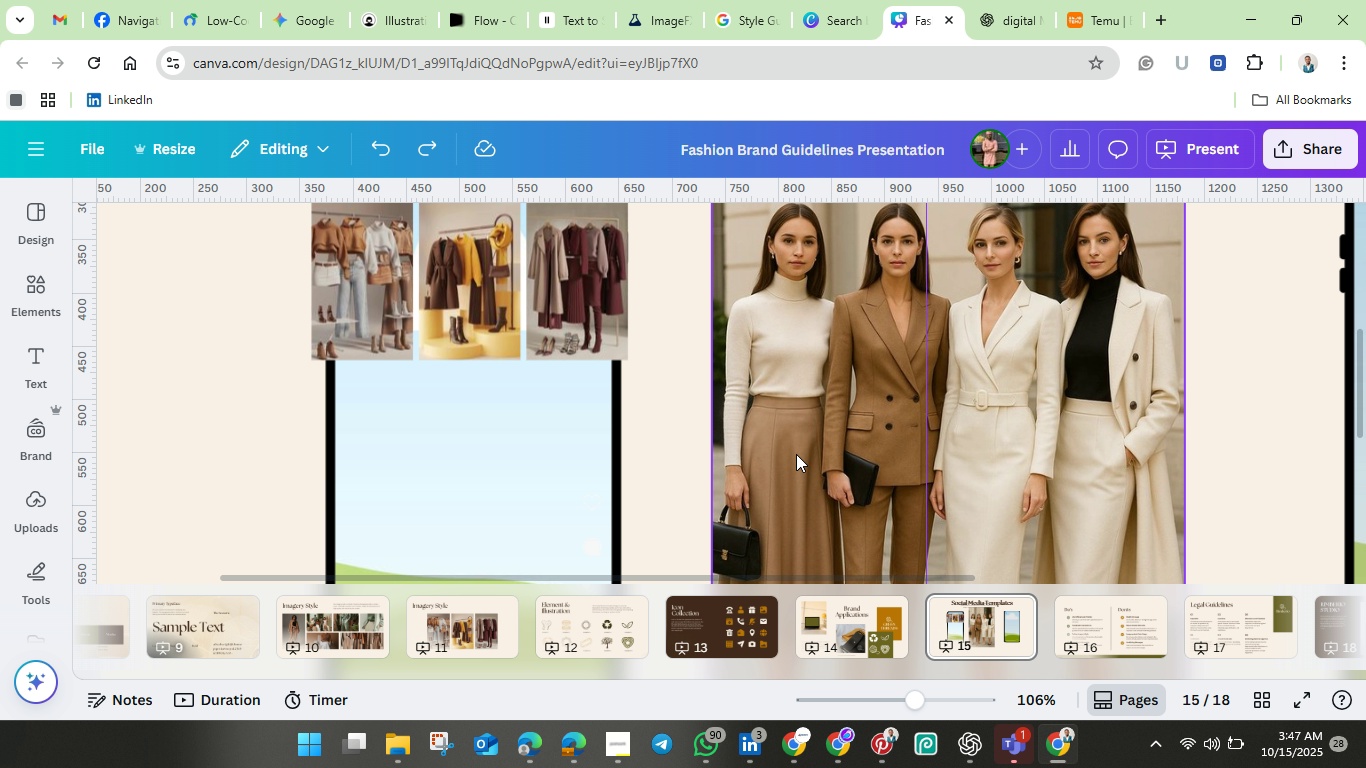 
left_click([796, 454])
 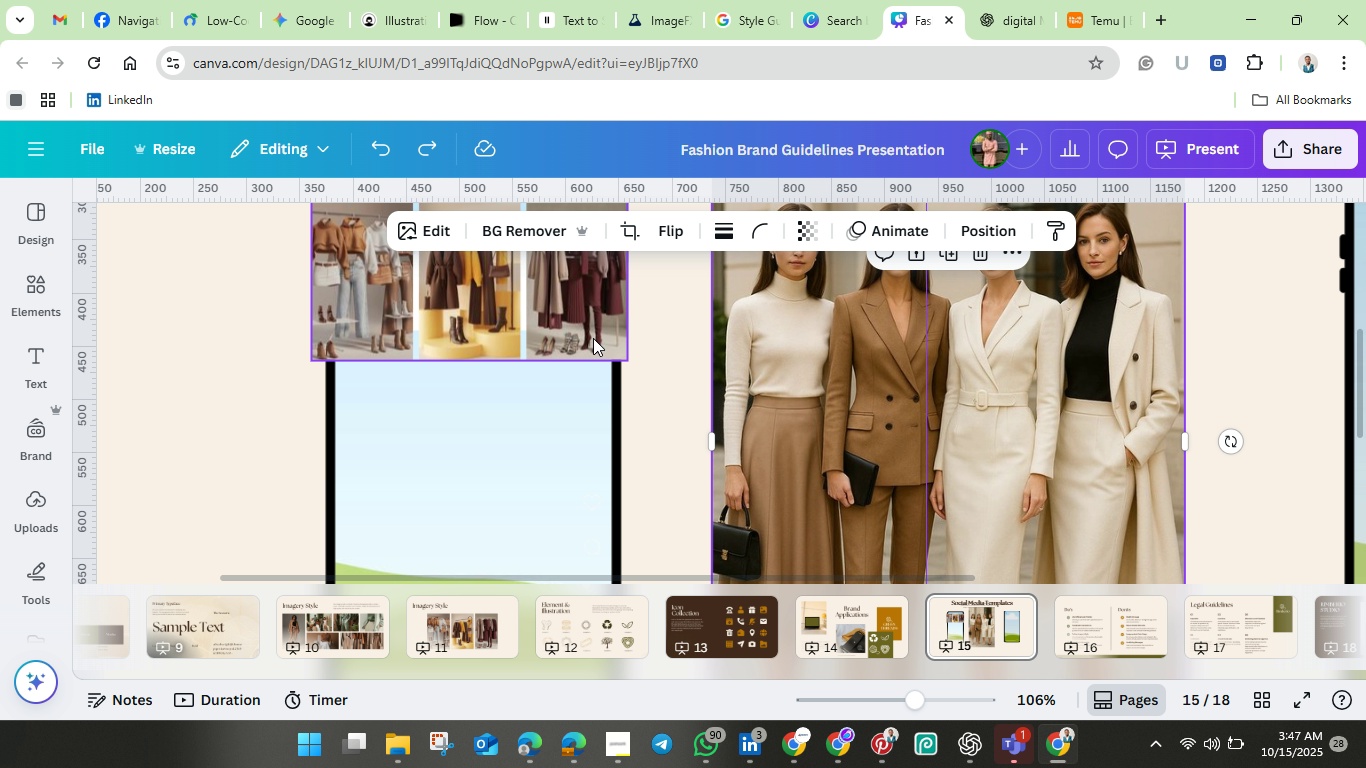 
left_click([593, 338])
 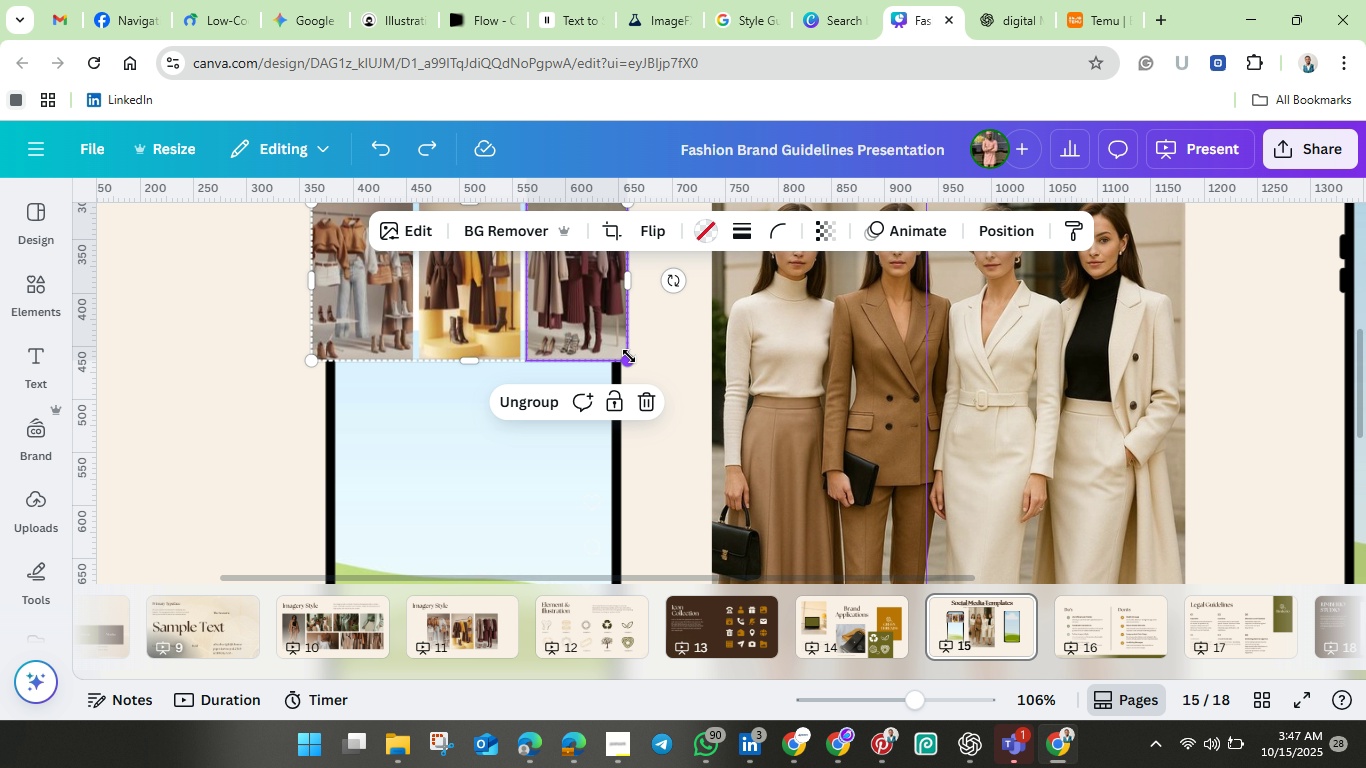 
left_click([629, 356])
 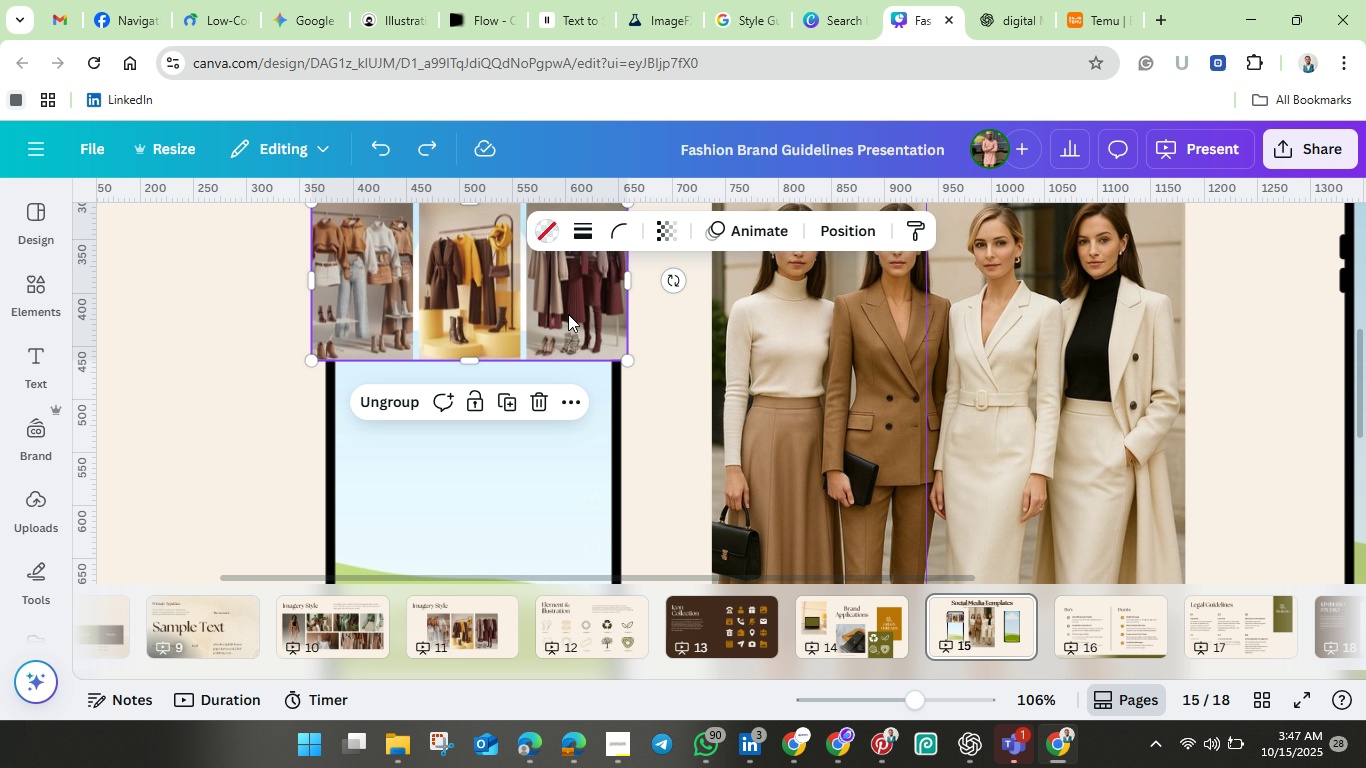 
left_click_drag(start_coordinate=[585, 325], to_coordinate=[250, 295])
 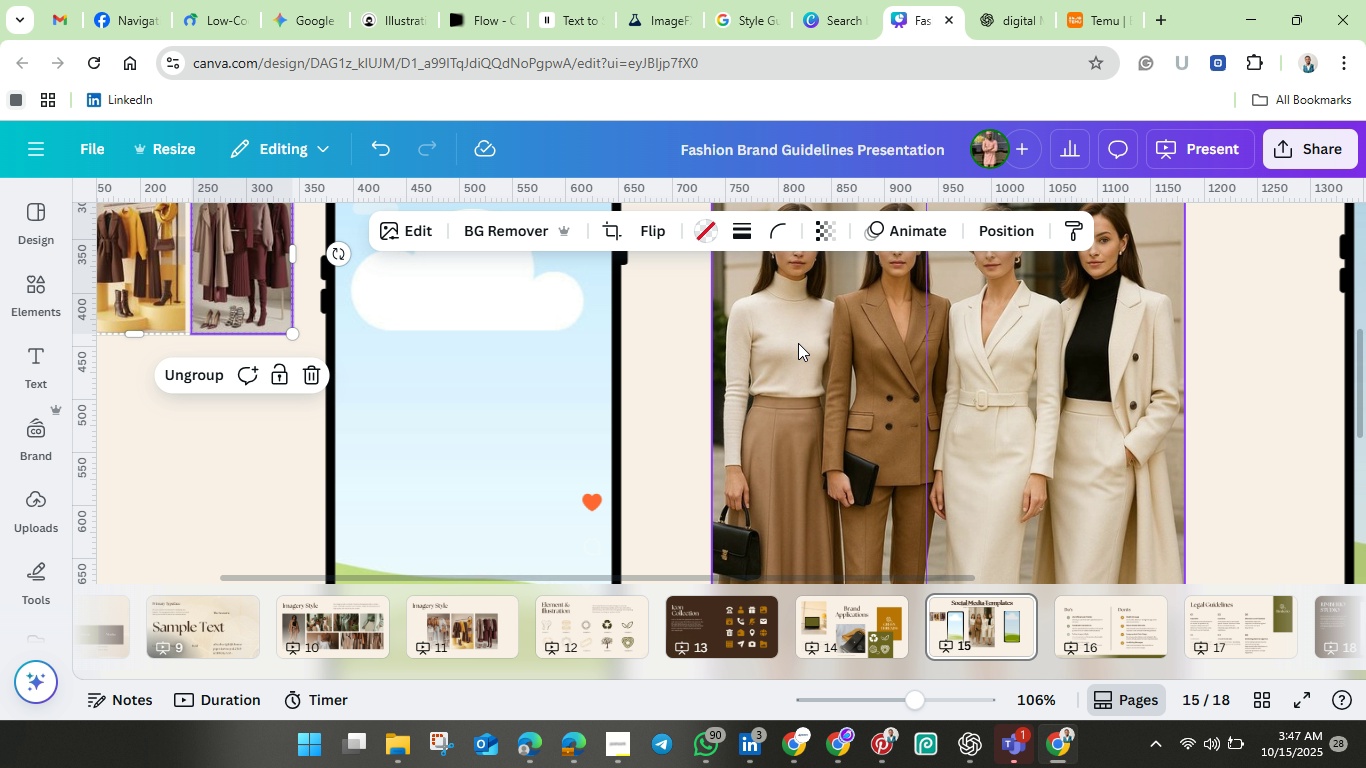 
left_click([801, 345])
 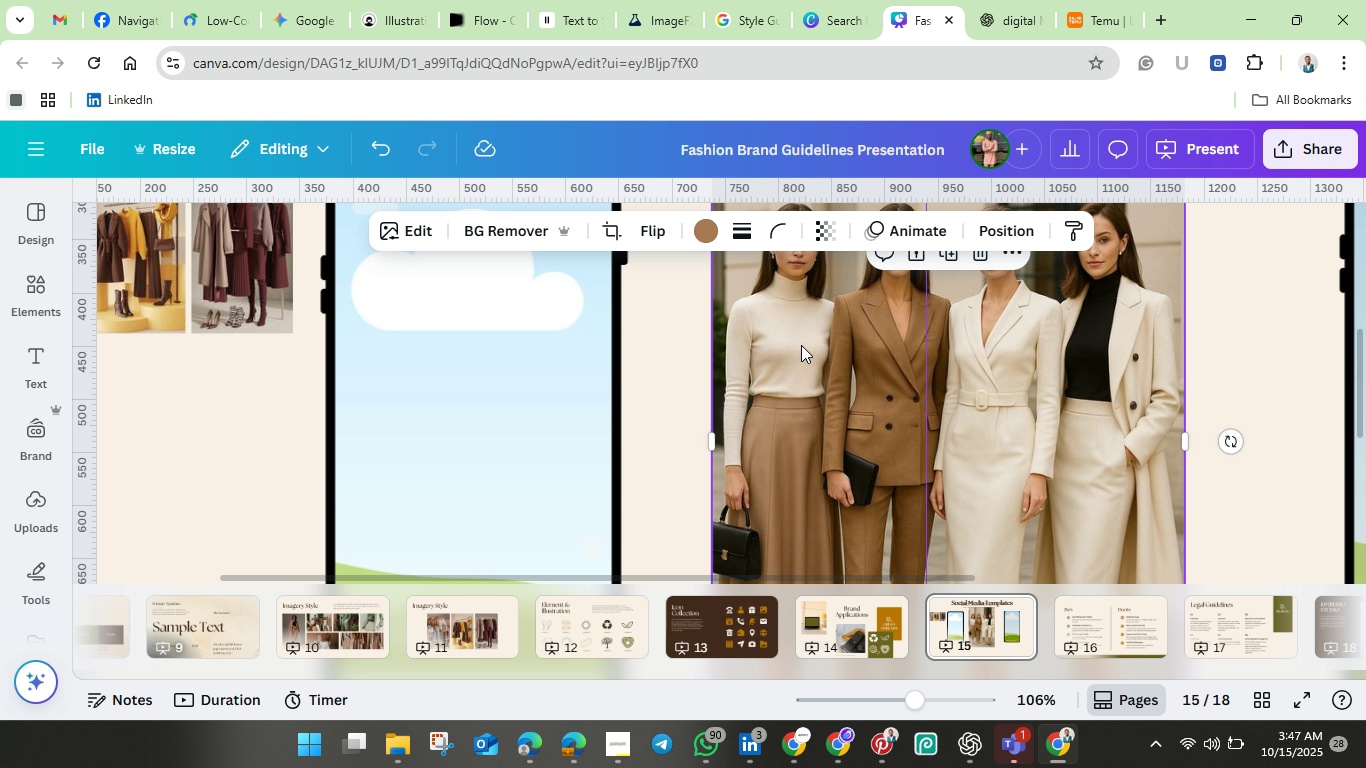 
left_click_drag(start_coordinate=[801, 345], to_coordinate=[387, 356])
 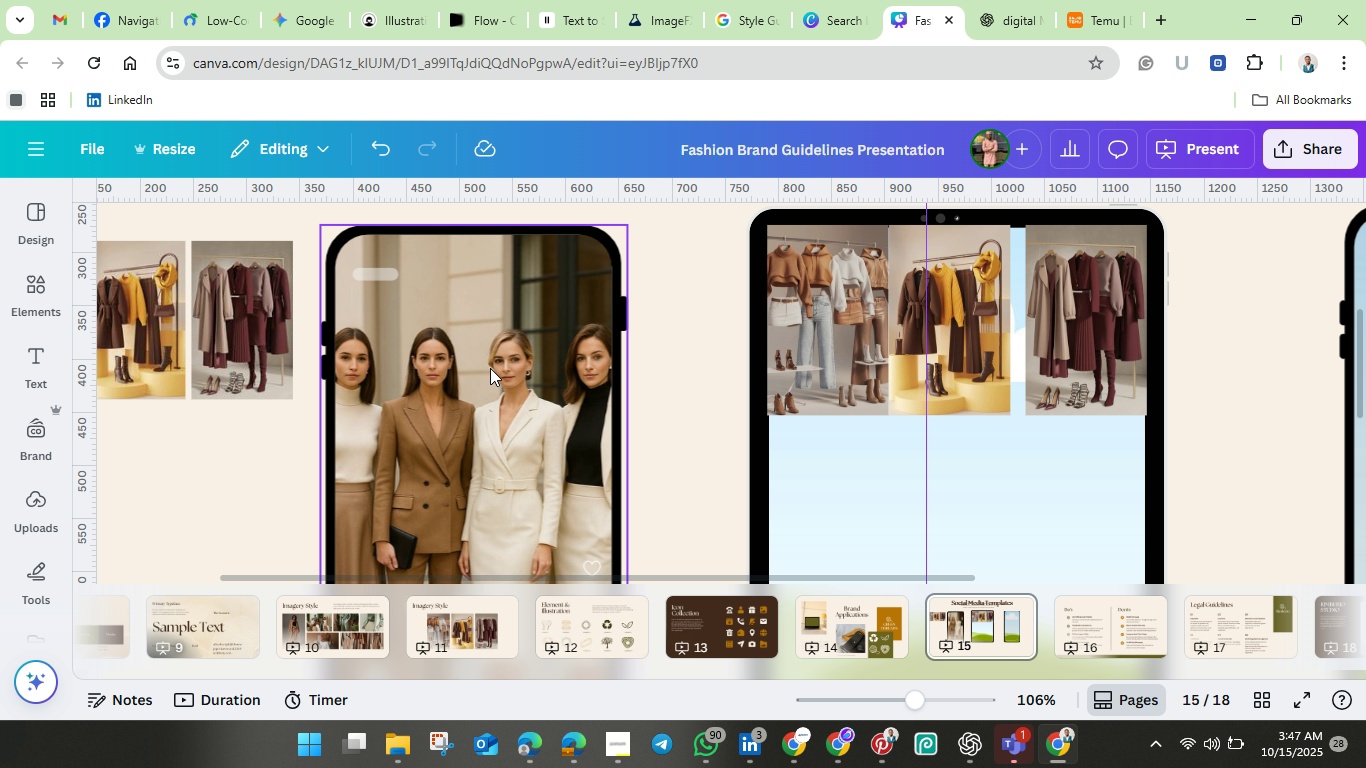 
scroll: coordinate [490, 368], scroll_direction: up, amount: 2.0
 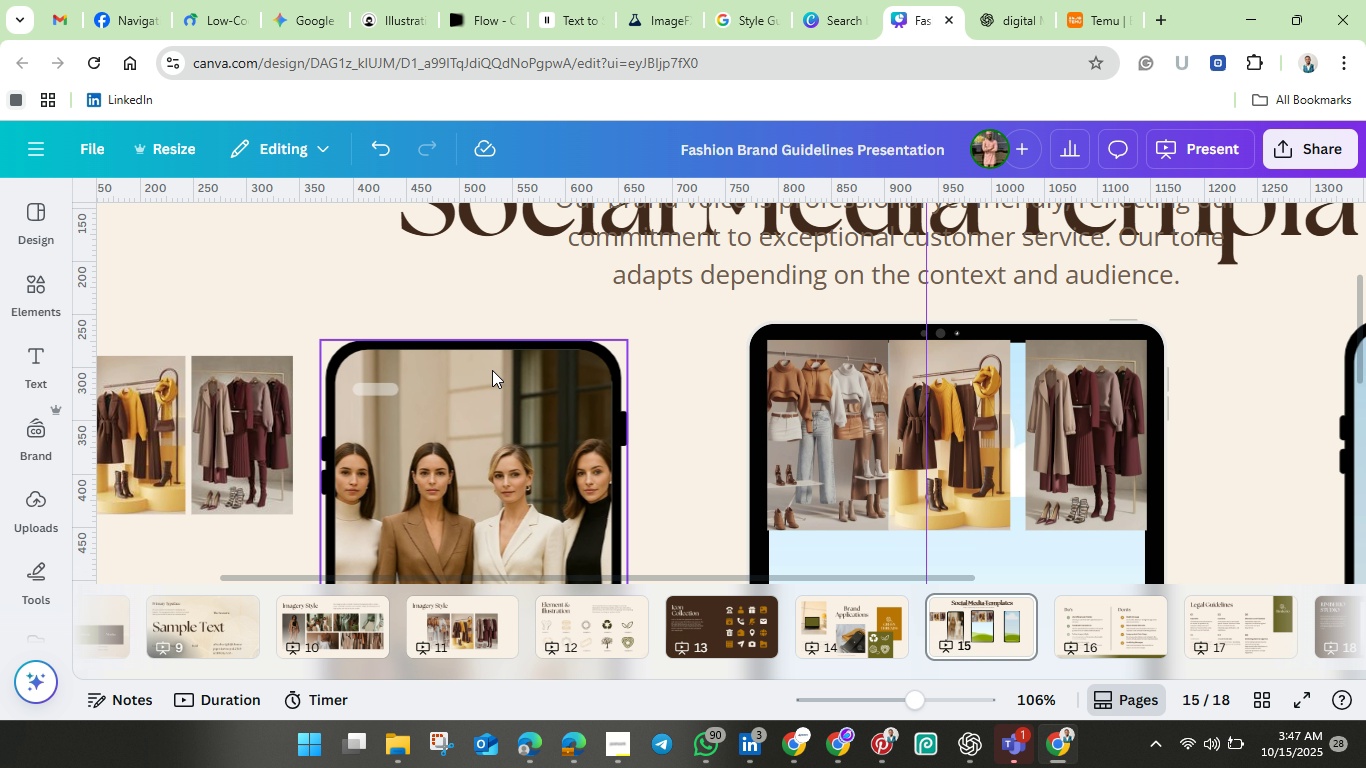 
scroll: coordinate [492, 370], scroll_direction: down, amount: 2.0
 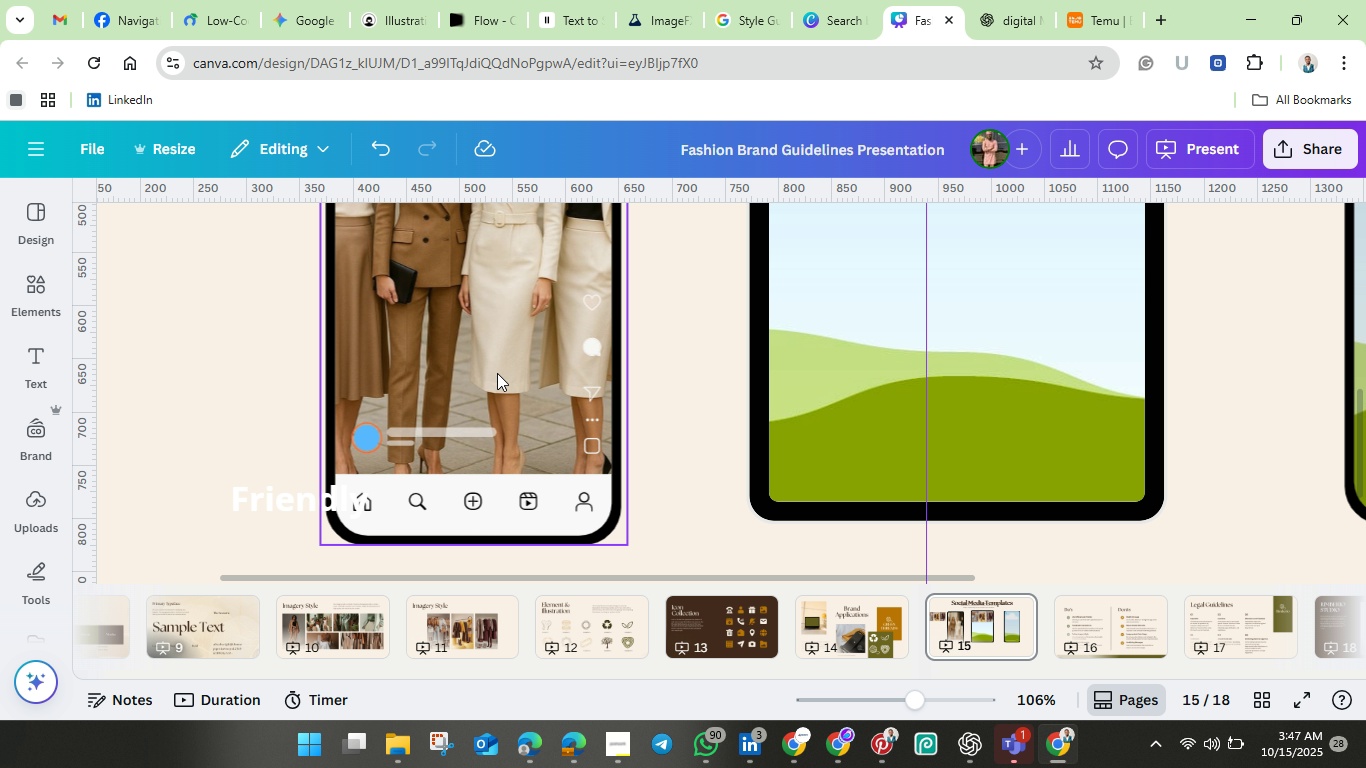 
mouse_move([584, 600])
 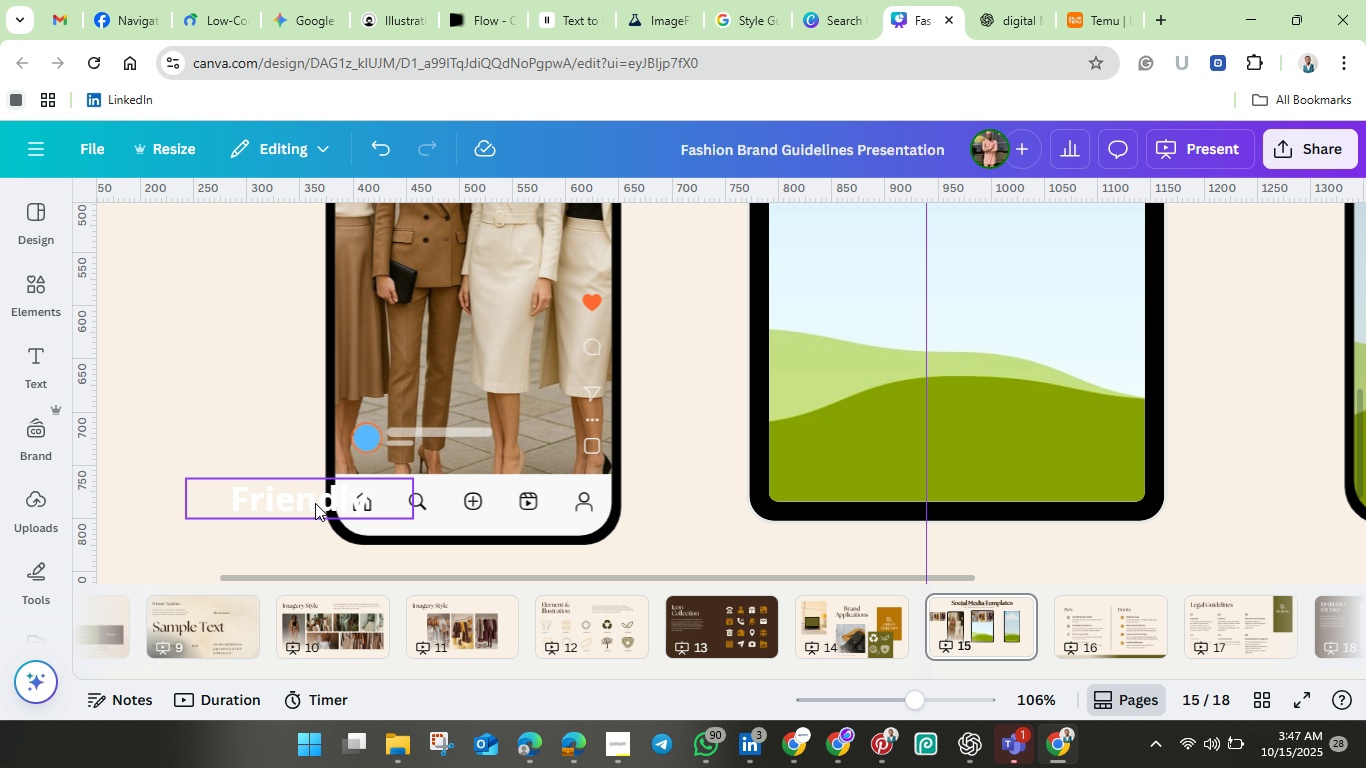 
left_click([317, 500])
 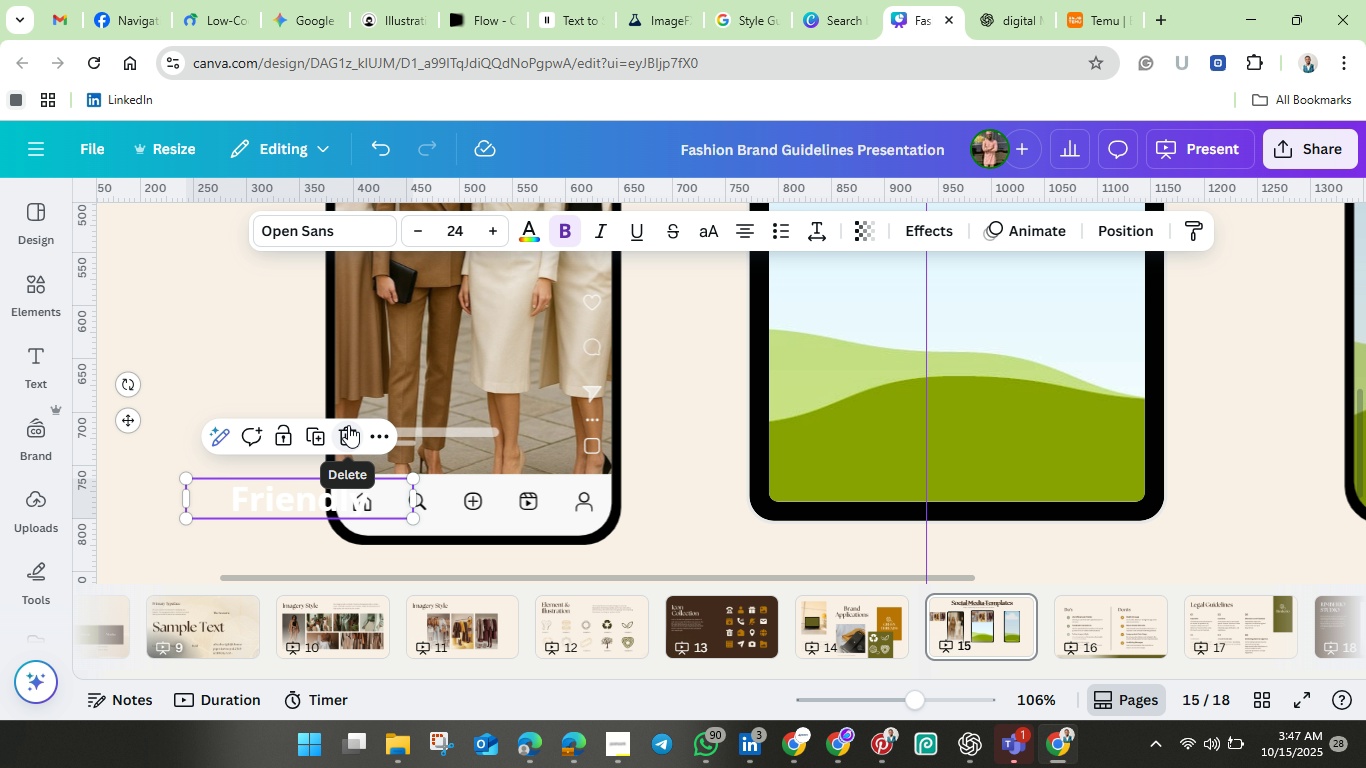 
left_click([348, 425])
 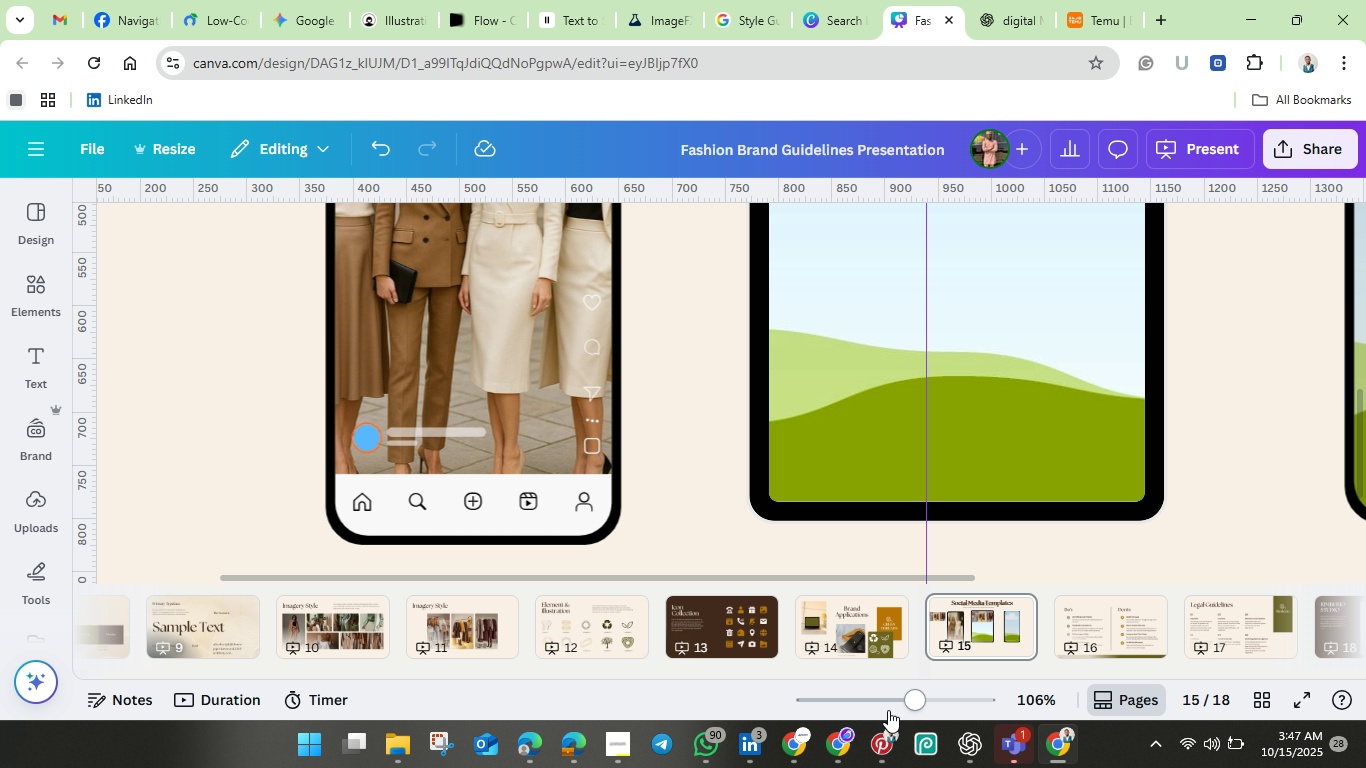 
left_click_drag(start_coordinate=[911, 700], to_coordinate=[932, 711])
 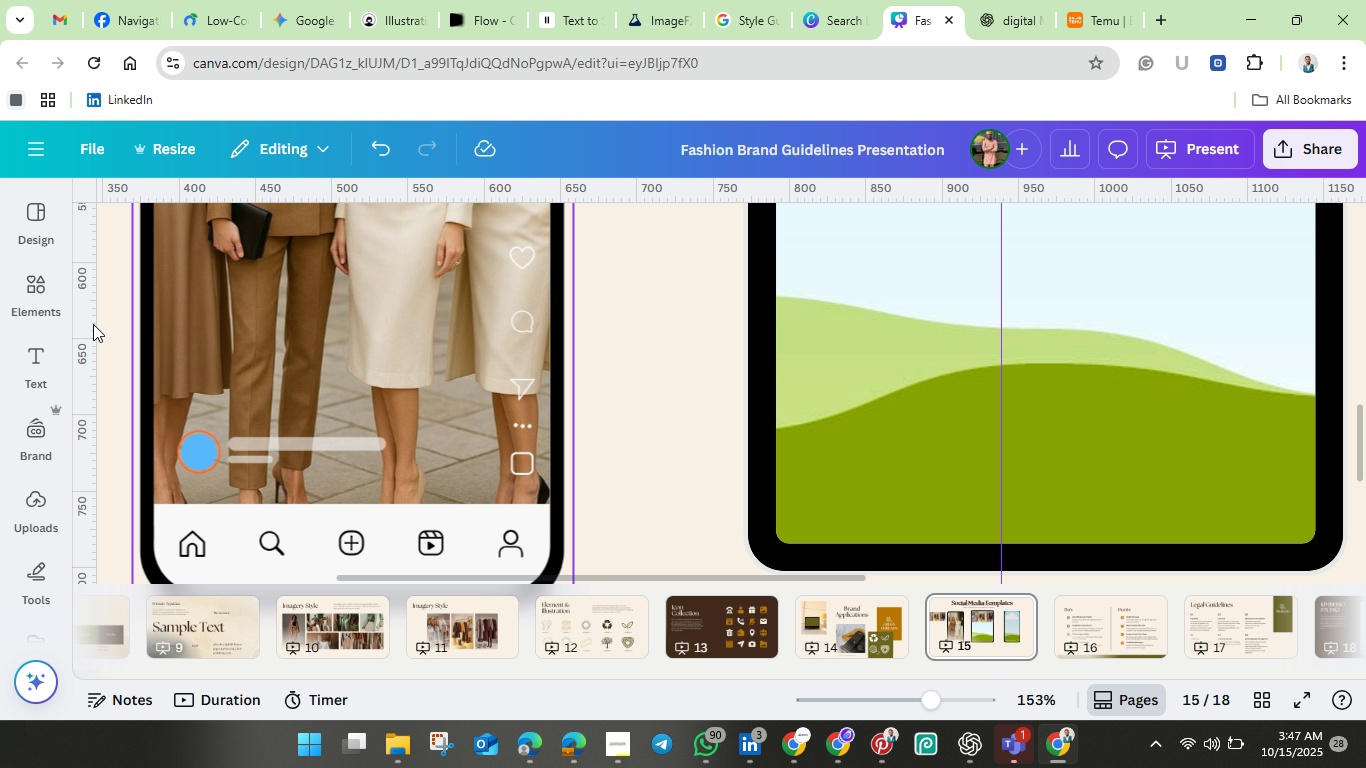 
mouse_move([115, 160])
 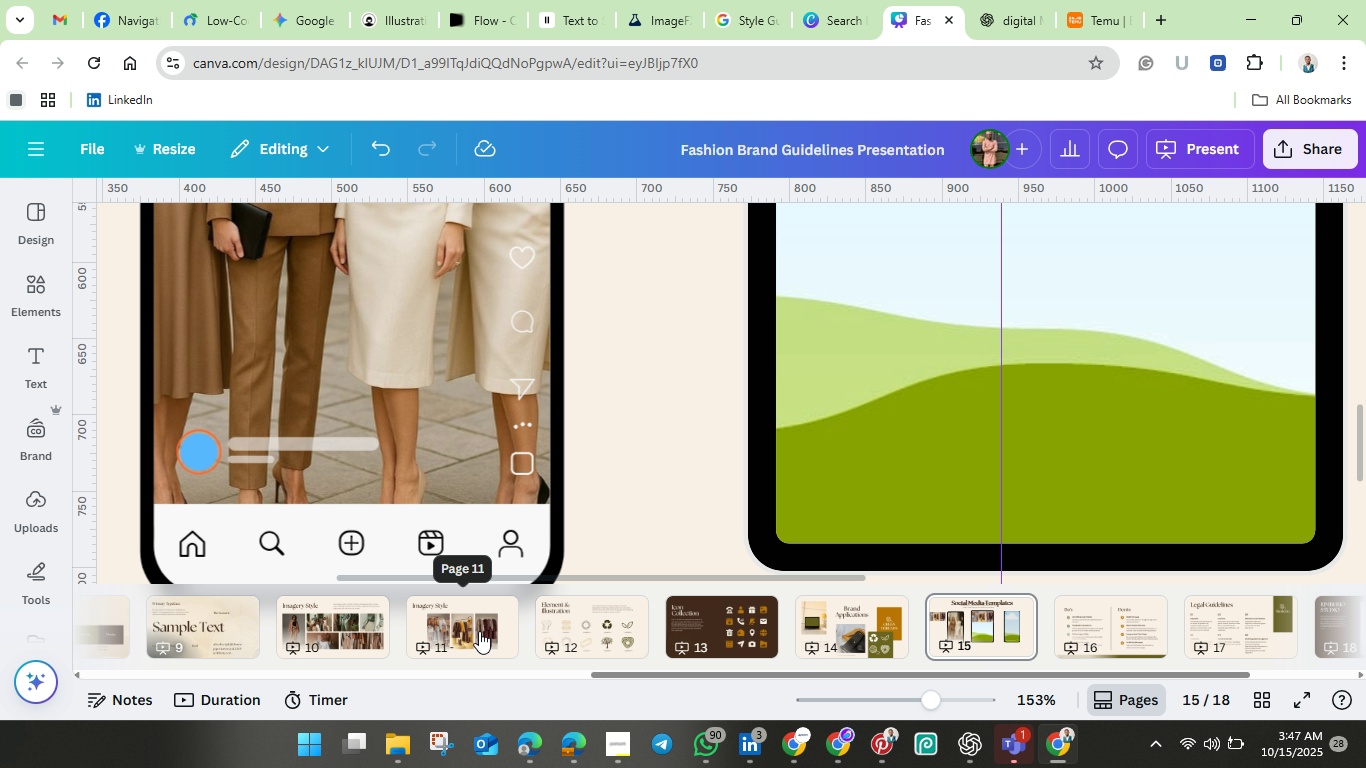 
wait(6.09)
 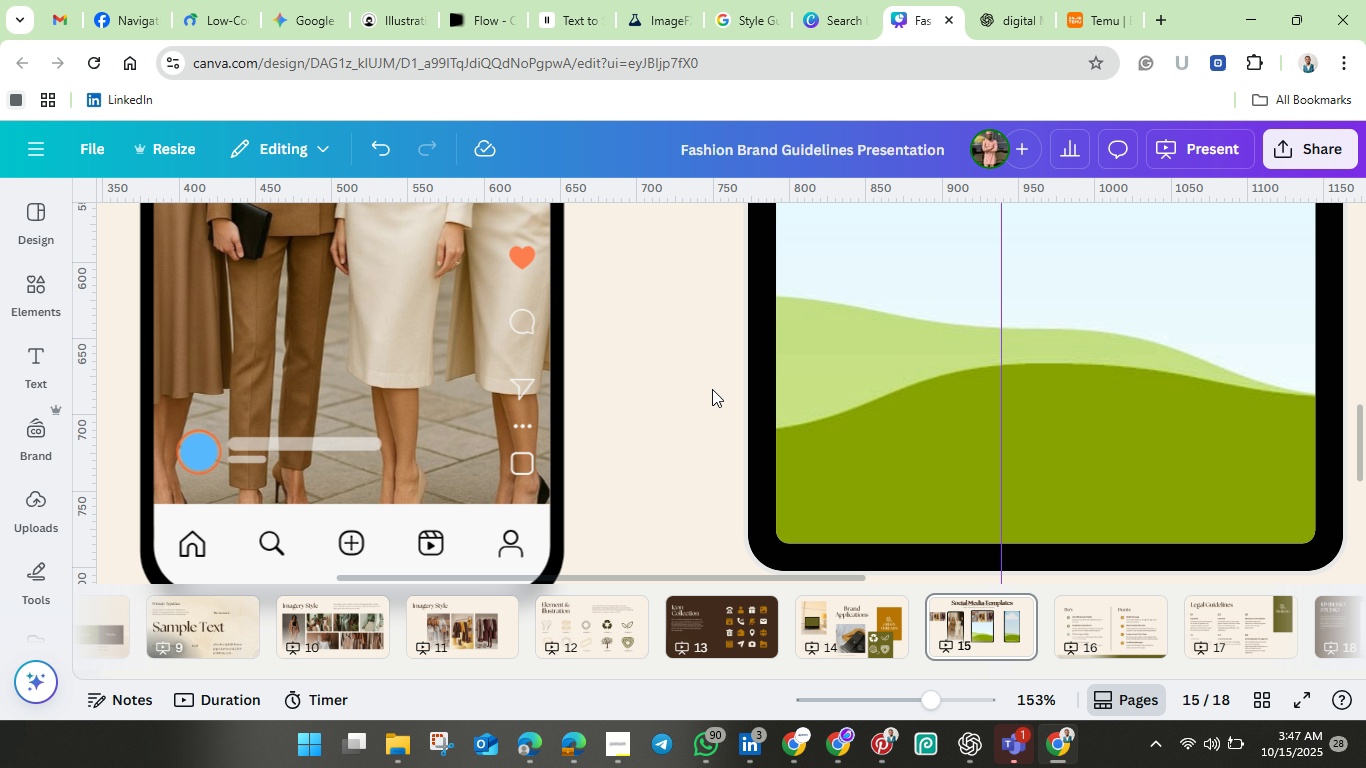 
left_click([616, 628])
 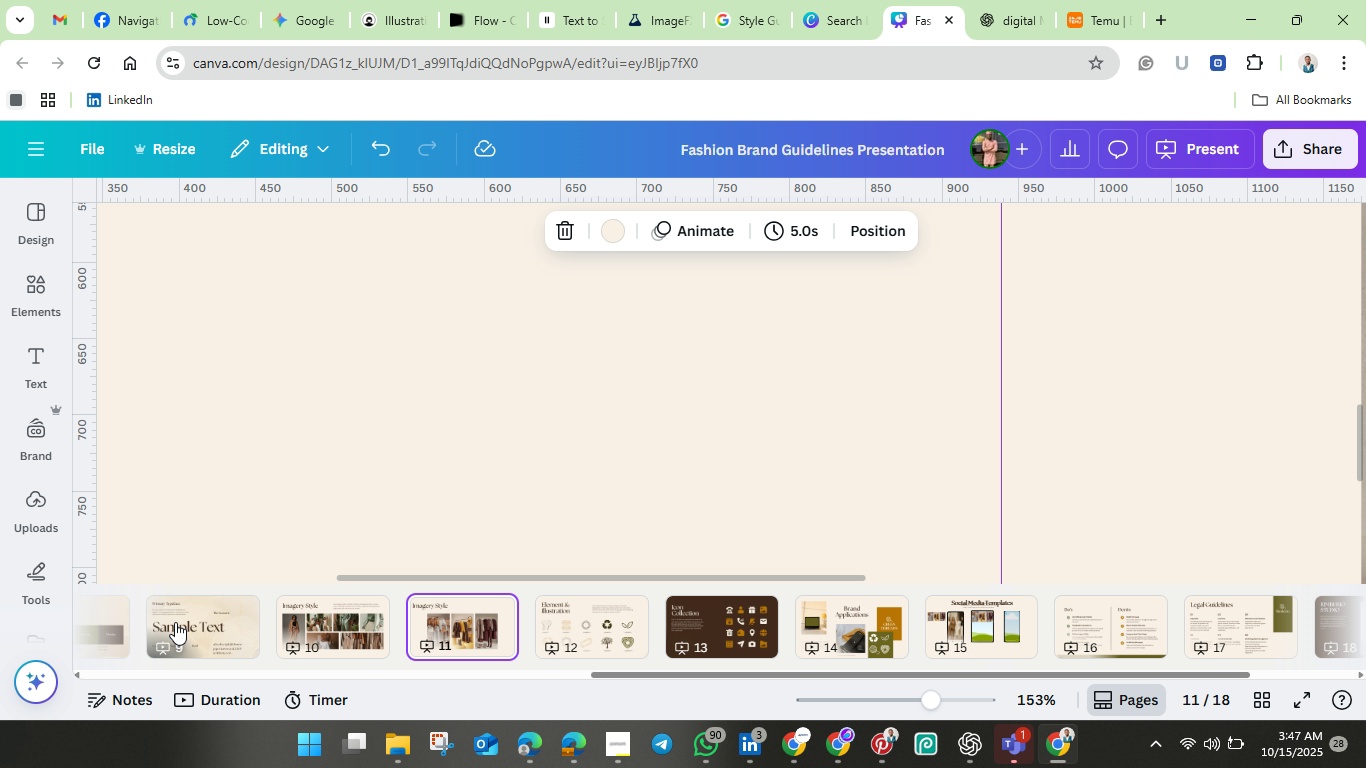 
left_click([200, 626])
 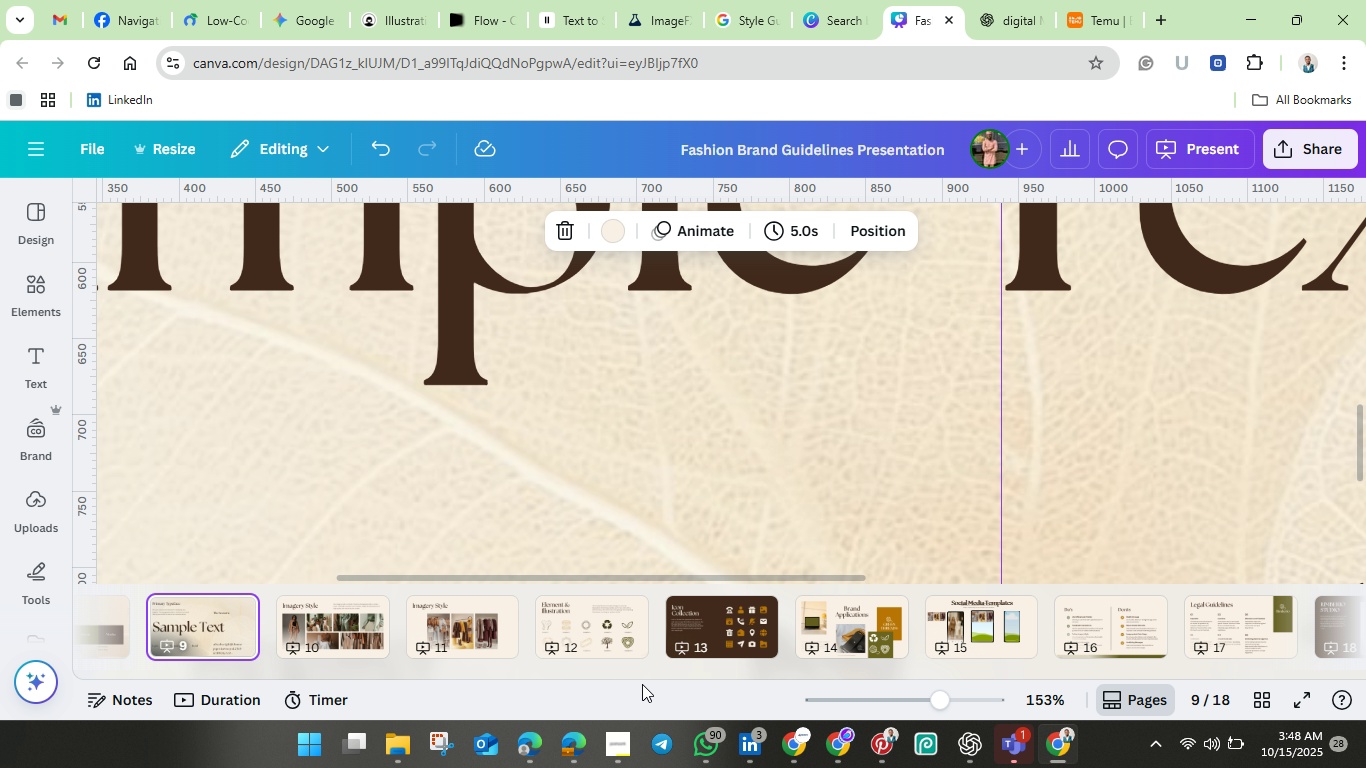 
left_click_drag(start_coordinate=[638, 678], to_coordinate=[336, 677])
 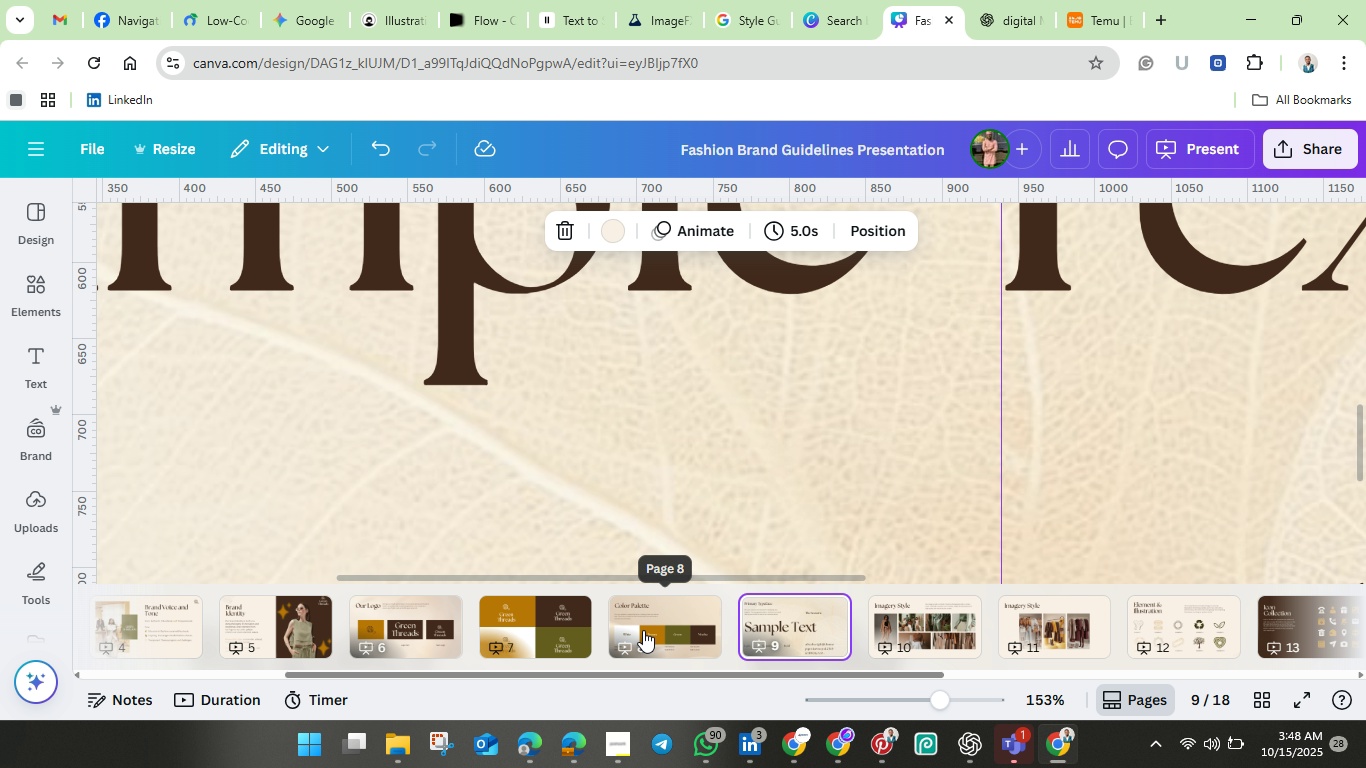 
left_click([643, 630])
 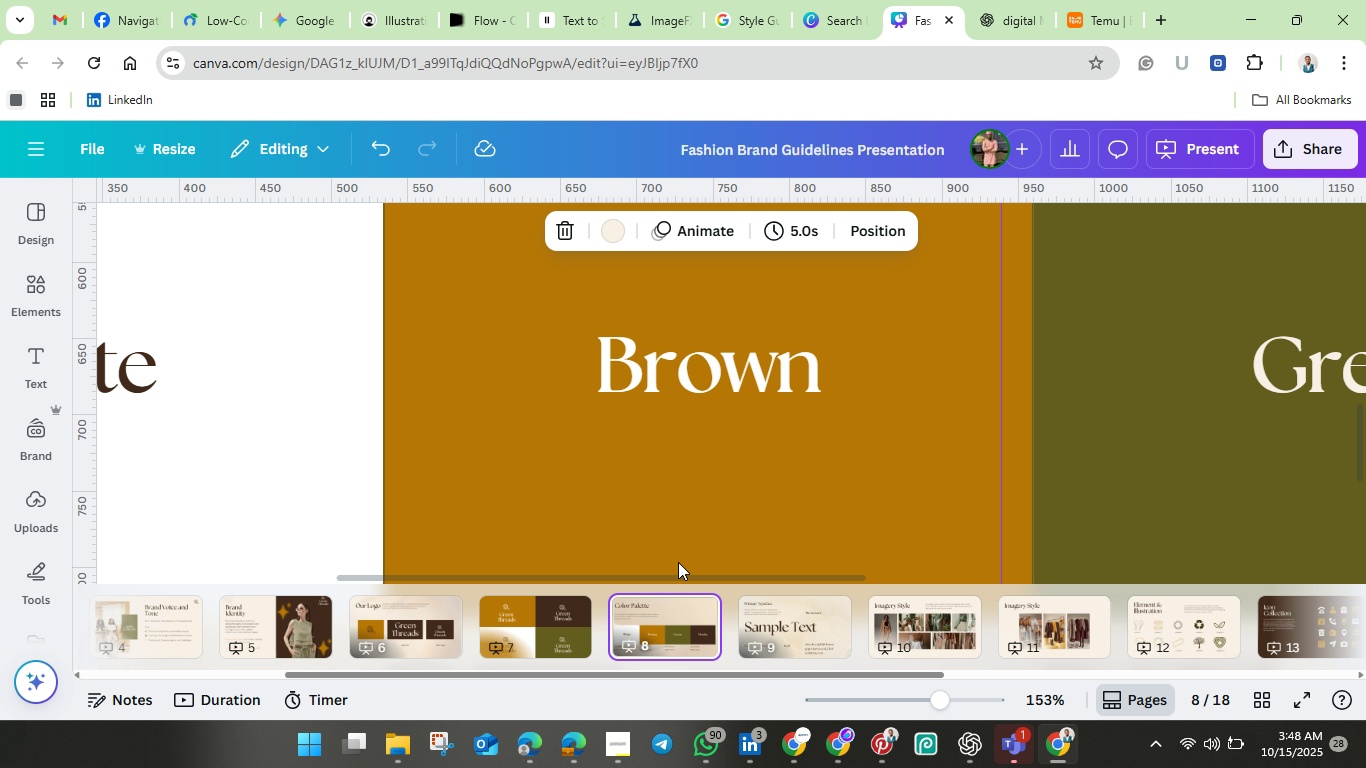 
scroll: coordinate [819, 502], scroll_direction: up, amount: 1.0
 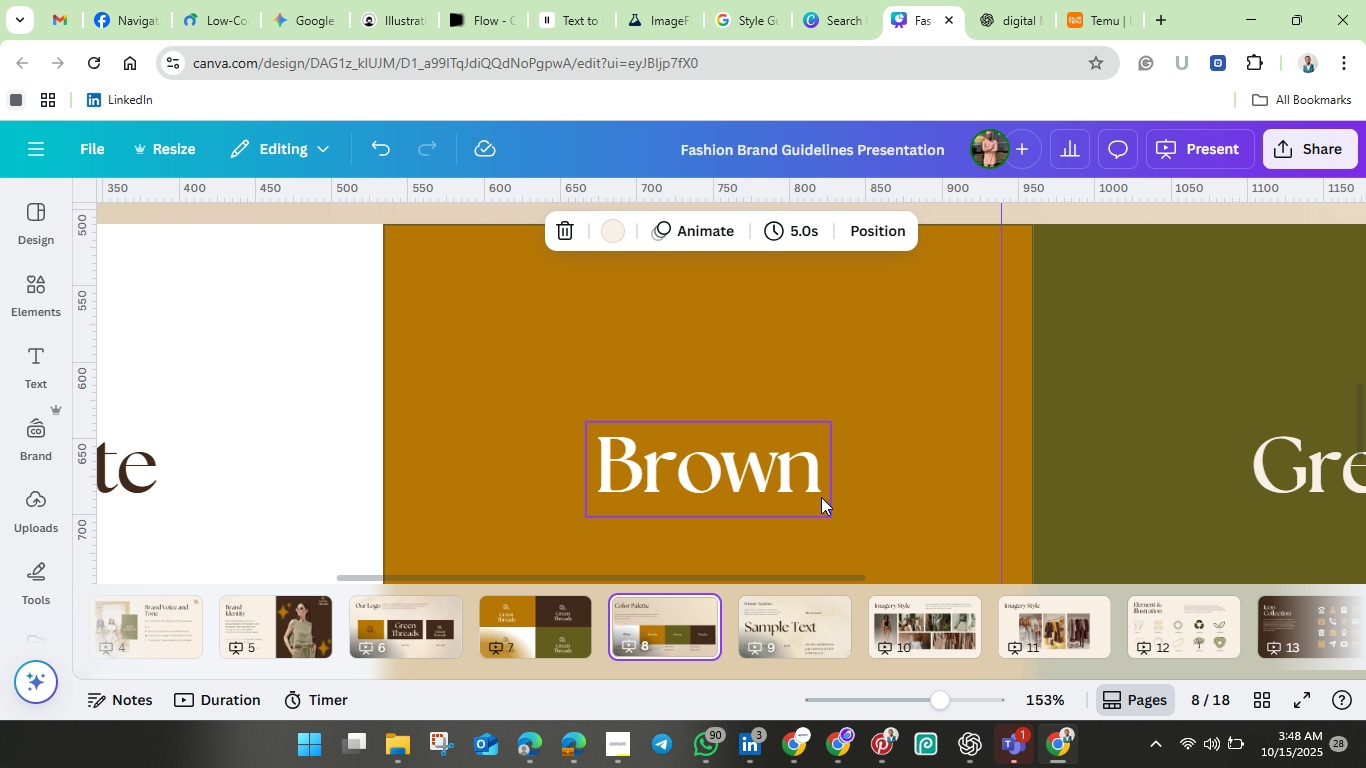 
scroll: coordinate [821, 497], scroll_direction: down, amount: 3.0
 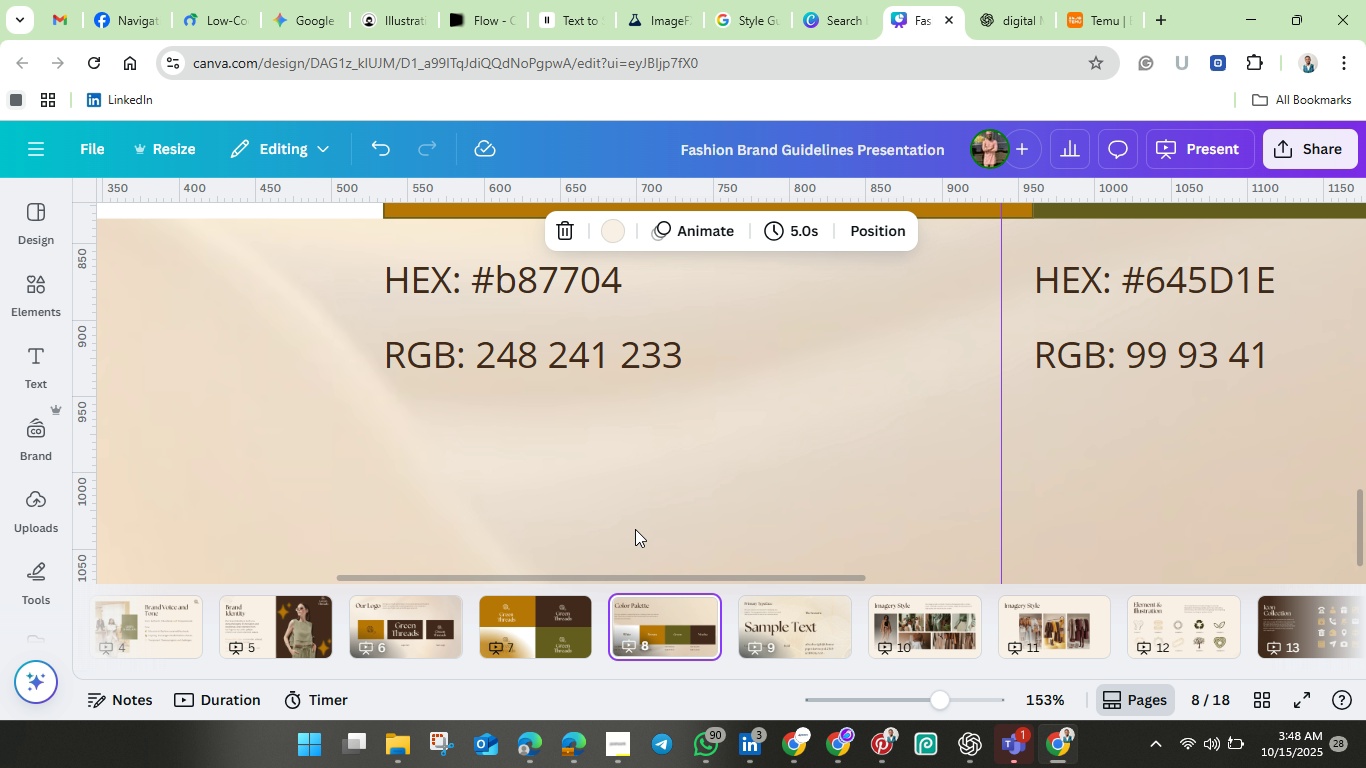 
scroll: coordinate [637, 522], scroll_direction: up, amount: 3.0
 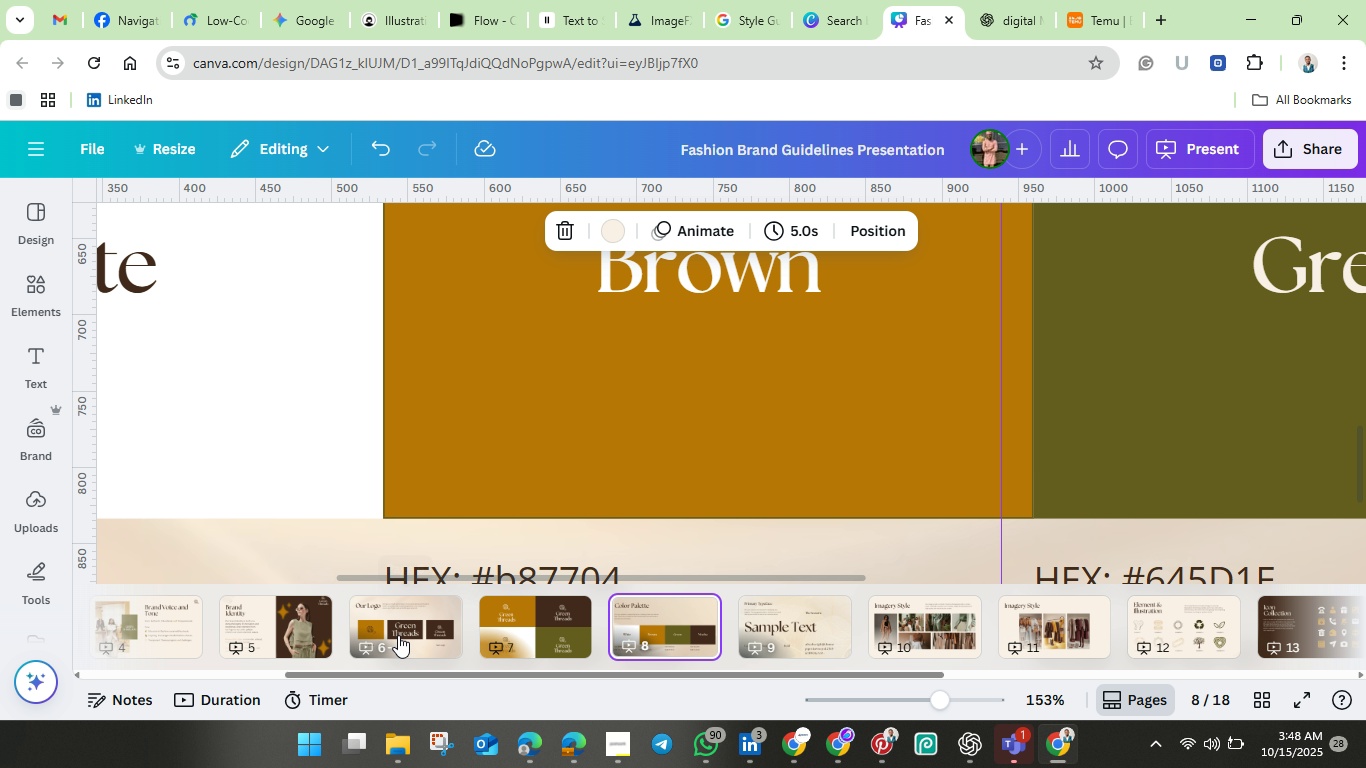 
left_click([399, 629])
 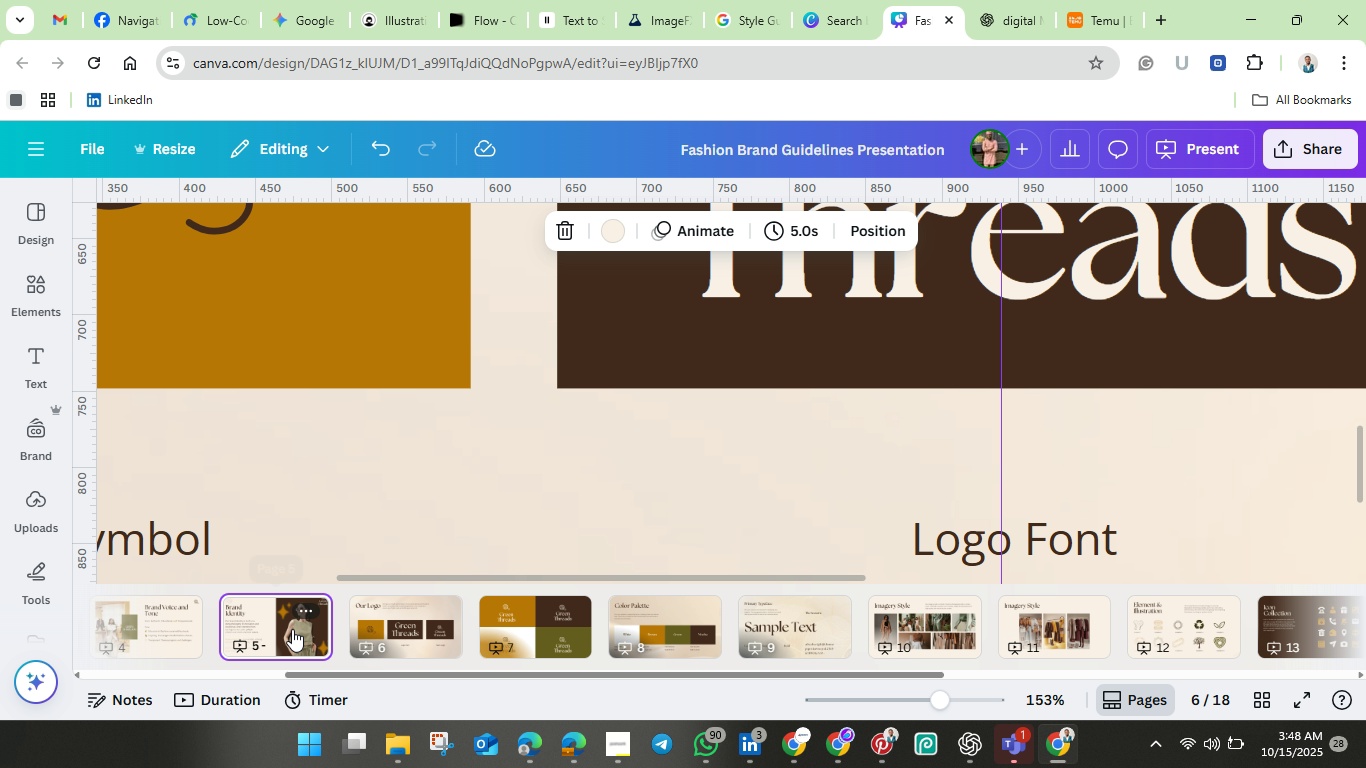 
left_click([292, 629])
 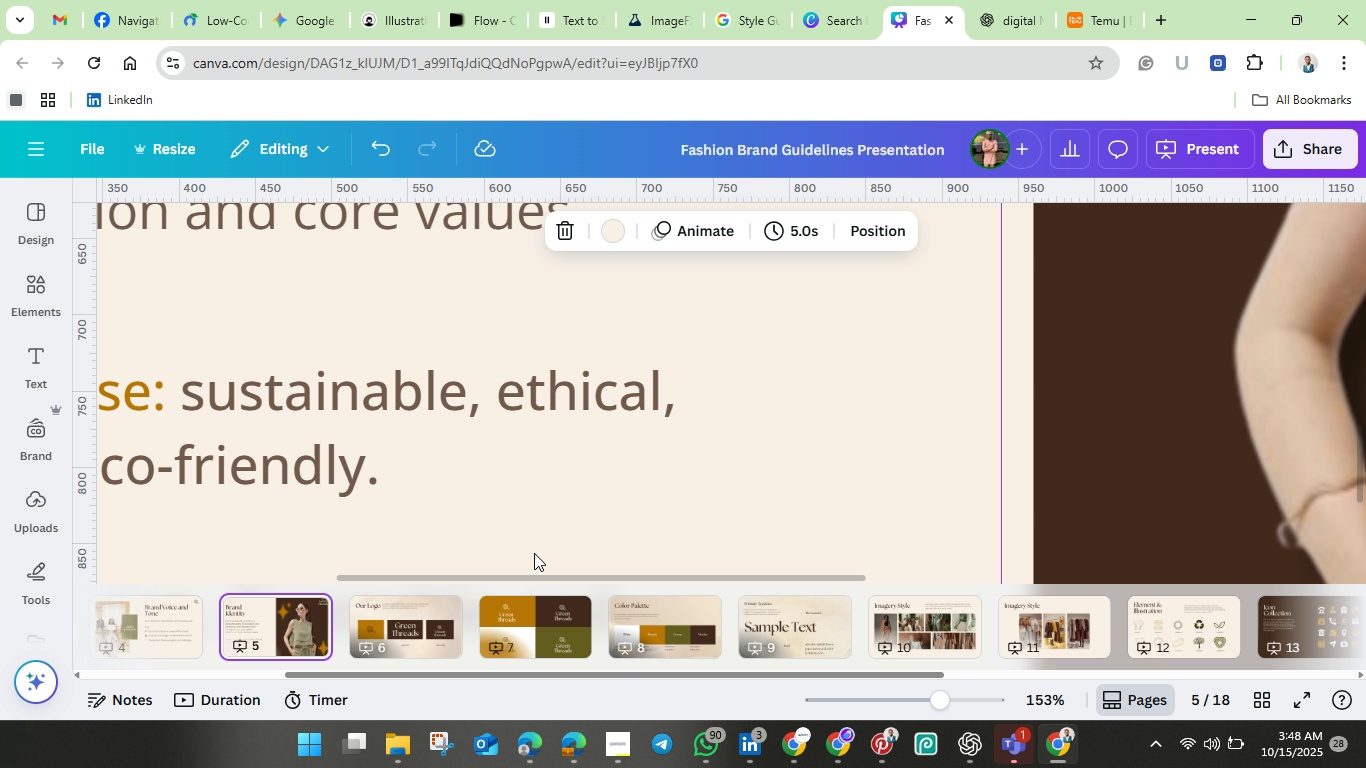 
scroll: coordinate [1103, 437], scroll_direction: up, amount: 8.0
 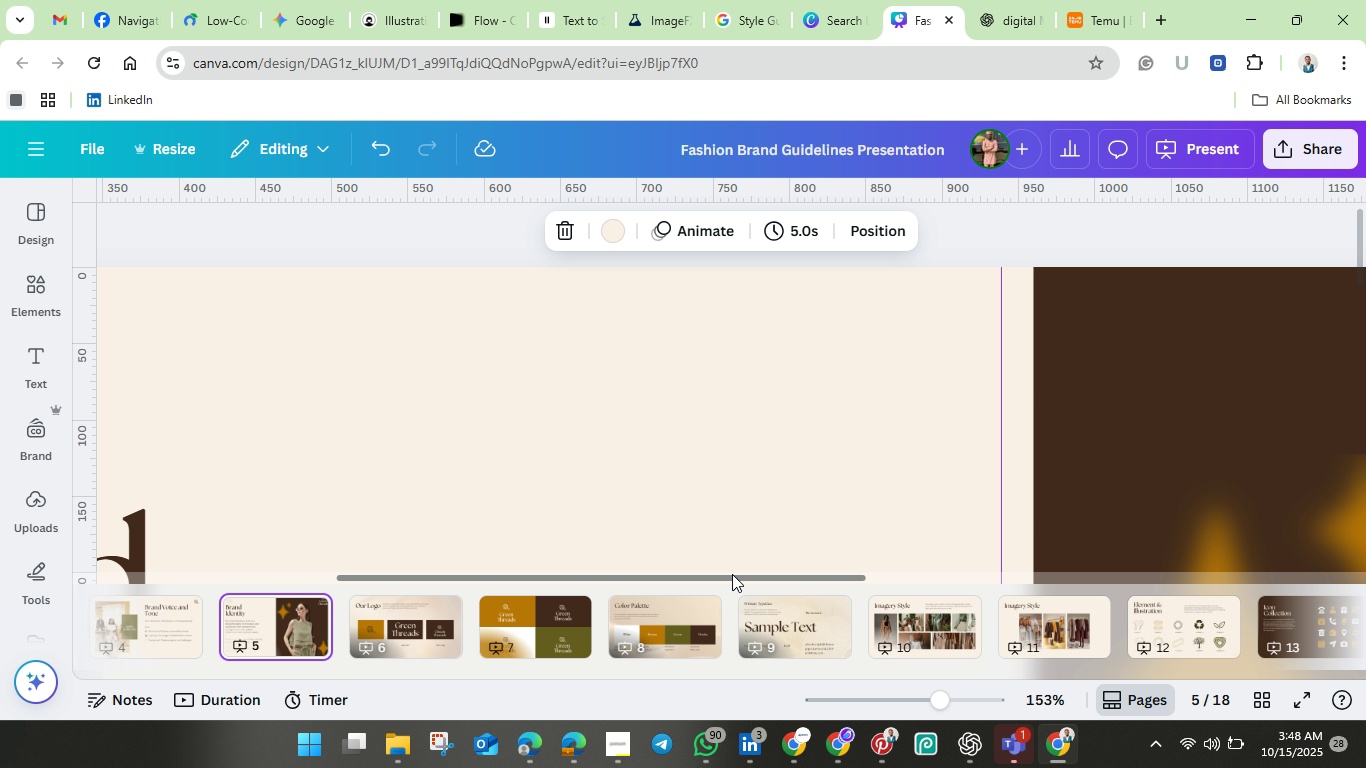 
left_click_drag(start_coordinate=[736, 579], to_coordinate=[1157, 584])
 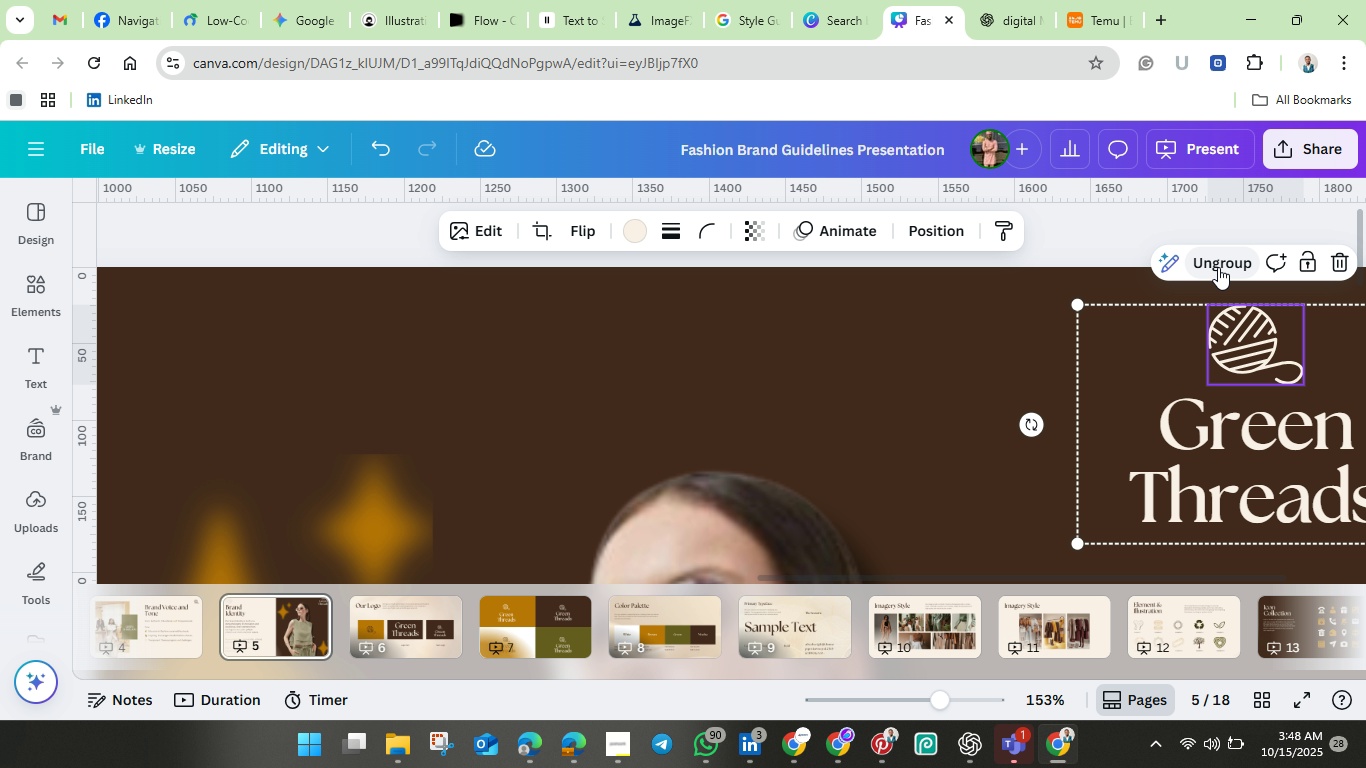 
left_click([1218, 266])
 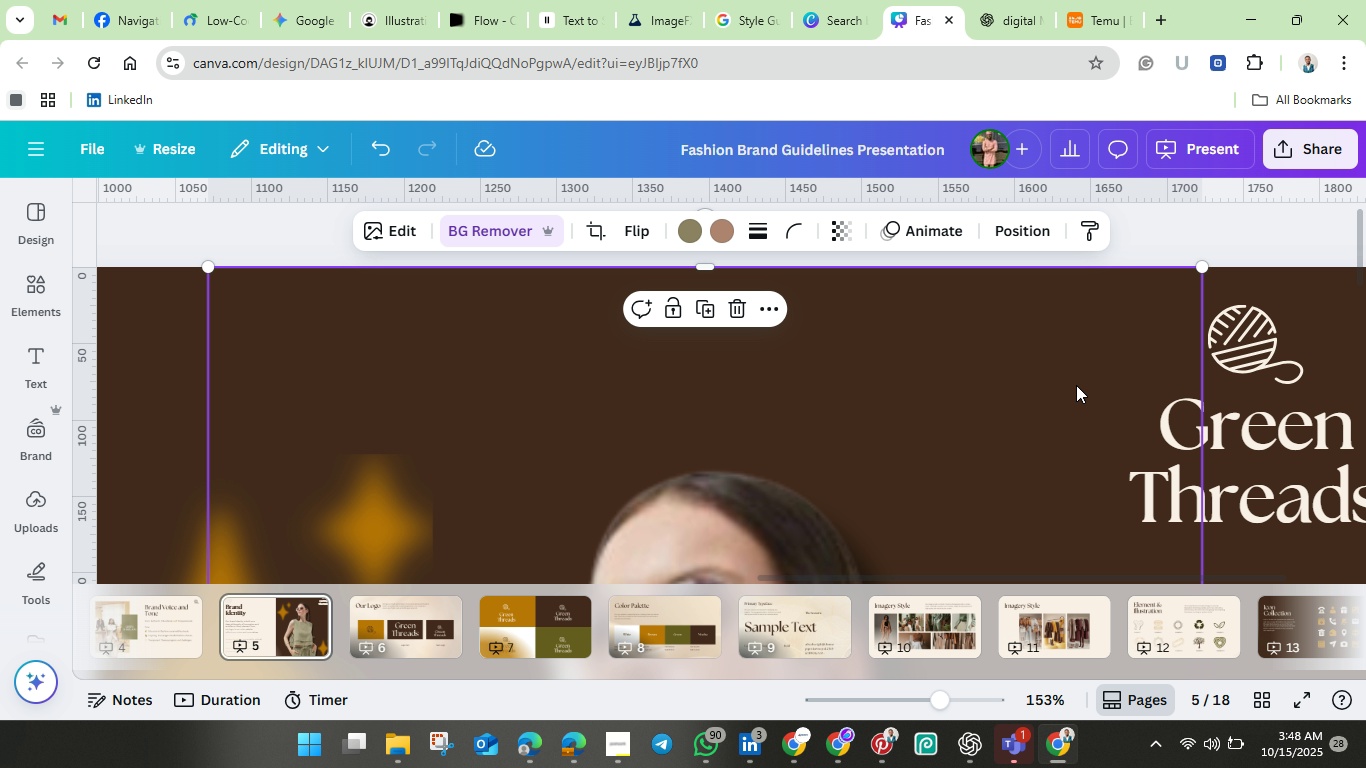 
left_click([913, 421])
 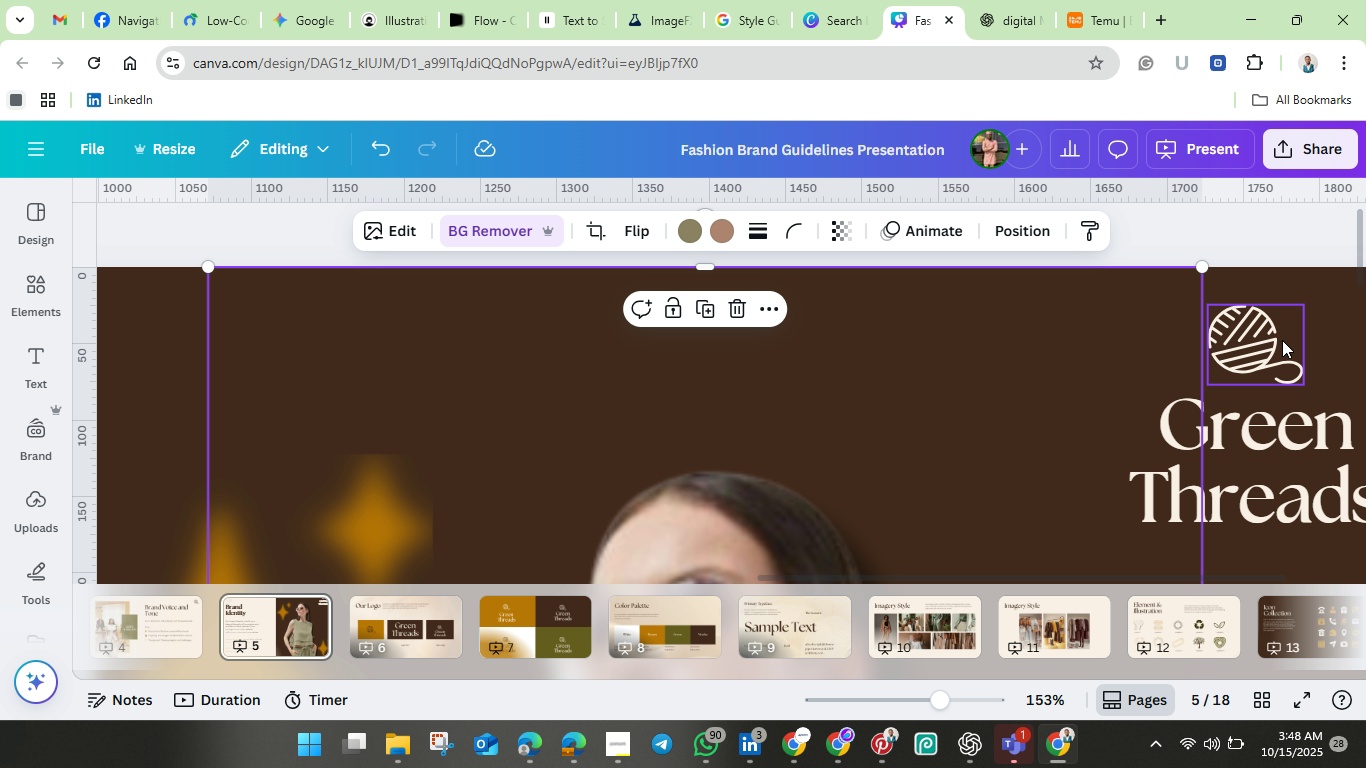 
left_click([1282, 340])
 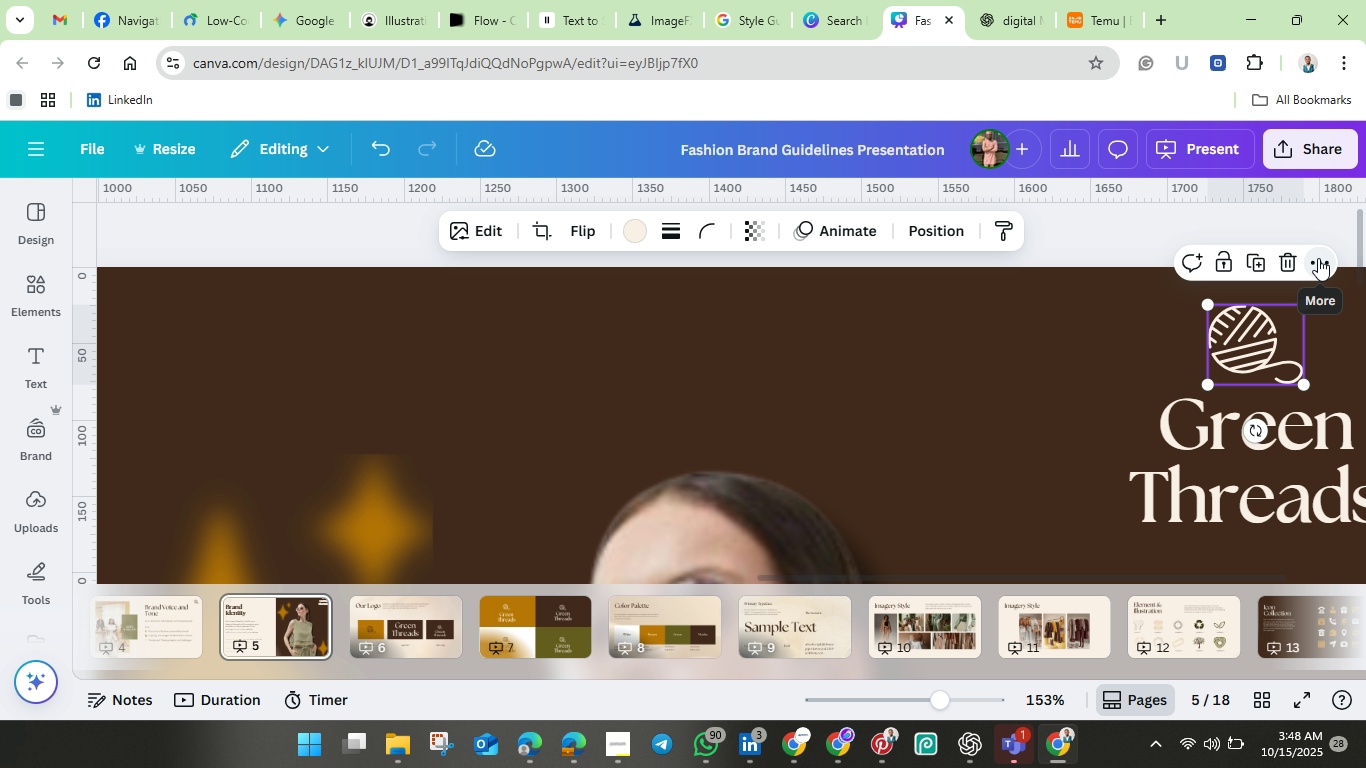 
left_click([1318, 258])
 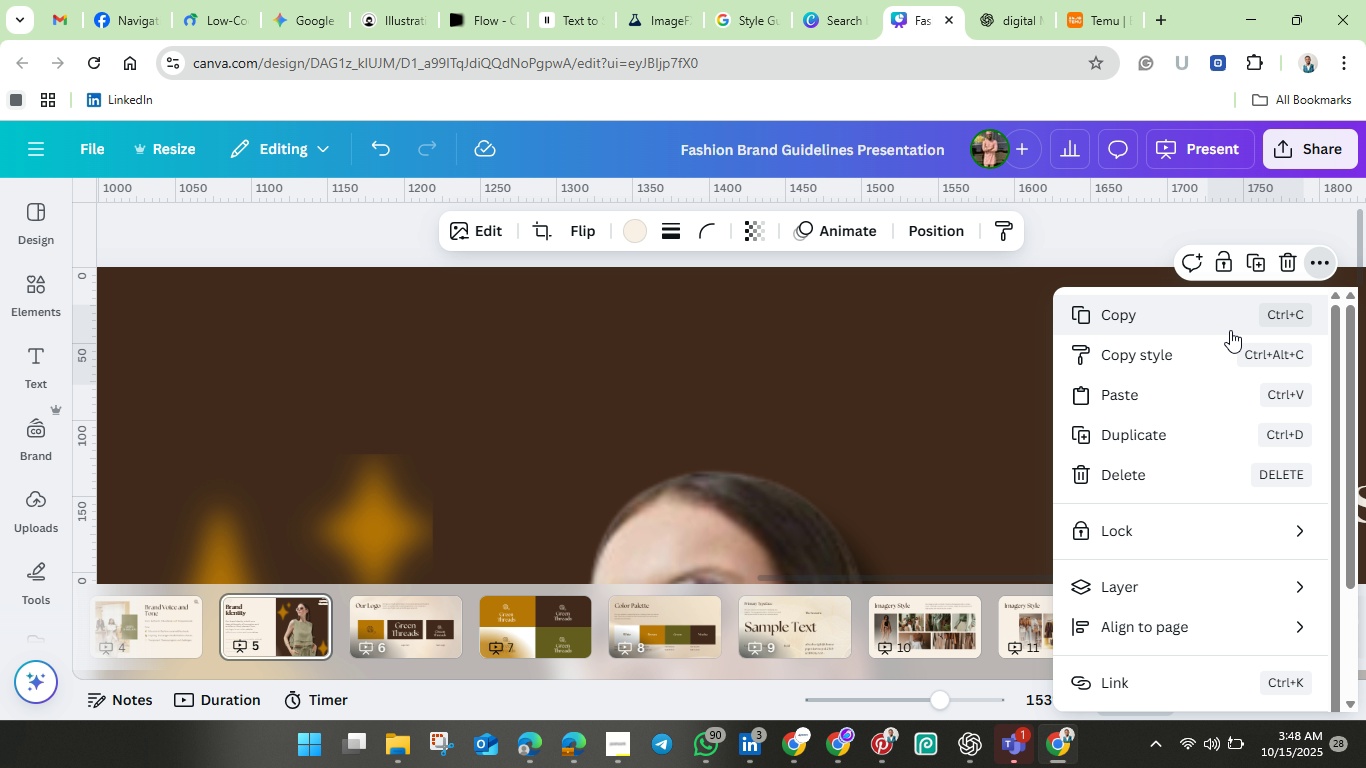 
left_click([1230, 330])
 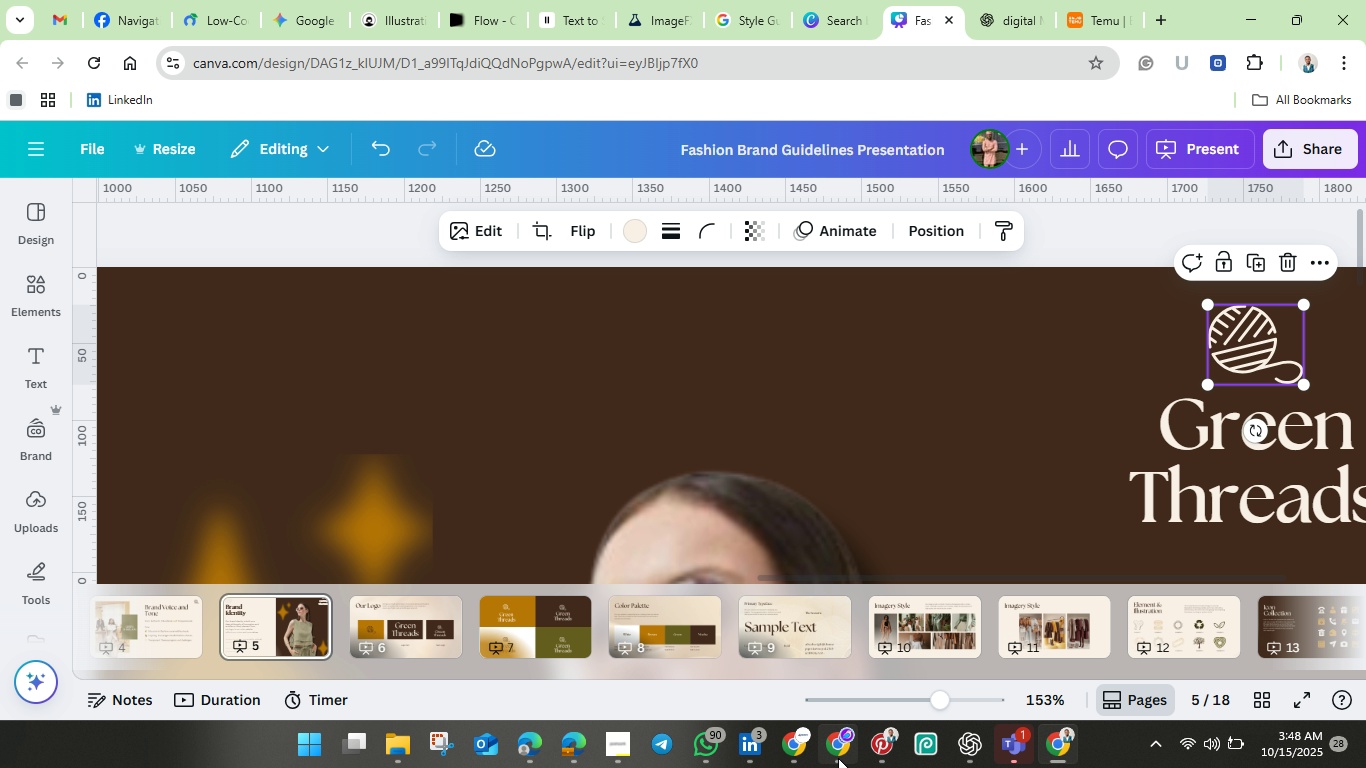 
mouse_move([965, 745])
 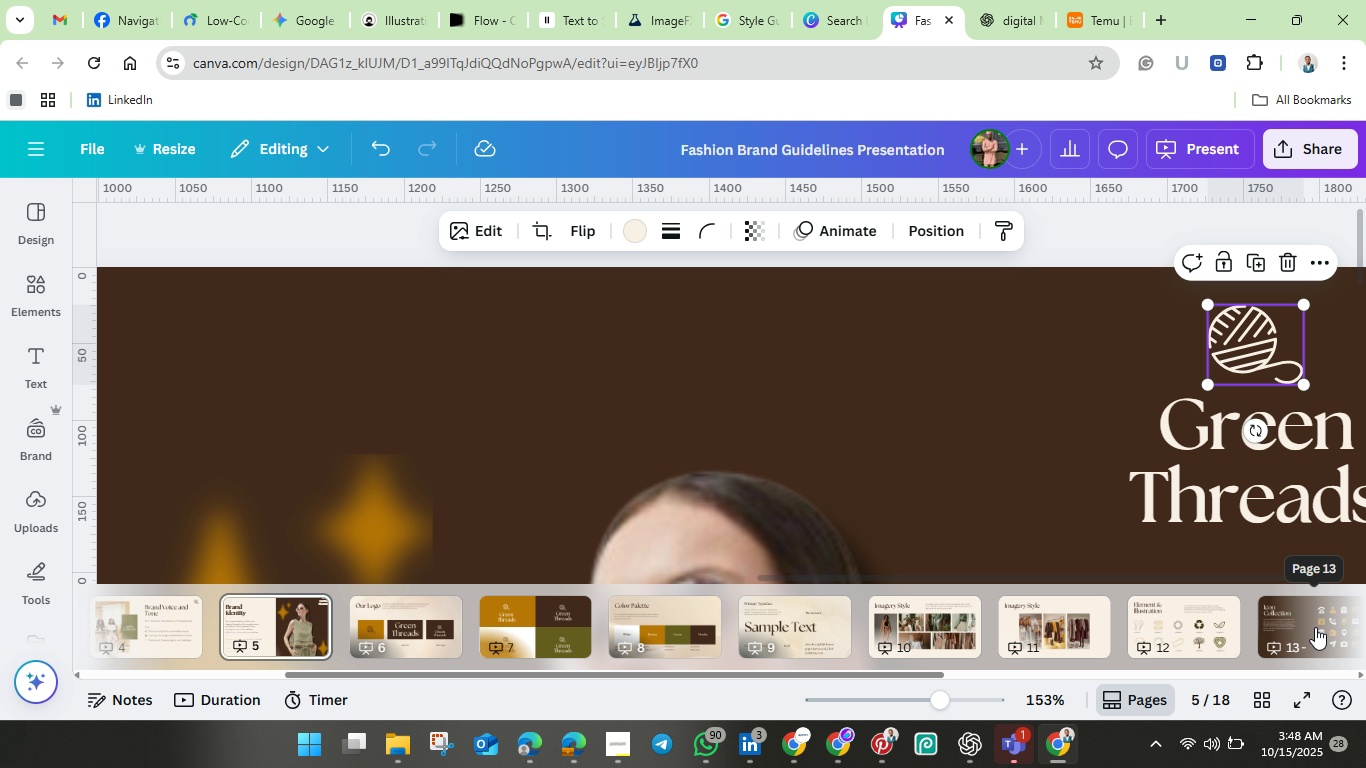 
left_click([1315, 627])
 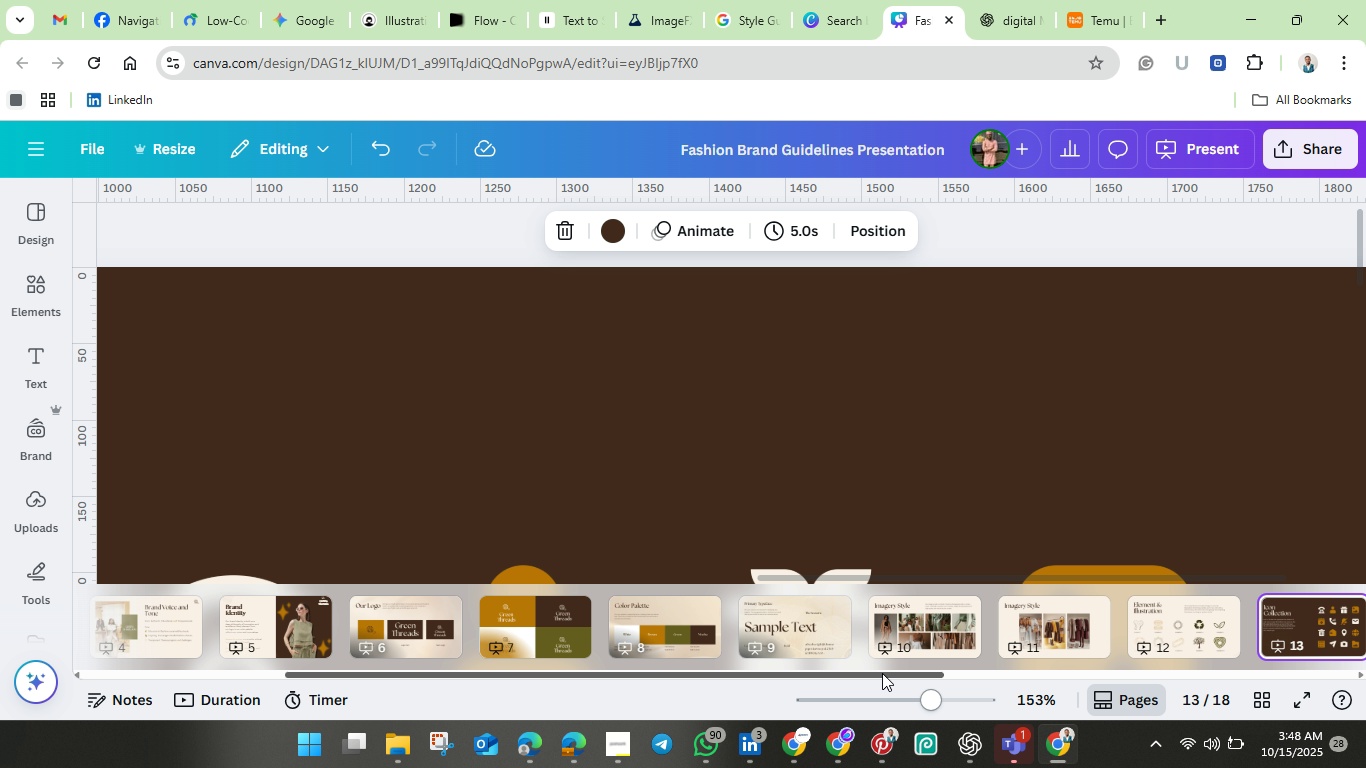 
left_click_drag(start_coordinate=[886, 674], to_coordinate=[1199, 676])
 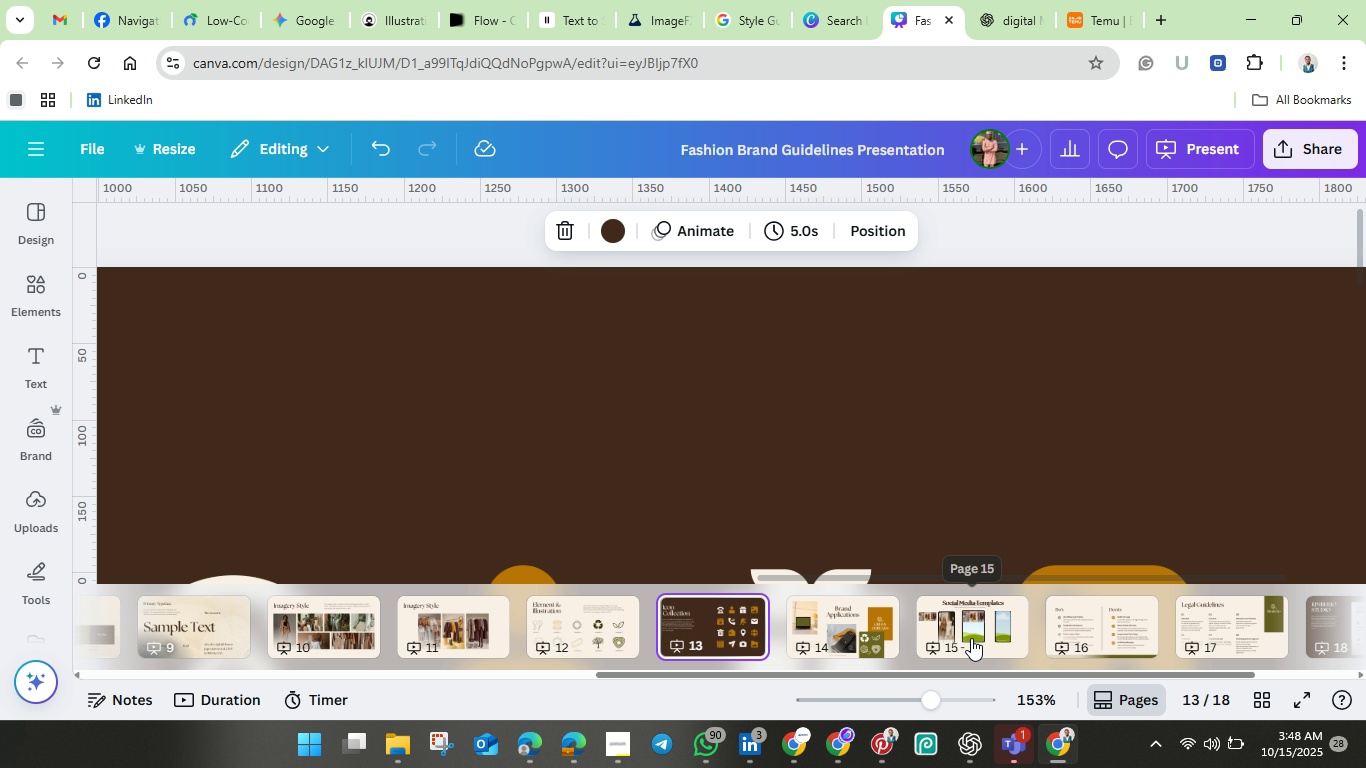 
left_click([969, 637])
 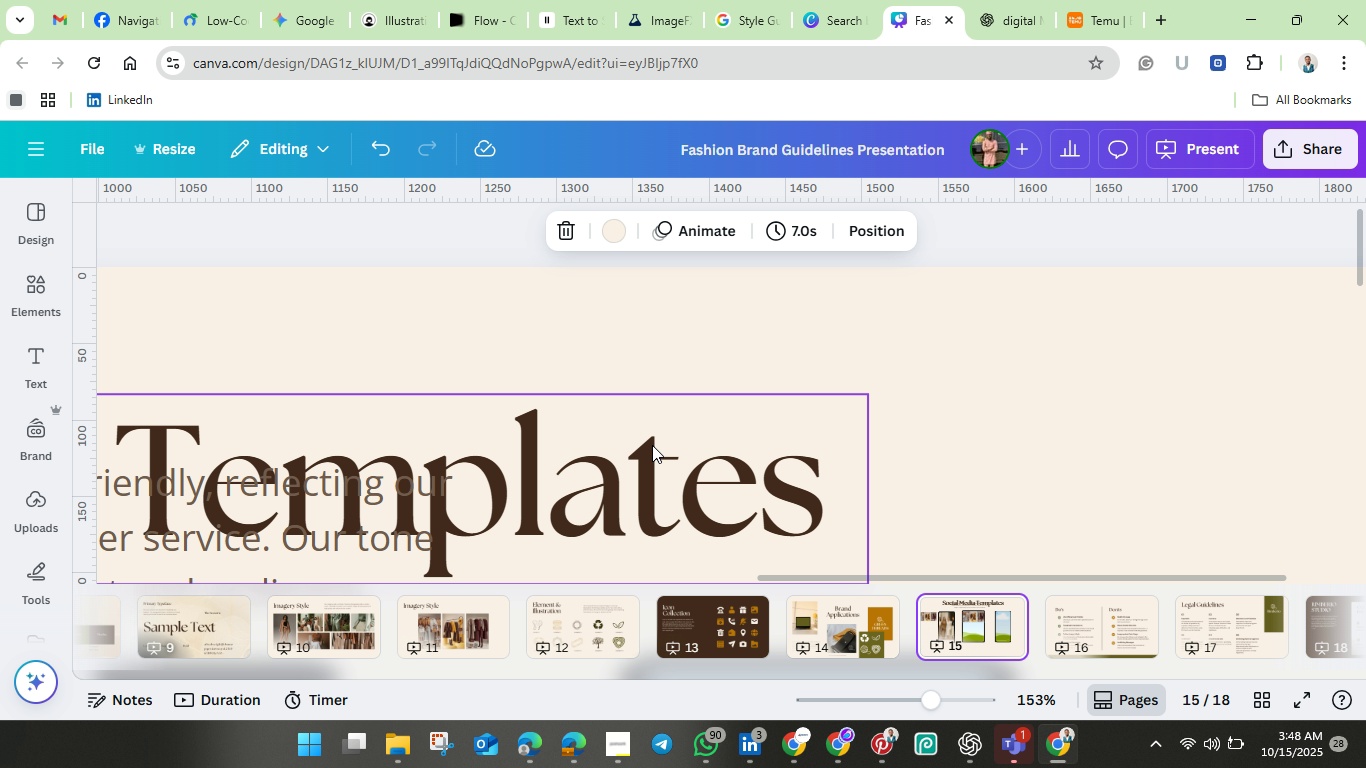 
scroll: coordinate [678, 423], scroll_direction: down, amount: 3.0
 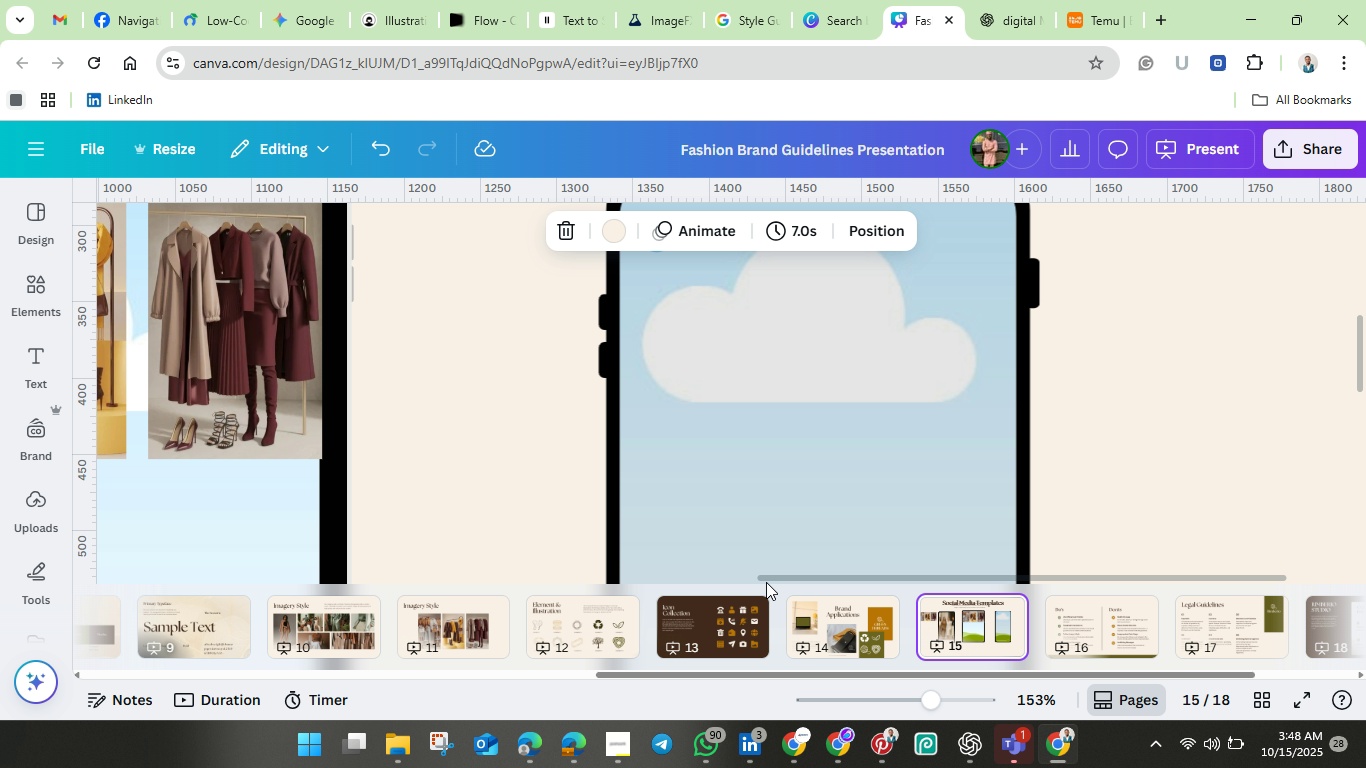 
left_click_drag(start_coordinate=[771, 581], to_coordinate=[333, 596])
 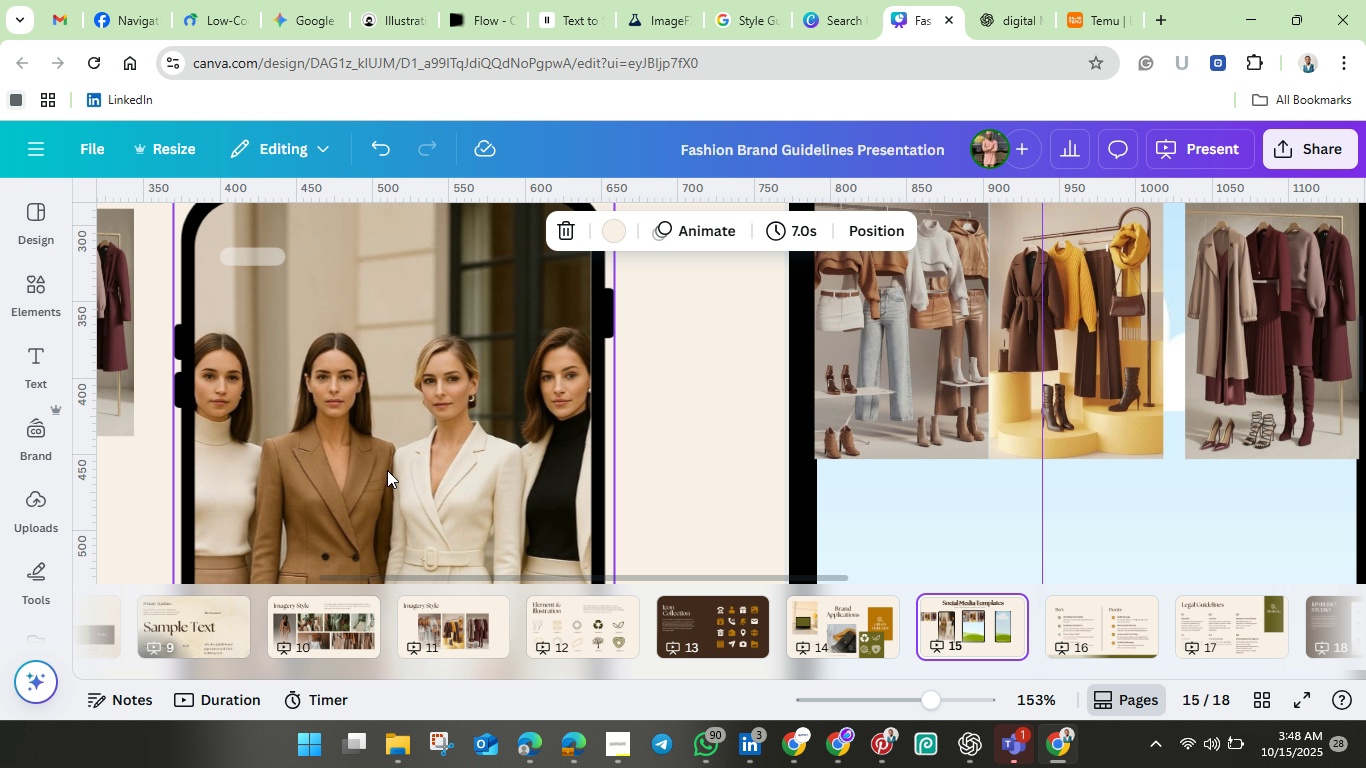 
scroll: coordinate [387, 470], scroll_direction: up, amount: 1.0
 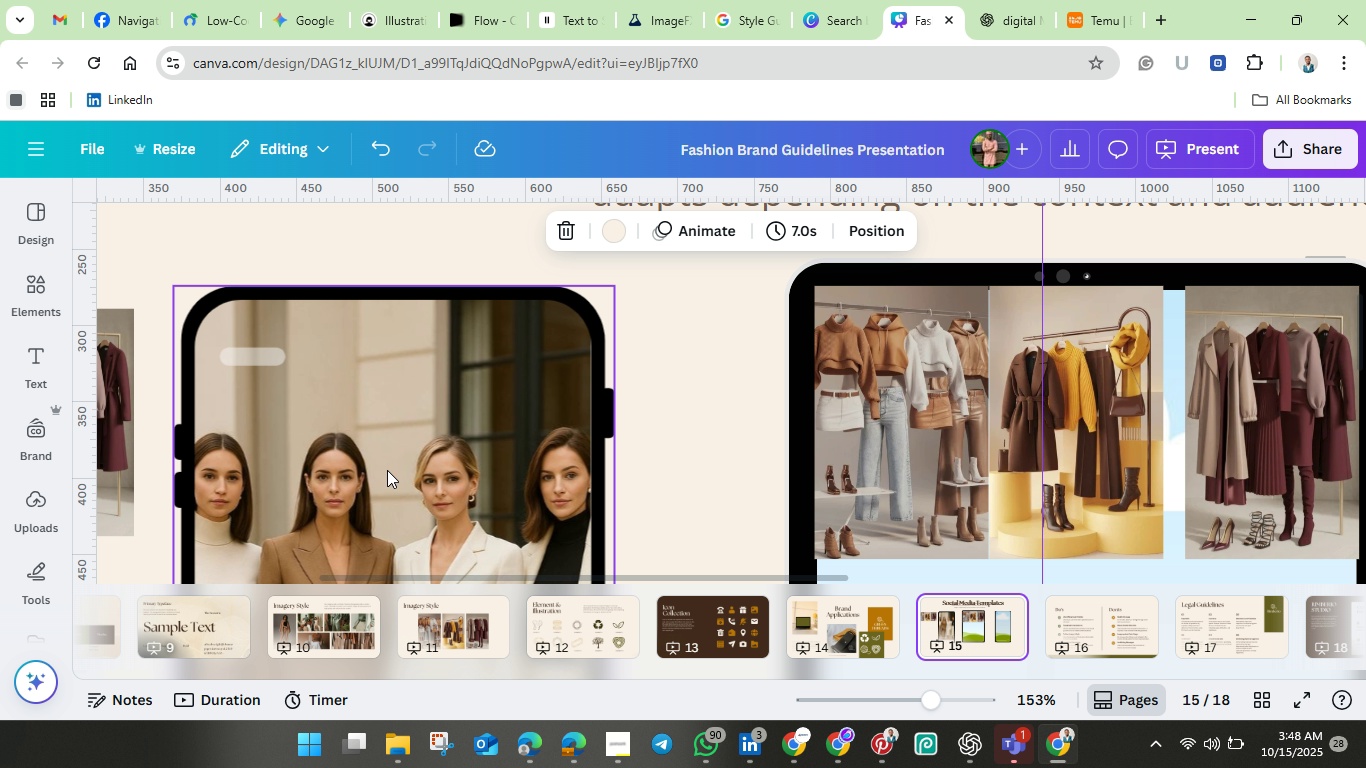 
key(Control+V)
 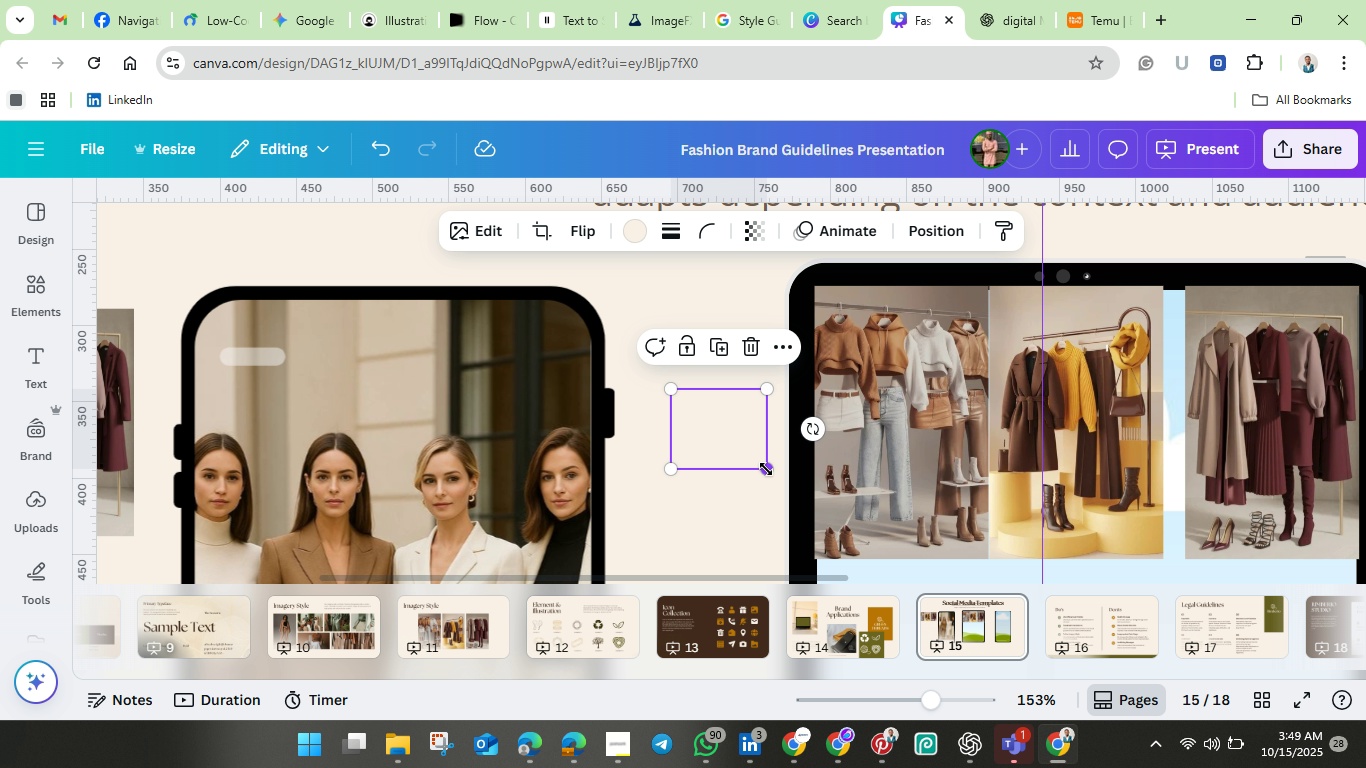 
left_click([767, 469])
 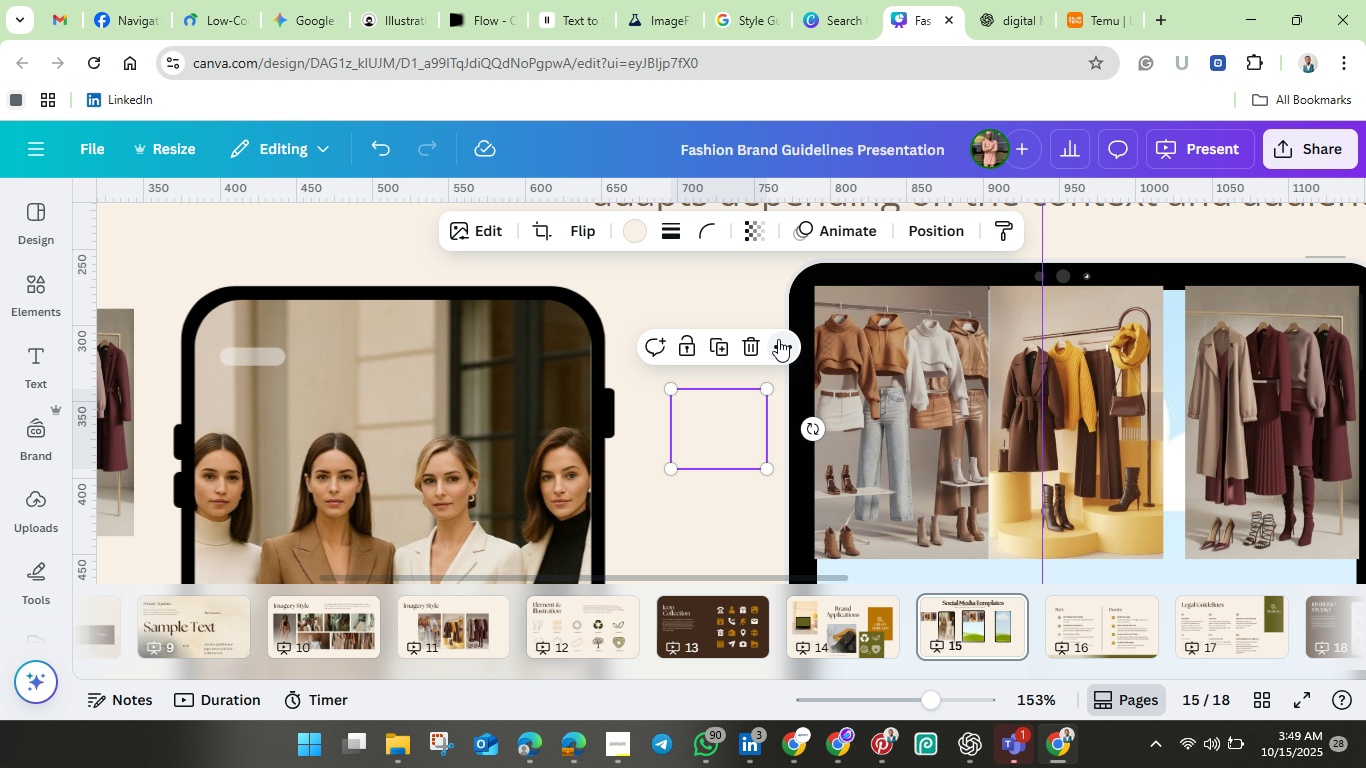 
left_click([777, 343])
 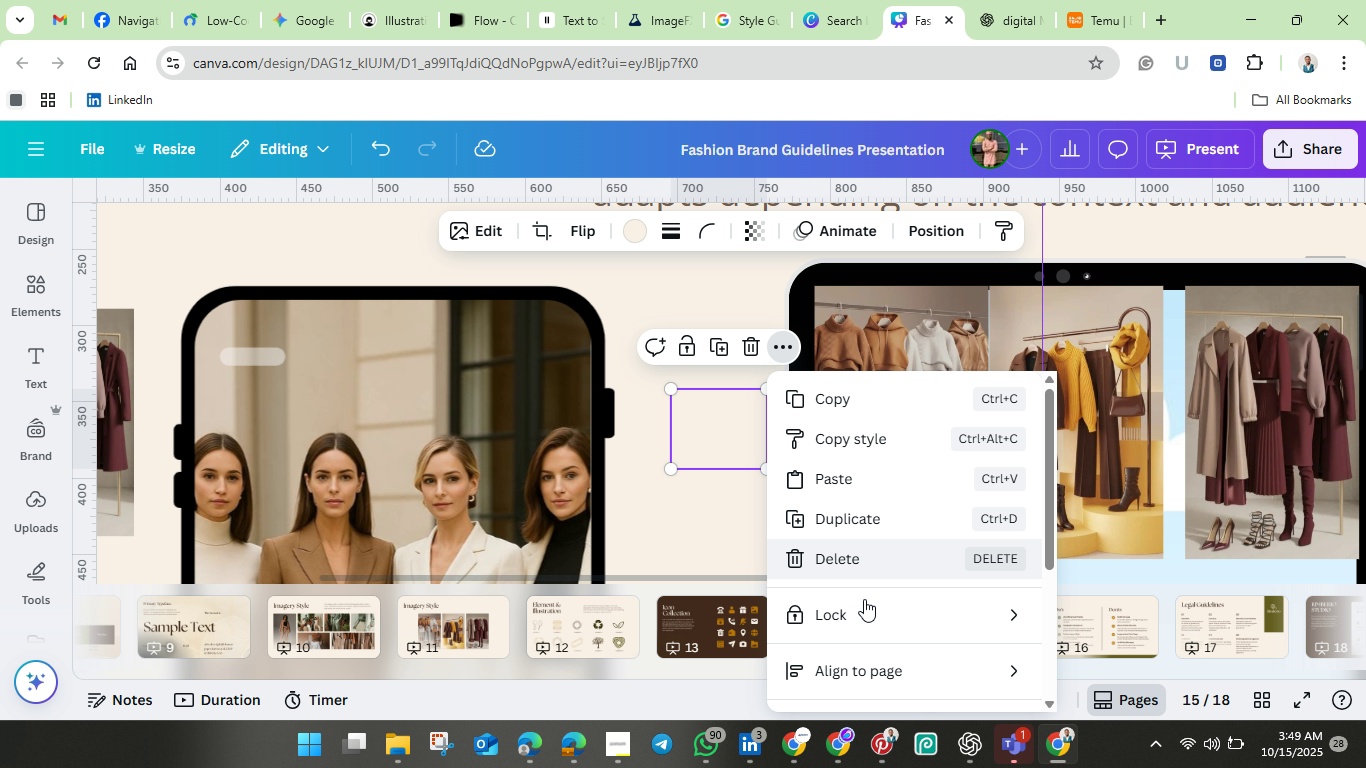 
scroll: coordinate [870, 593], scroll_direction: down, amount: 6.0
 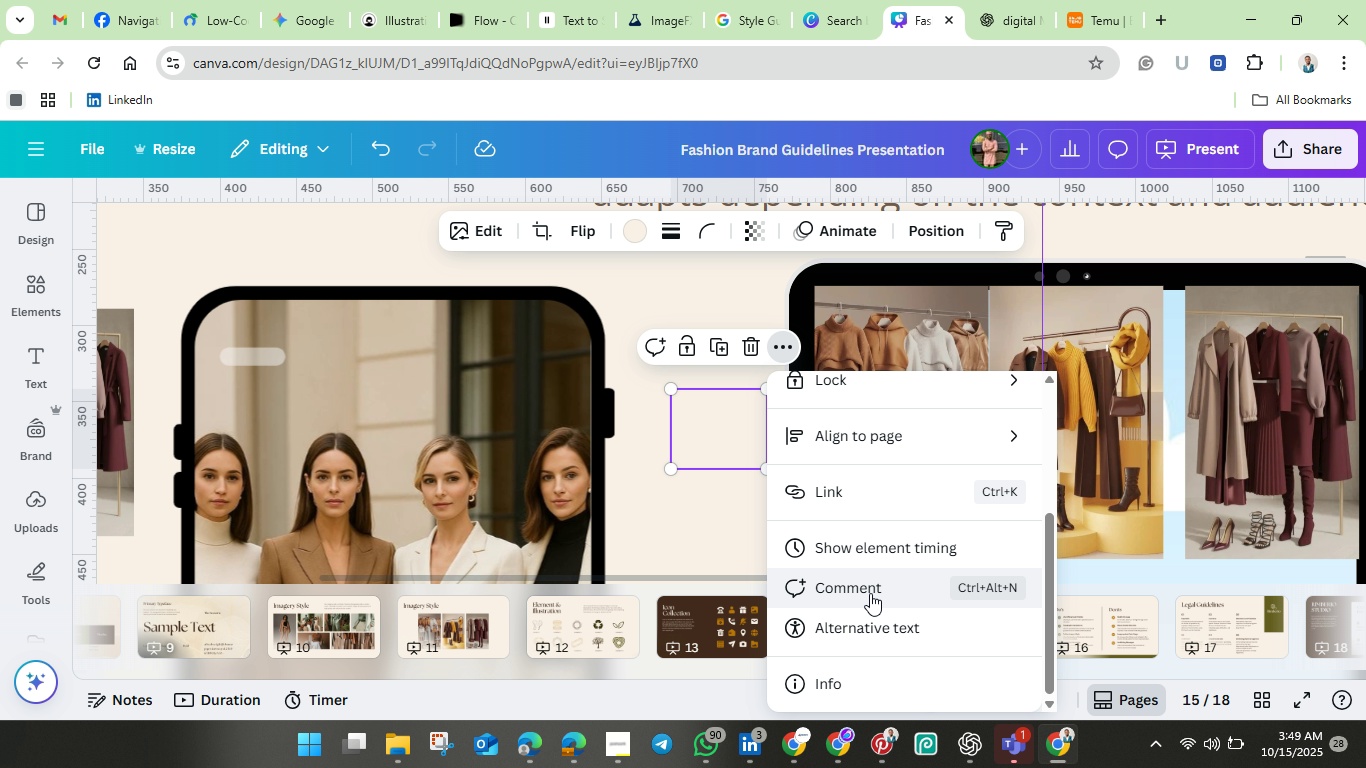 
scroll: coordinate [870, 593], scroll_direction: up, amount: 3.0
 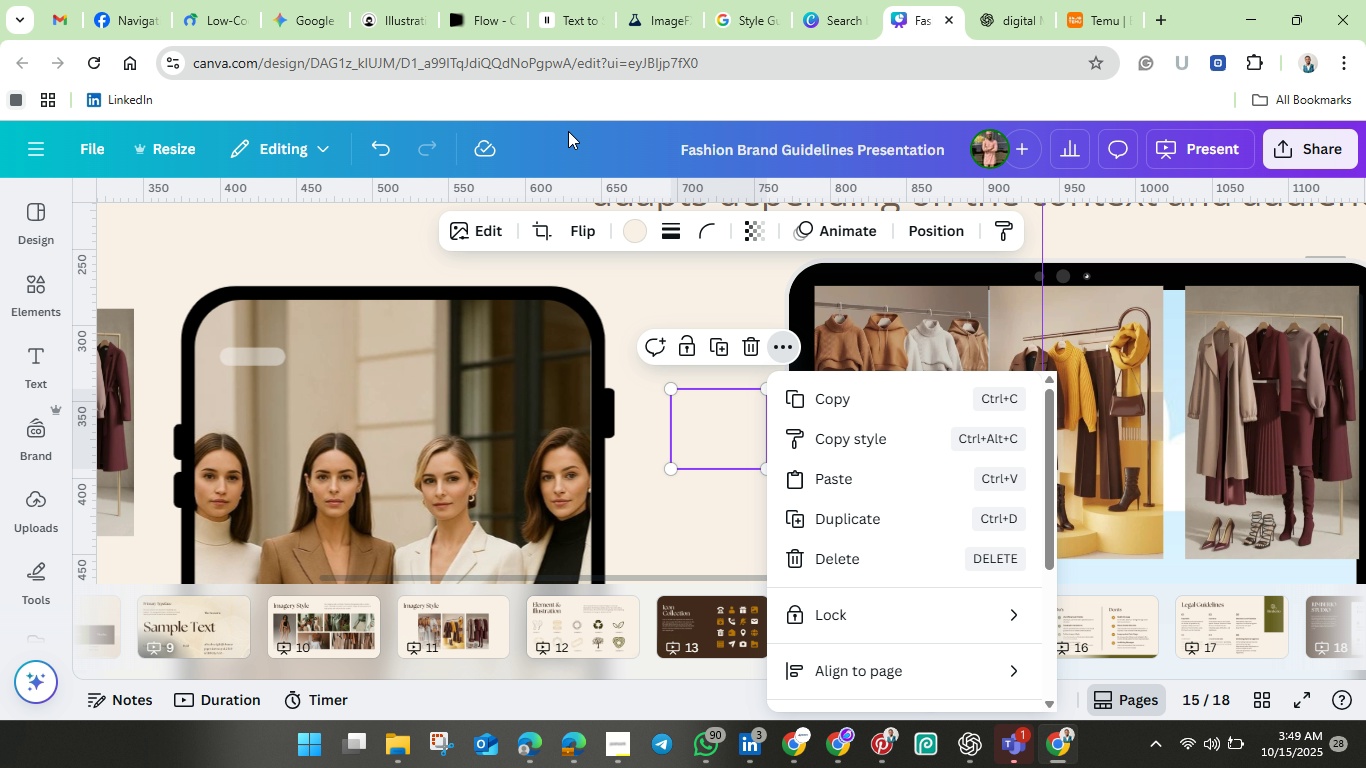 
wait(5.14)
 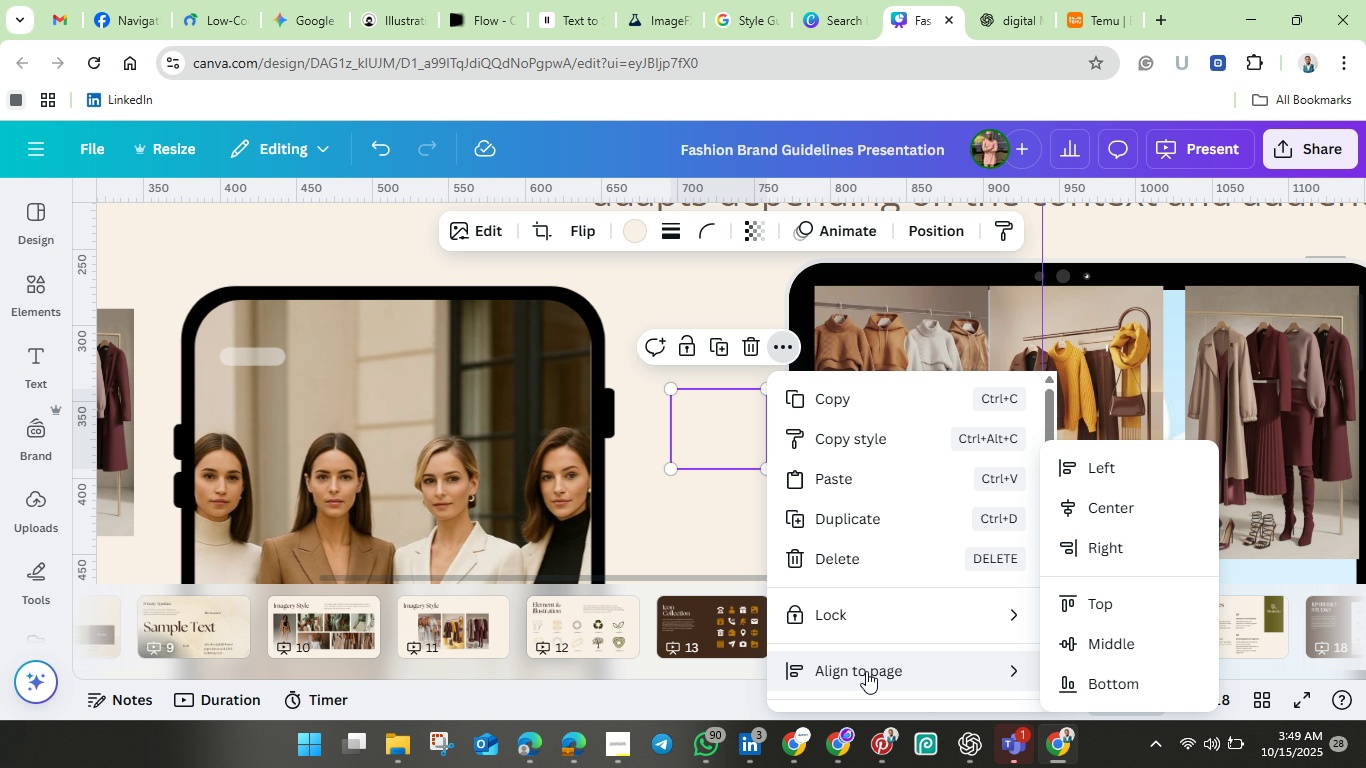 
left_click([639, 236])
 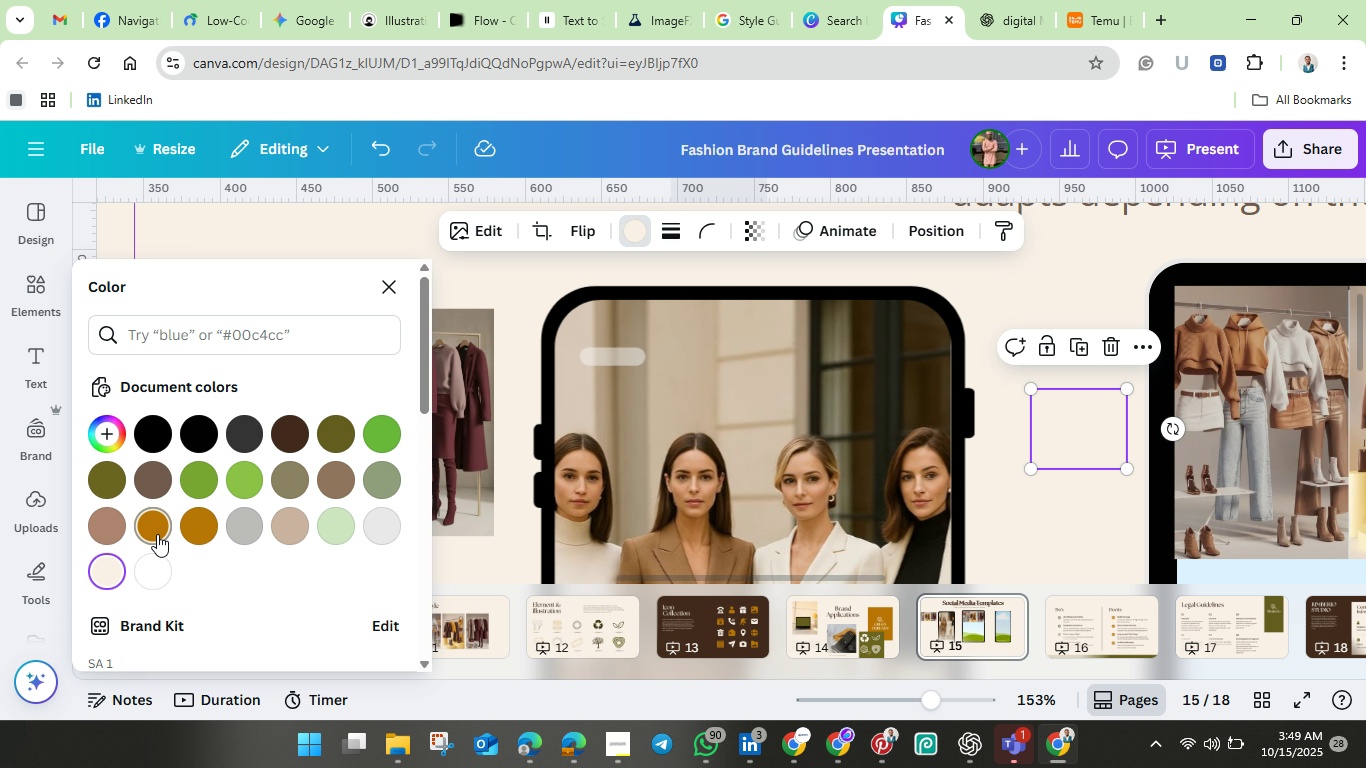 
left_click([150, 530])
 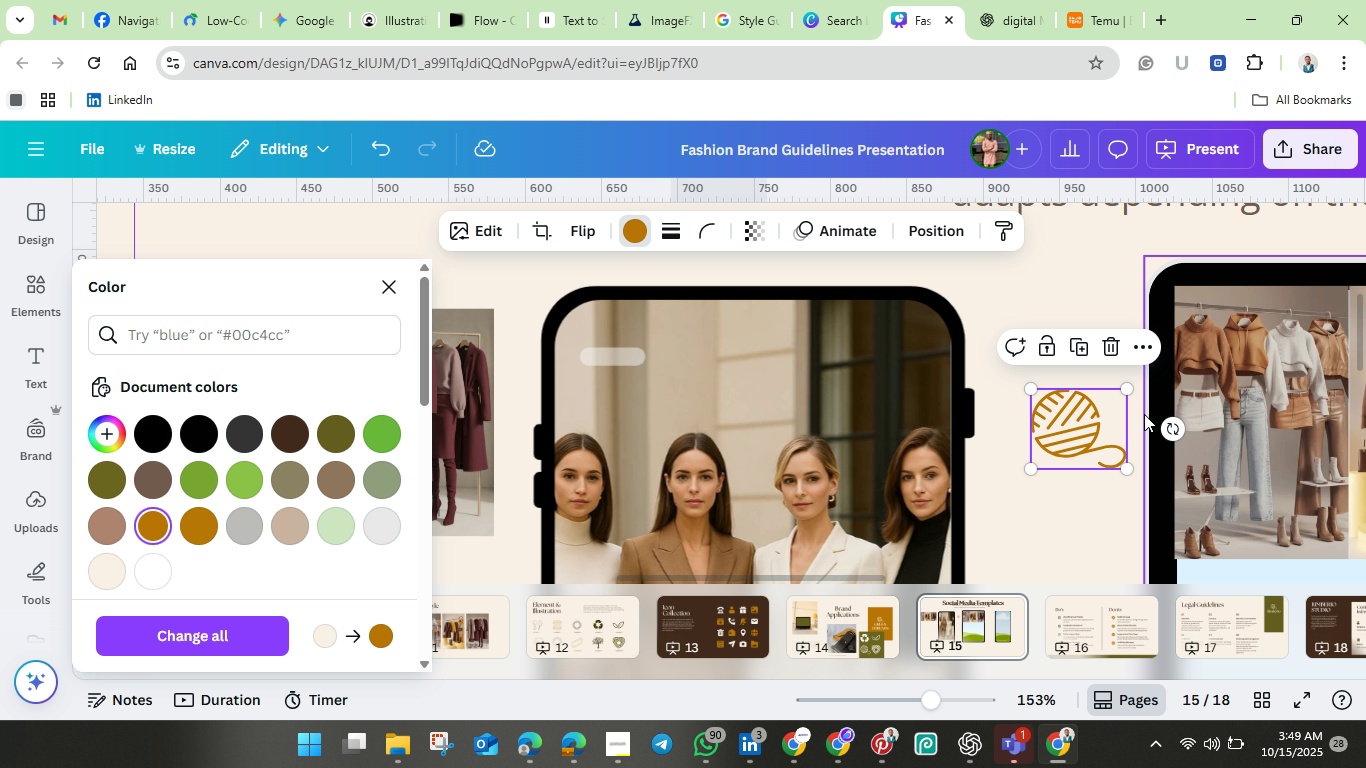 
left_click_drag(start_coordinate=[1130, 393], to_coordinate=[1089, 427])
 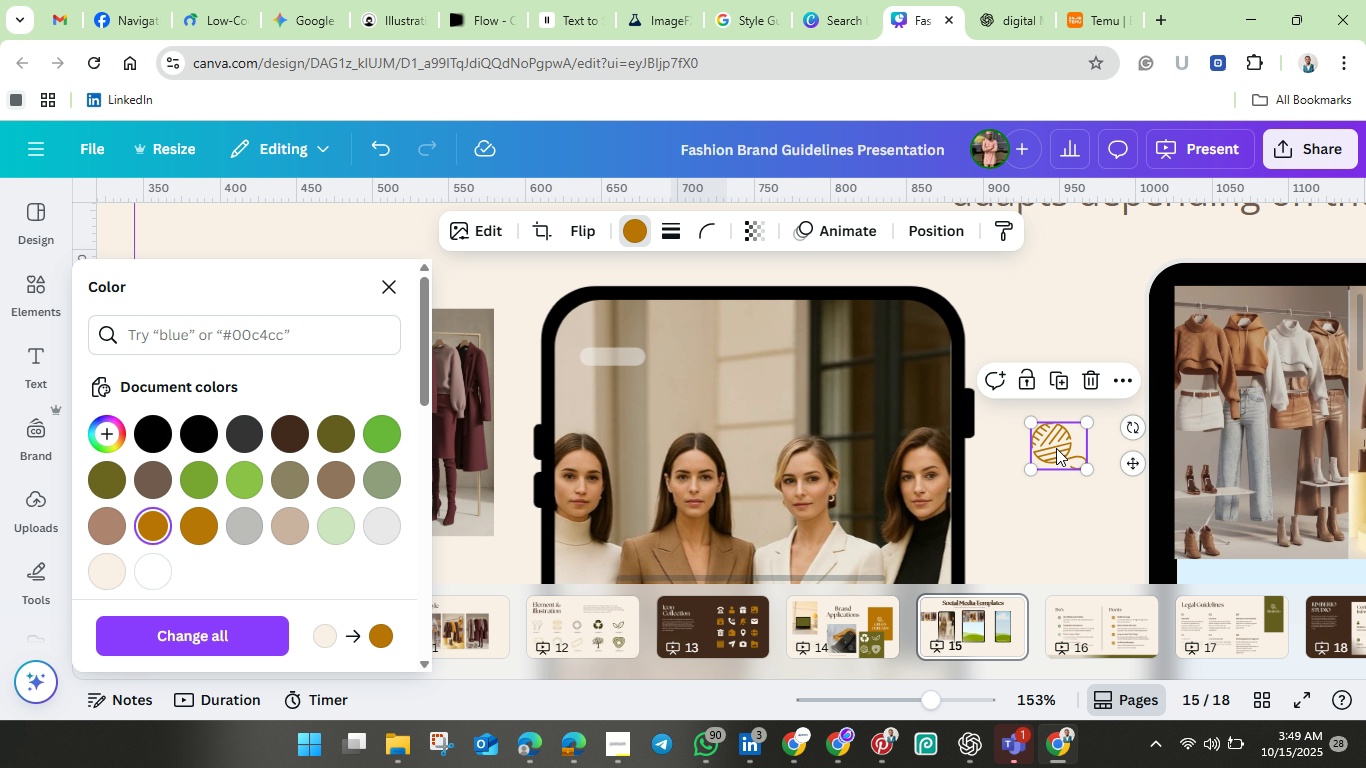 
left_click_drag(start_coordinate=[1056, 448], to_coordinate=[906, 370])
 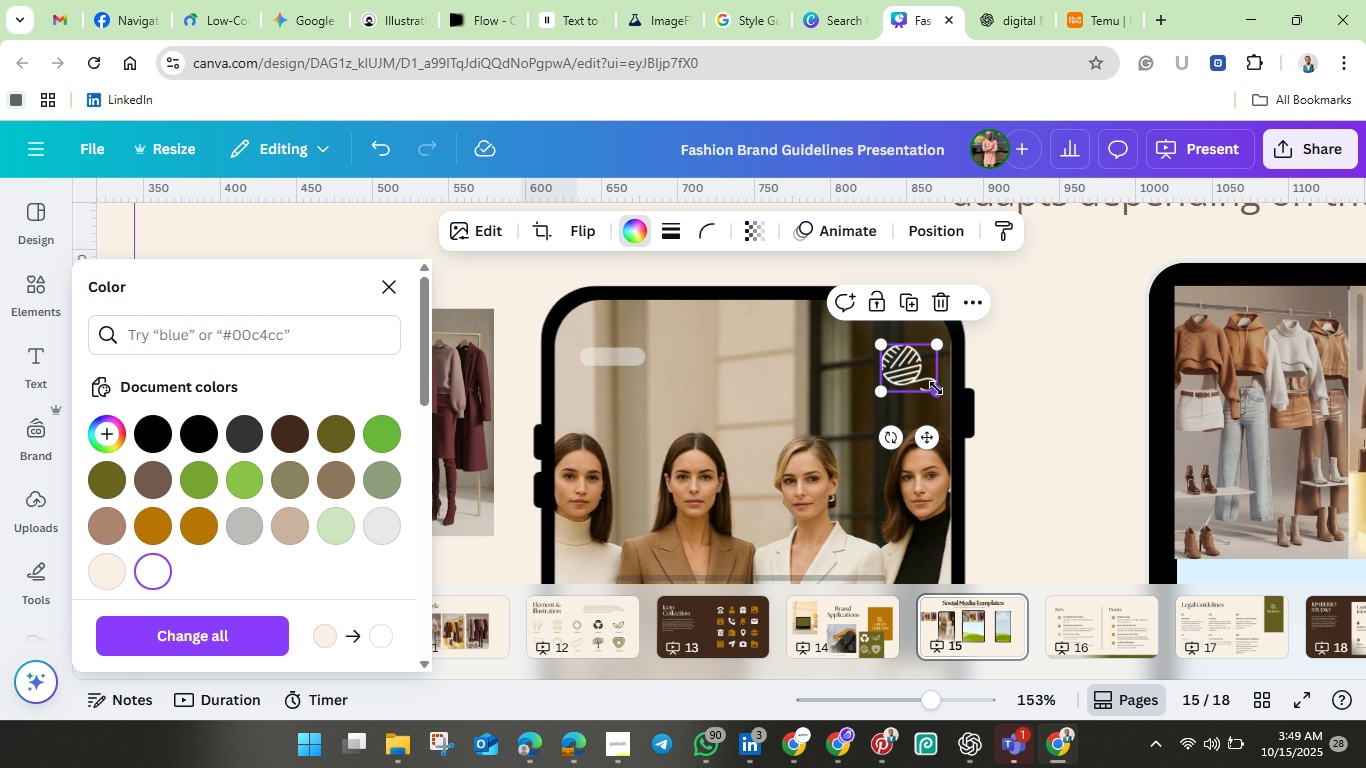 
wait(5.22)
 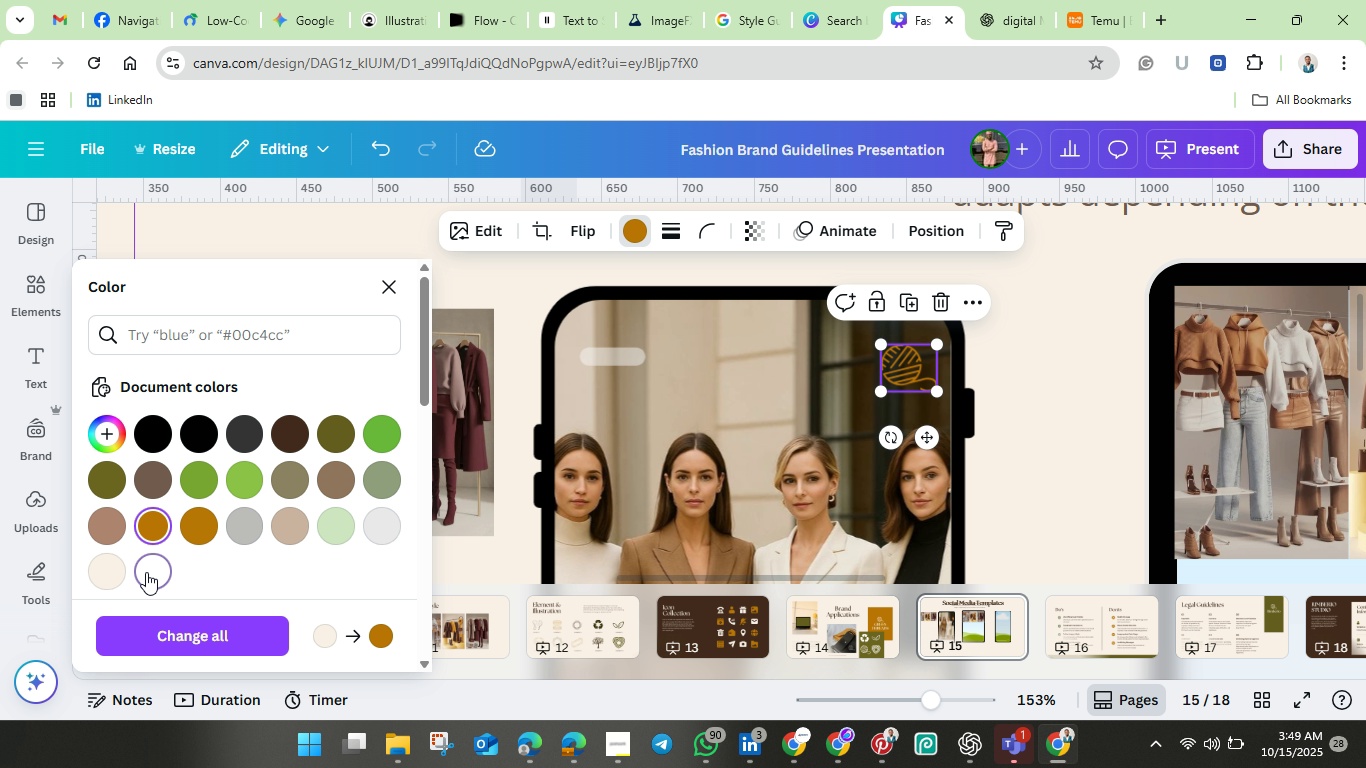 
left_click_drag(start_coordinate=[941, 393], to_coordinate=[930, 386])
 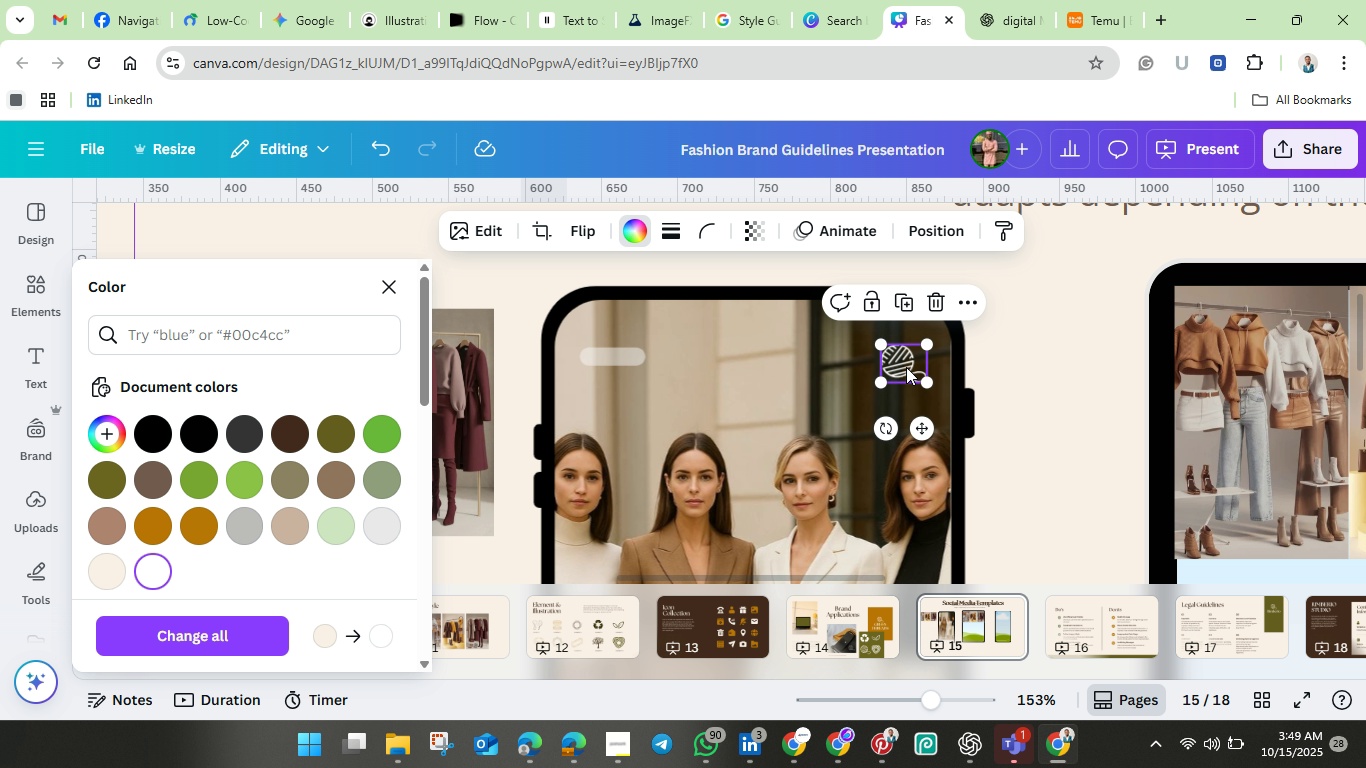 
left_click_drag(start_coordinate=[906, 367], to_coordinate=[901, 364])
 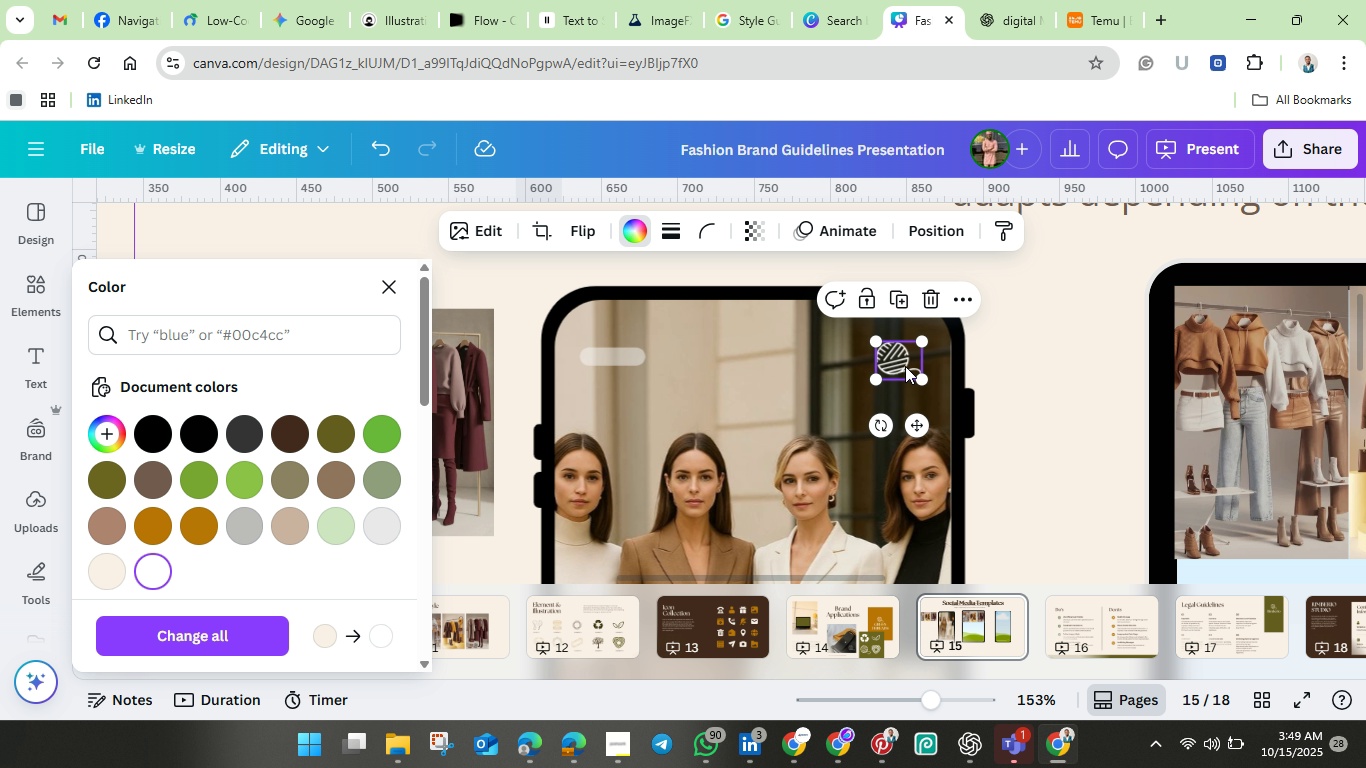 
scroll: coordinate [905, 375], scroll_direction: down, amount: 6.0
 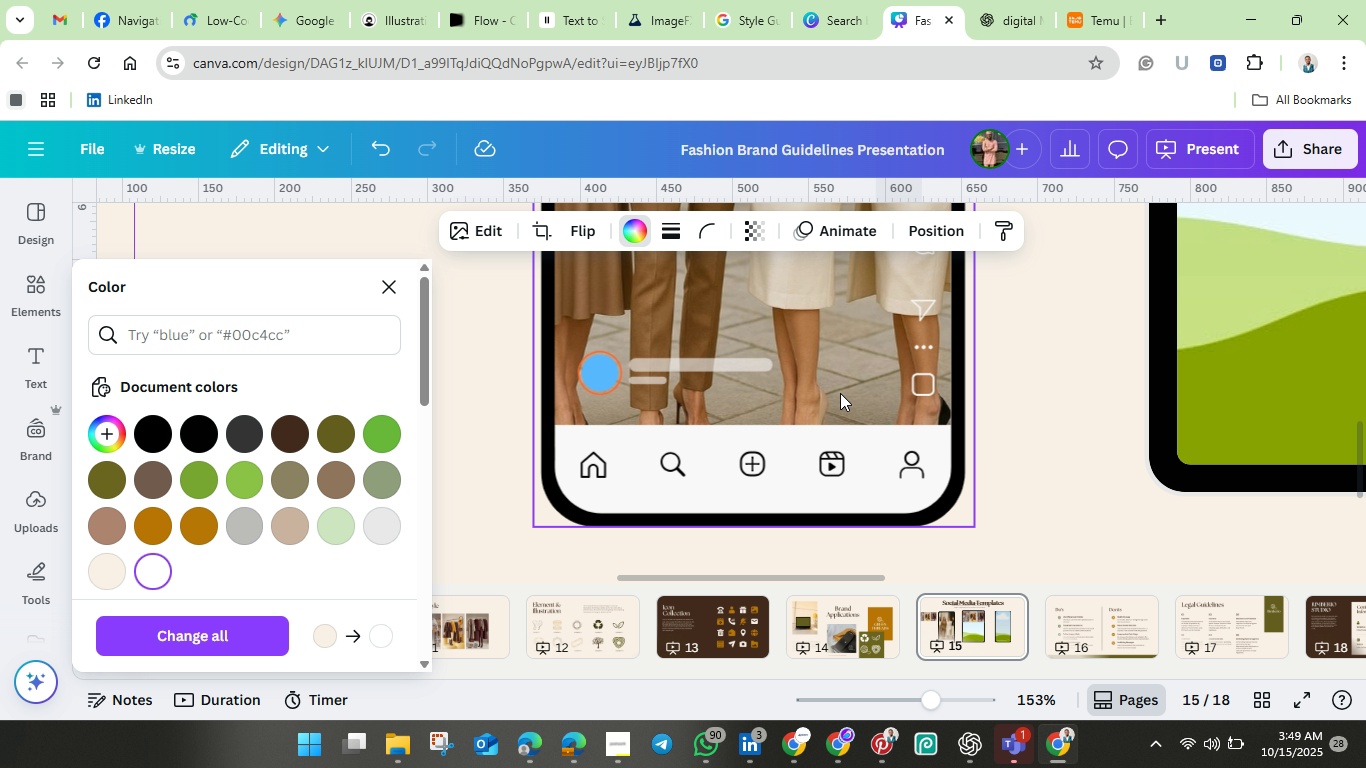 
scroll: coordinate [900, 314], scroll_direction: up, amount: 7.0
 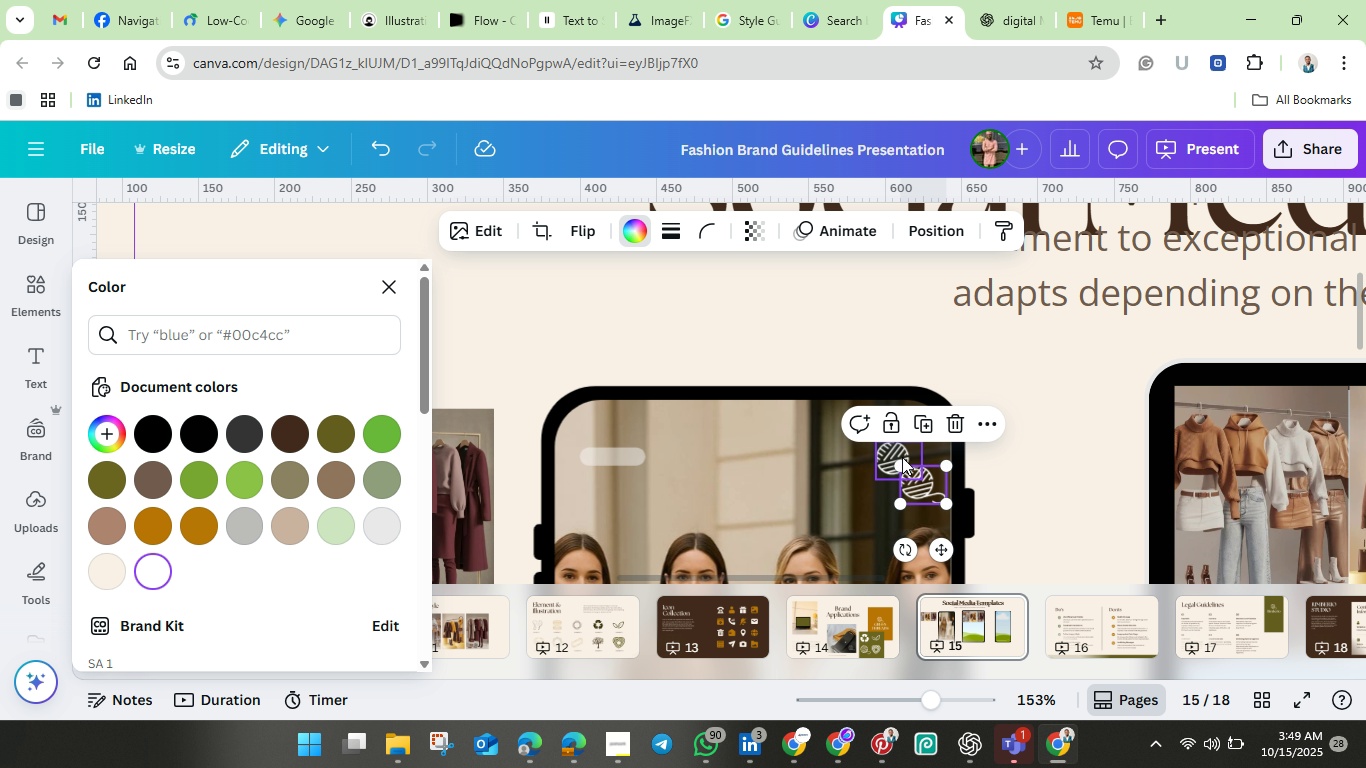 
scroll: coordinate [926, 466], scroll_direction: down, amount: 2.0
 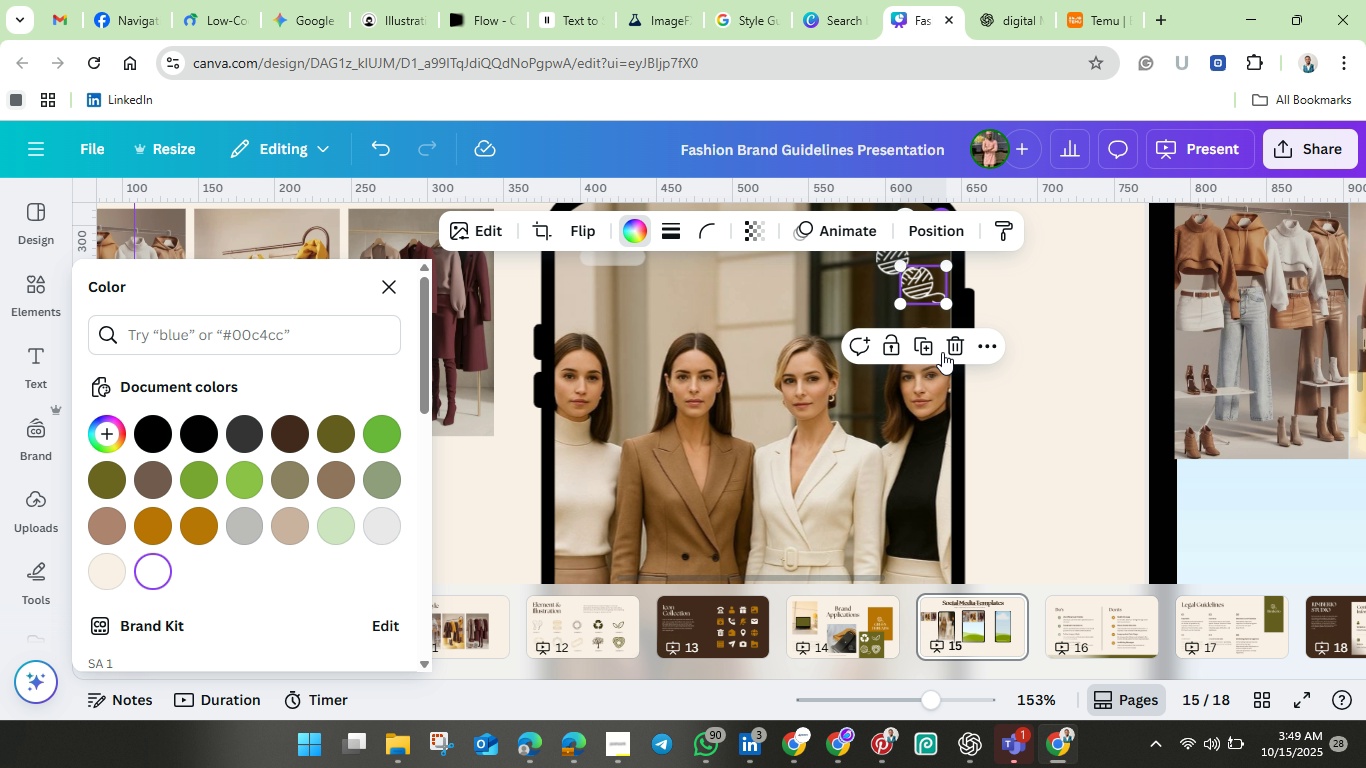 
left_click_drag(start_coordinate=[944, 352], to_coordinate=[950, 379])
 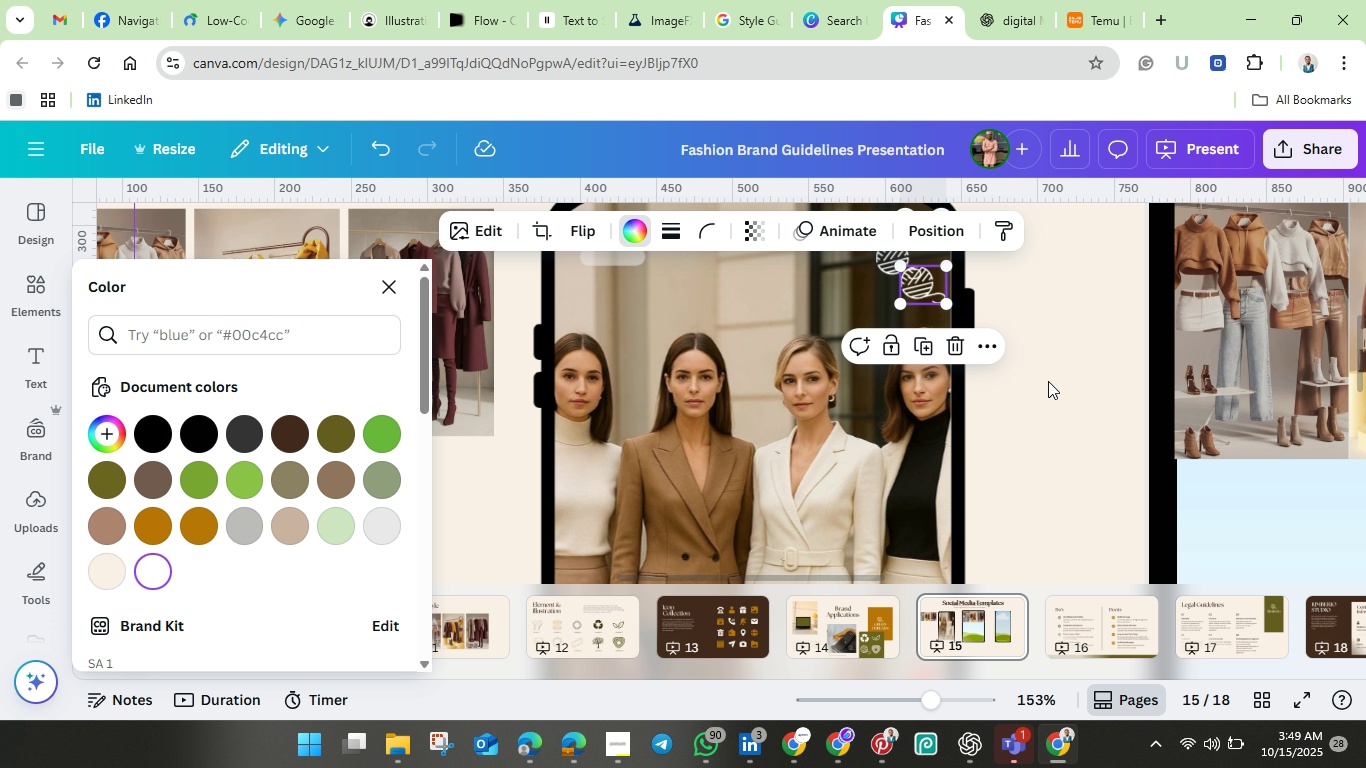 
left_click([1048, 381])
 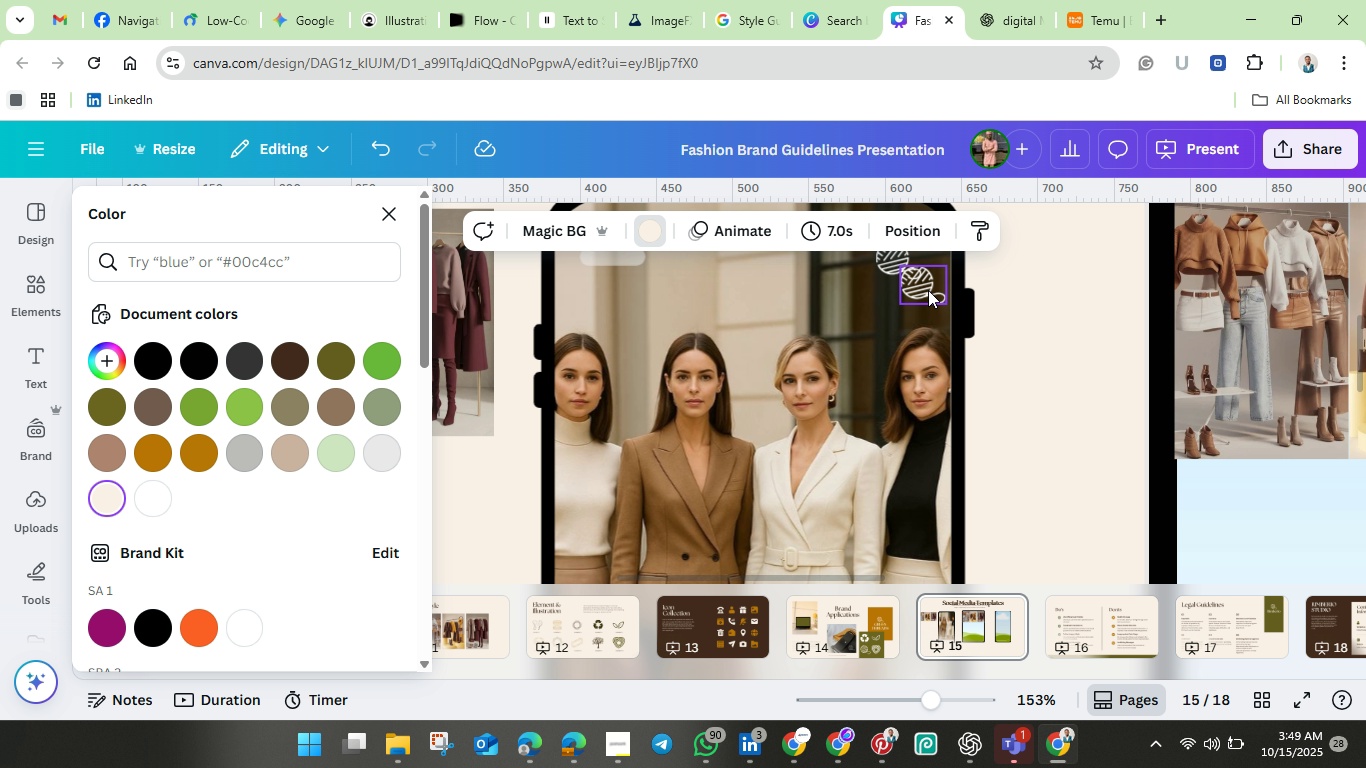 
left_click([928, 290])
 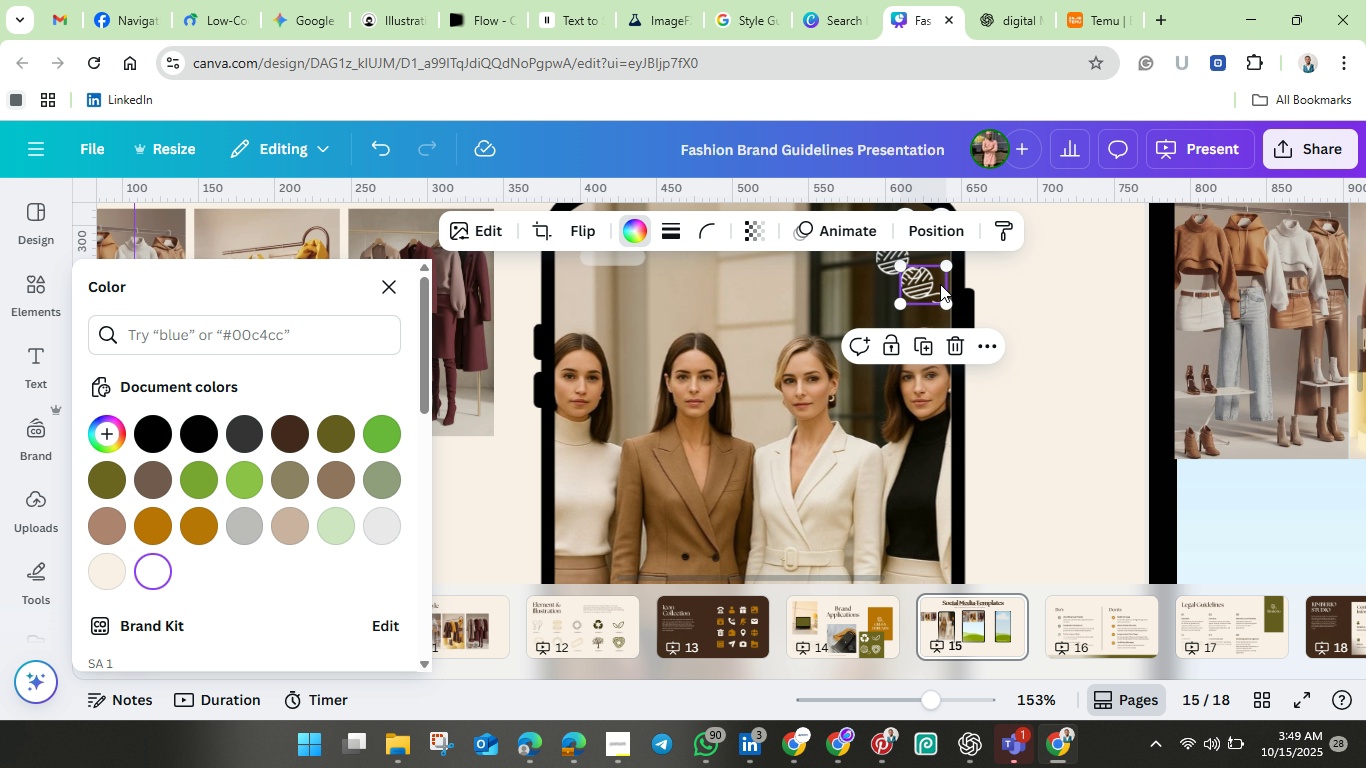 
left_click_drag(start_coordinate=[931, 285], to_coordinate=[955, 526])
 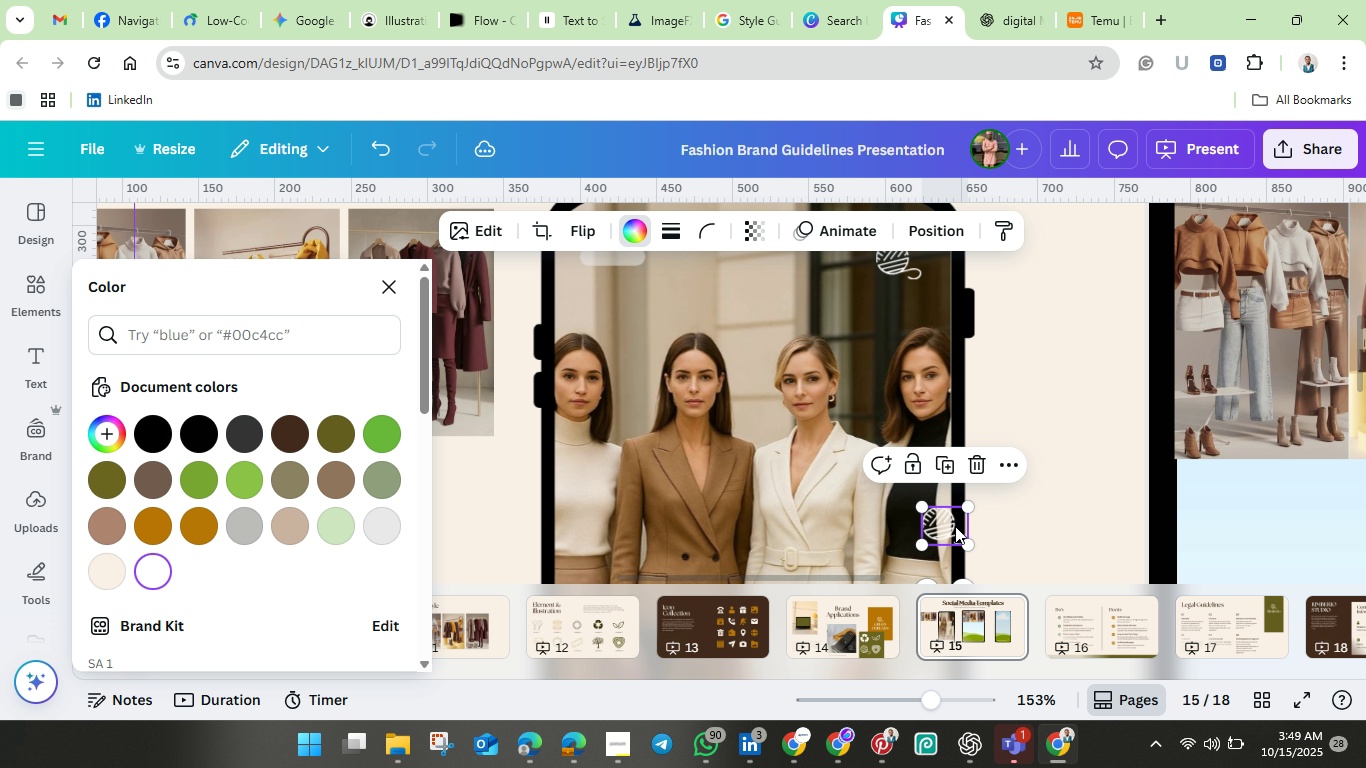 
scroll: coordinate [955, 526], scroll_direction: down, amount: 2.0
 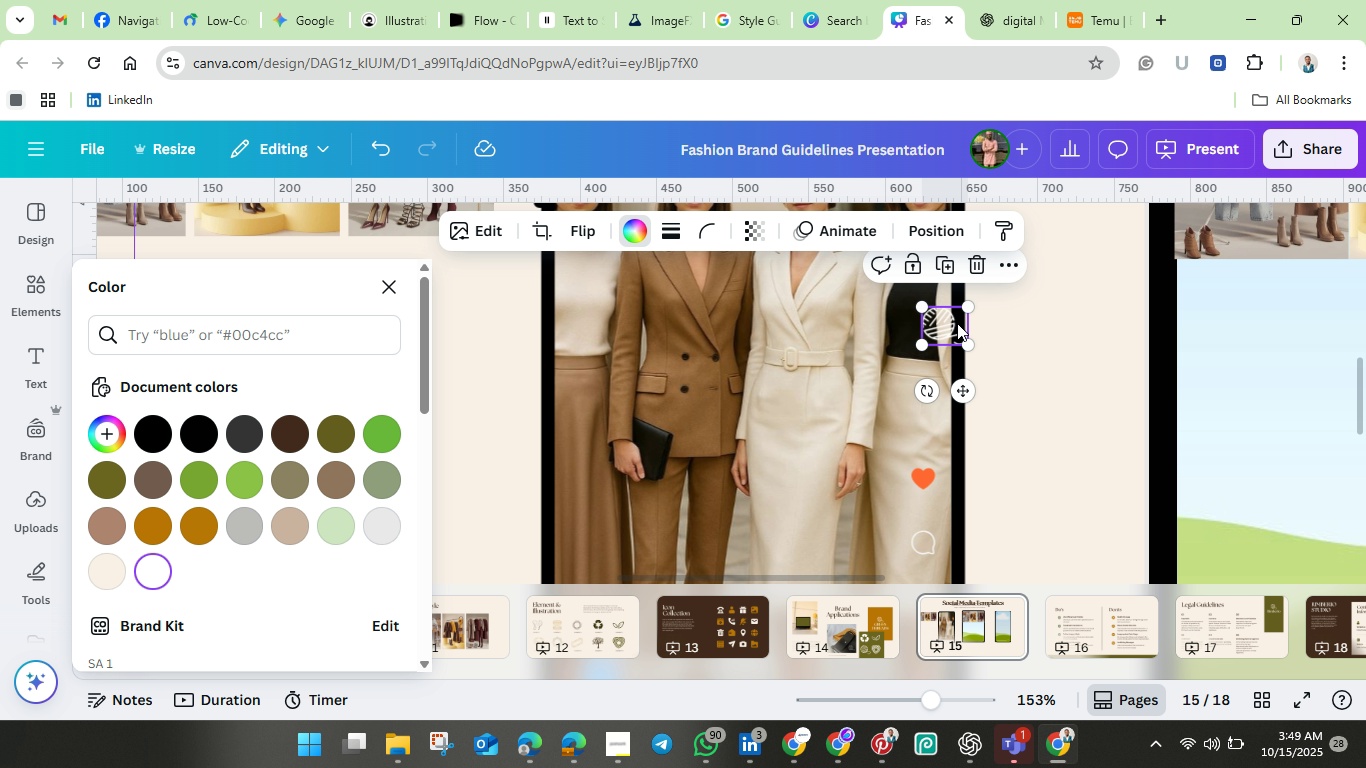 
left_click_drag(start_coordinate=[949, 328], to_coordinate=[911, 480])
 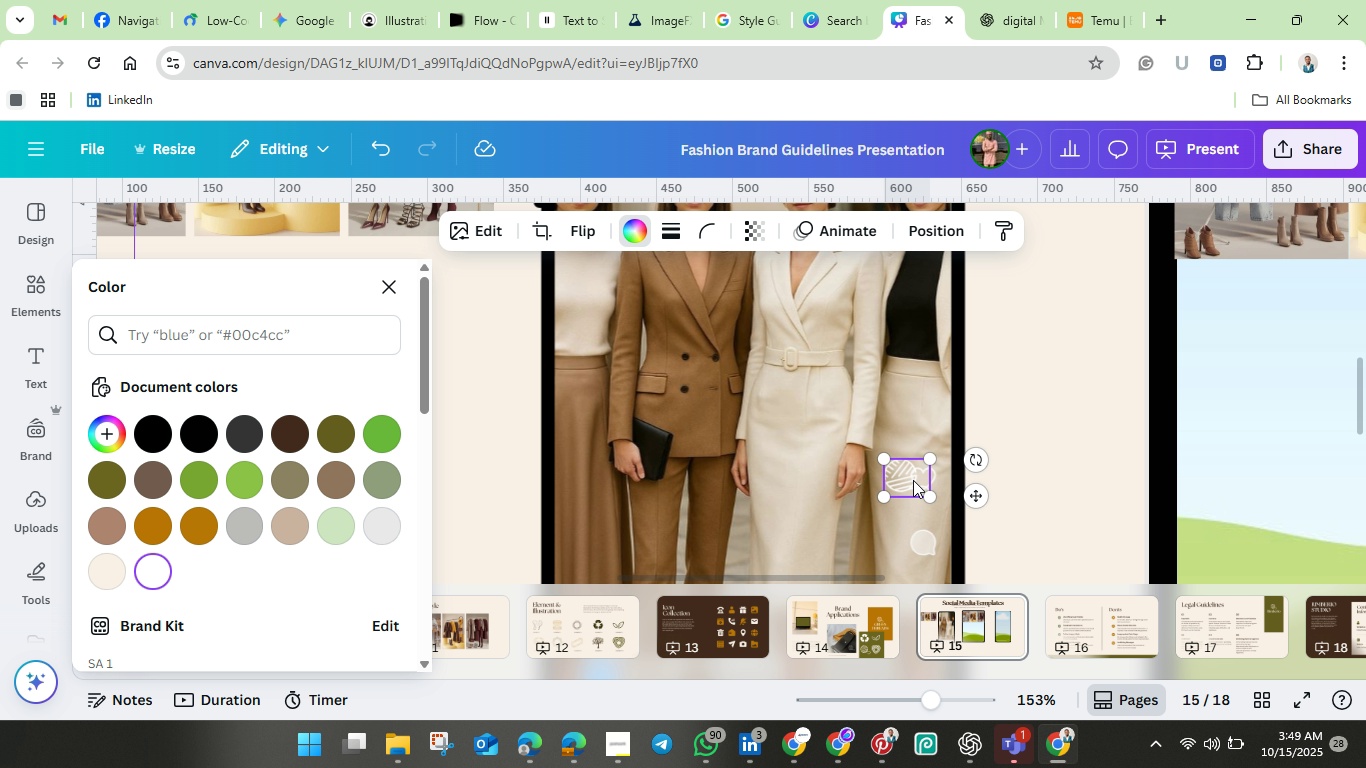 
scroll: coordinate [913, 480], scroll_direction: down, amount: 3.0
 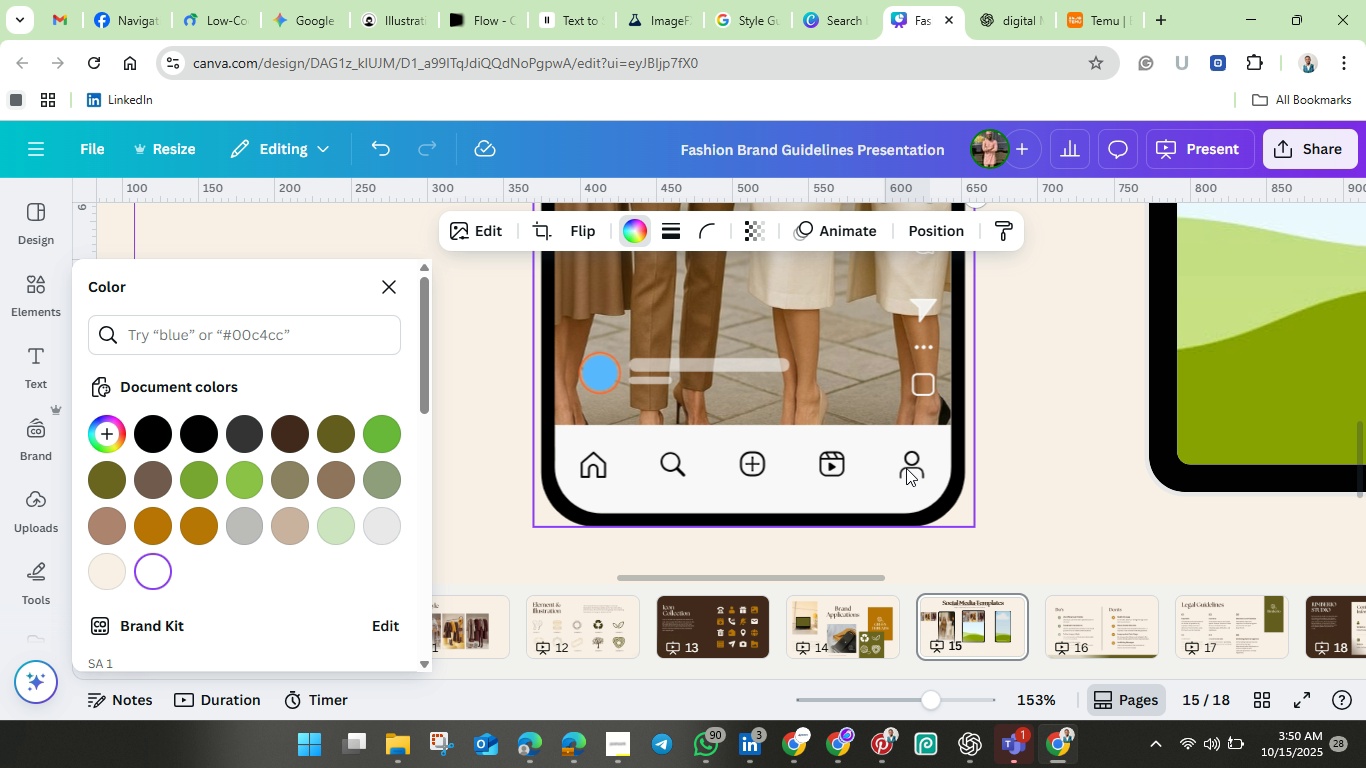 
scroll: coordinate [906, 468], scroll_direction: up, amount: 1.0
 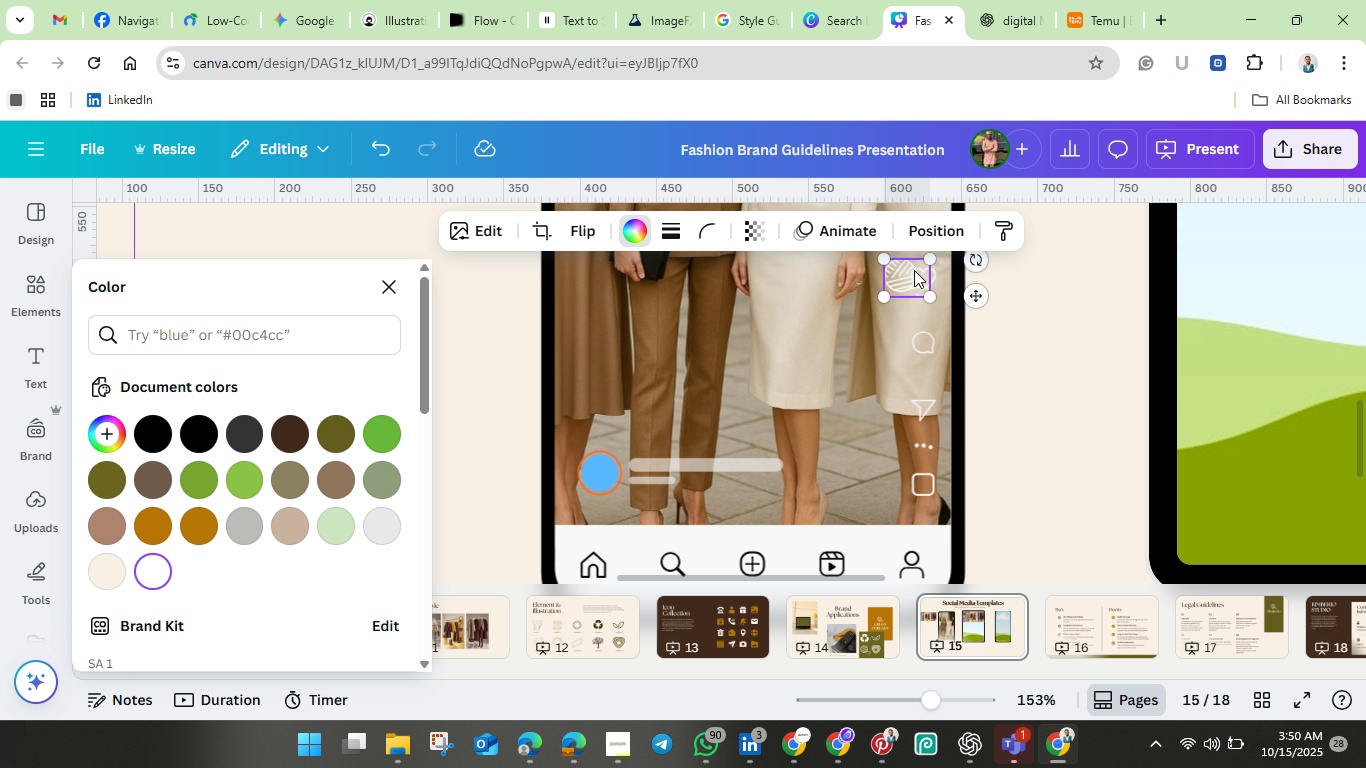 
left_click_drag(start_coordinate=[914, 270], to_coordinate=[613, 470])
 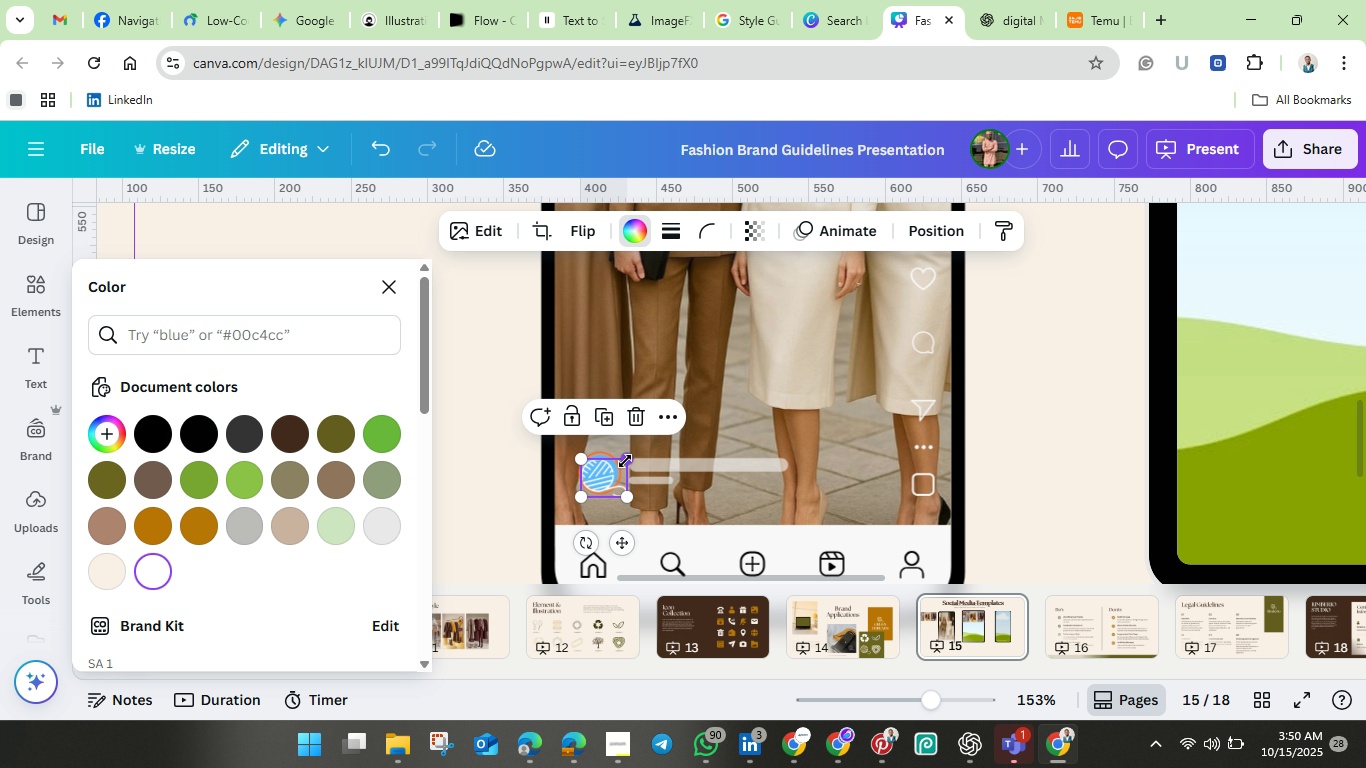 
left_click_drag(start_coordinate=[625, 461], to_coordinate=[632, 455])
 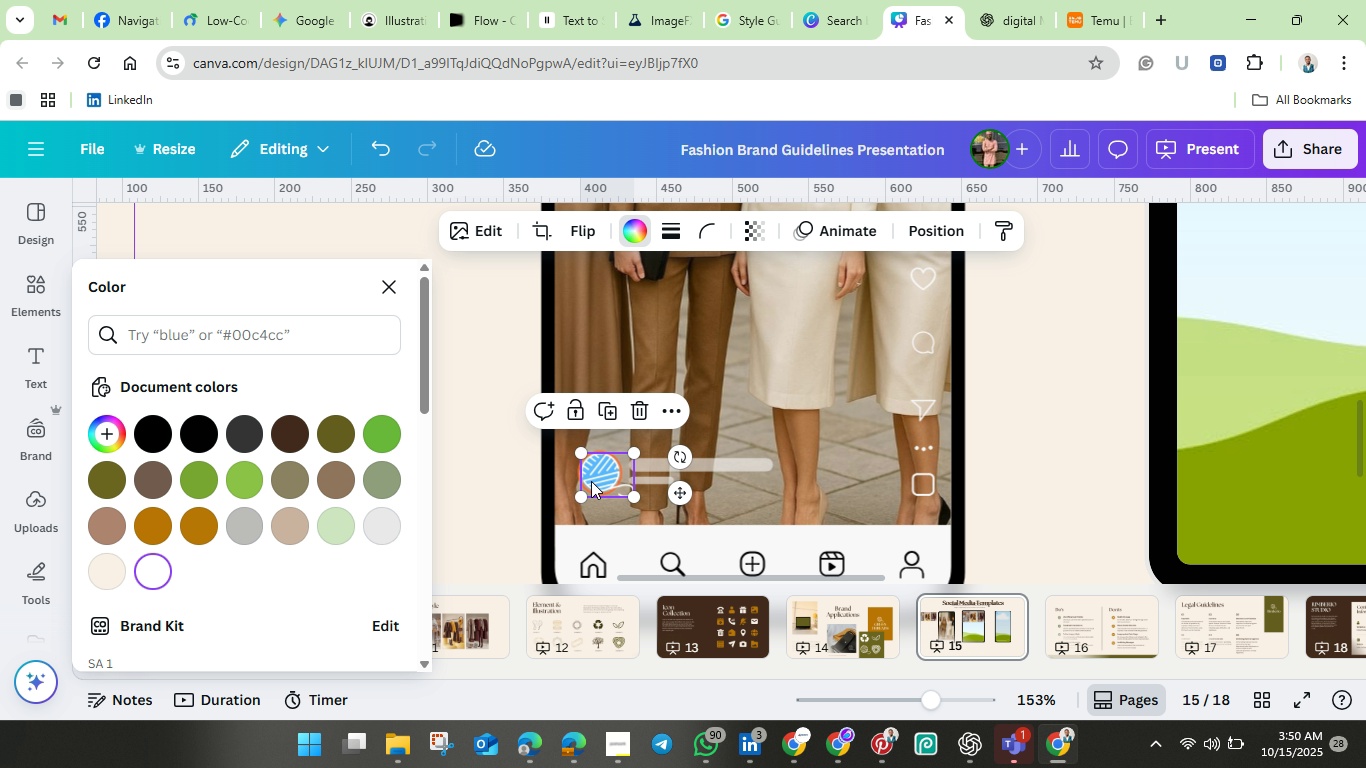 
mouse_move([600, 451])
 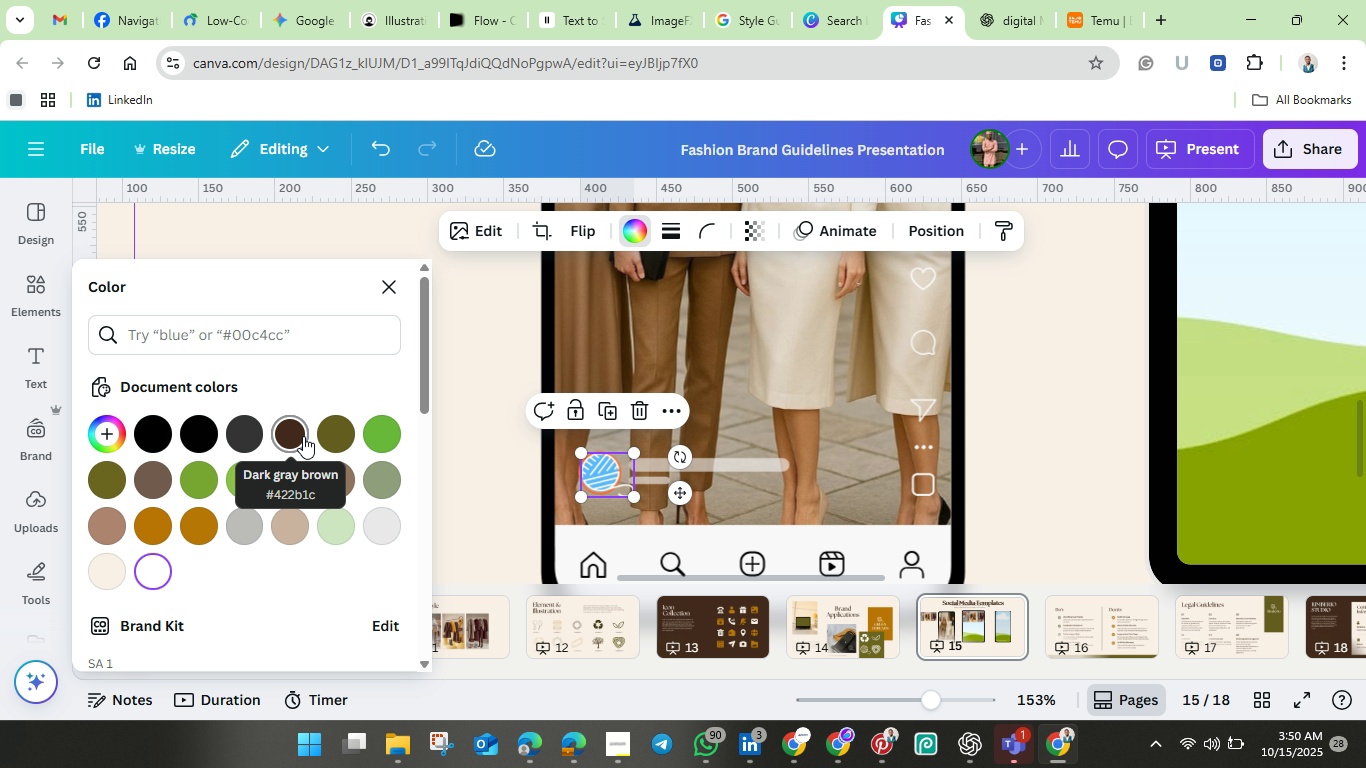 
left_click([299, 434])
 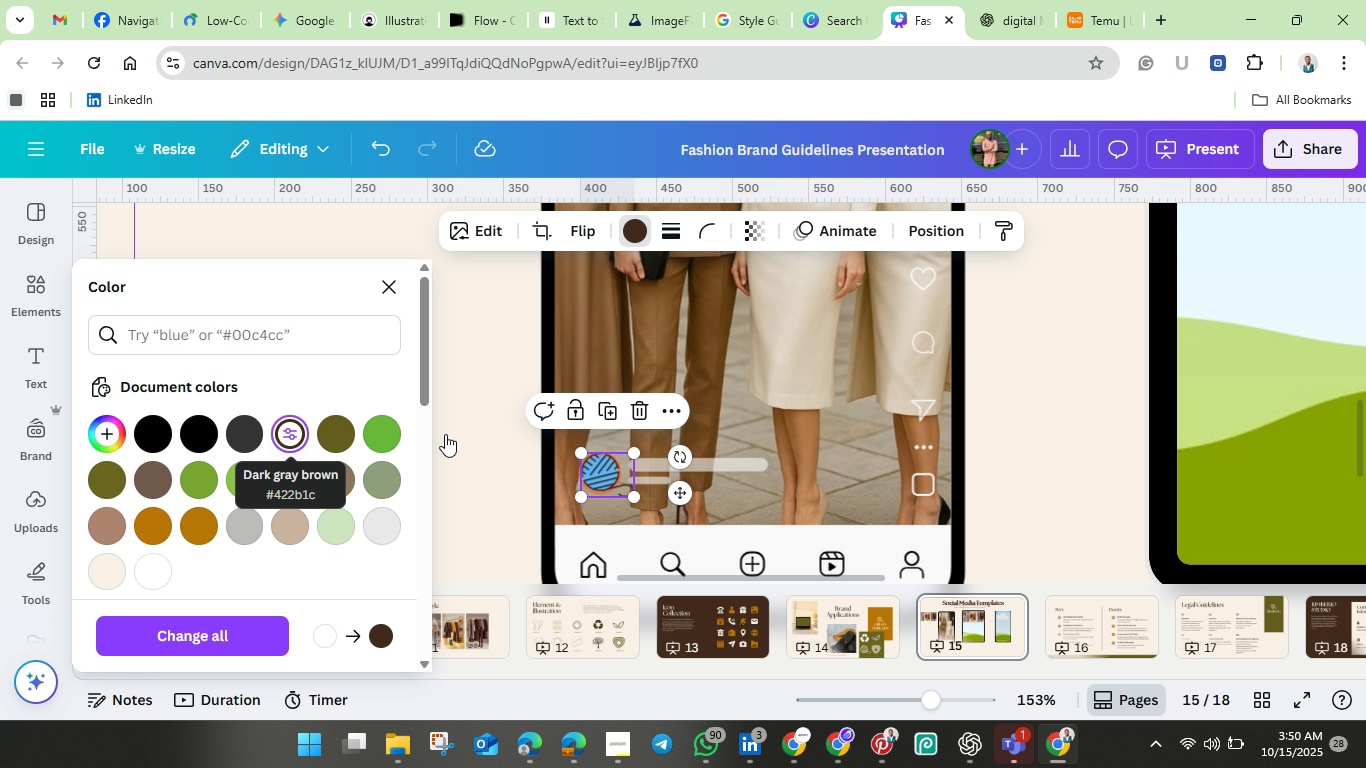 
left_click([1103, 423])
 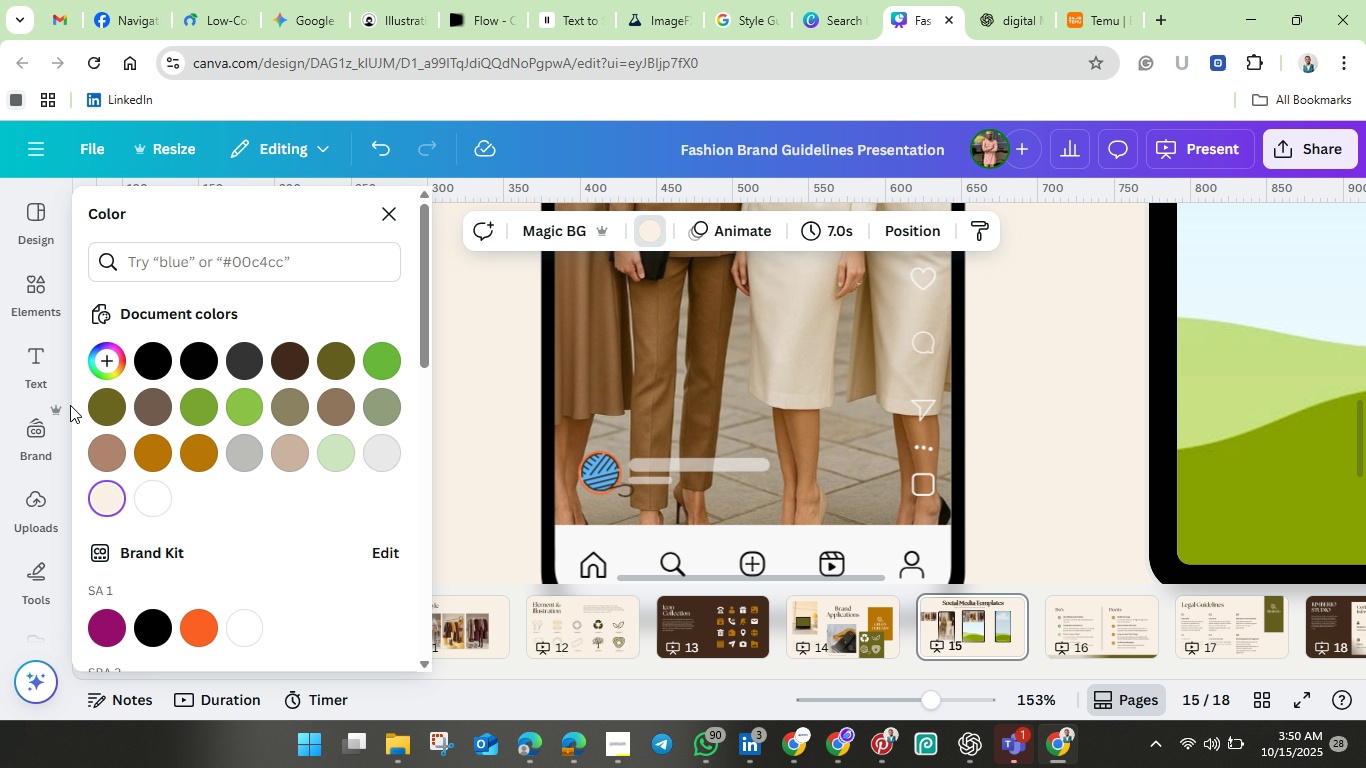 
wait(7.09)
 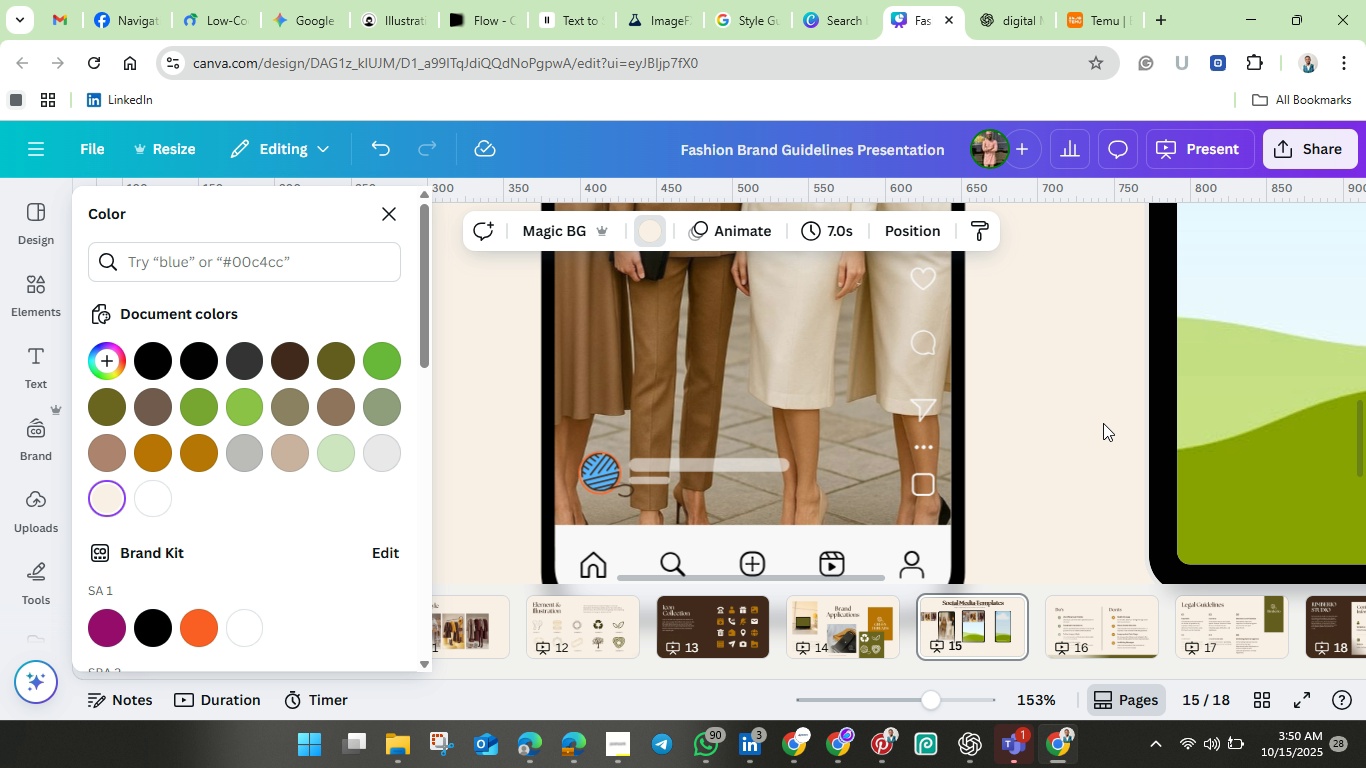 
scroll: coordinate [1031, 518], scroll_direction: up, amount: 1.0
 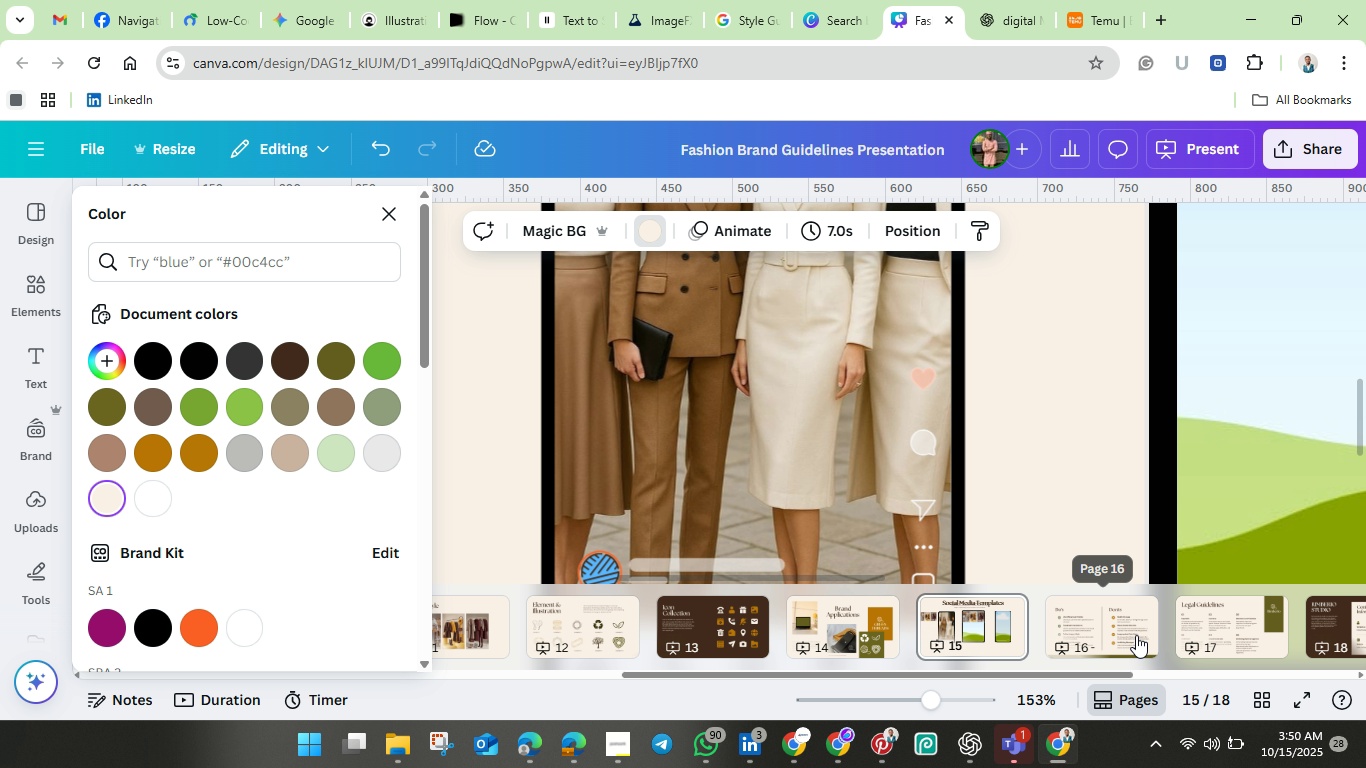 
left_click([1136, 635])
 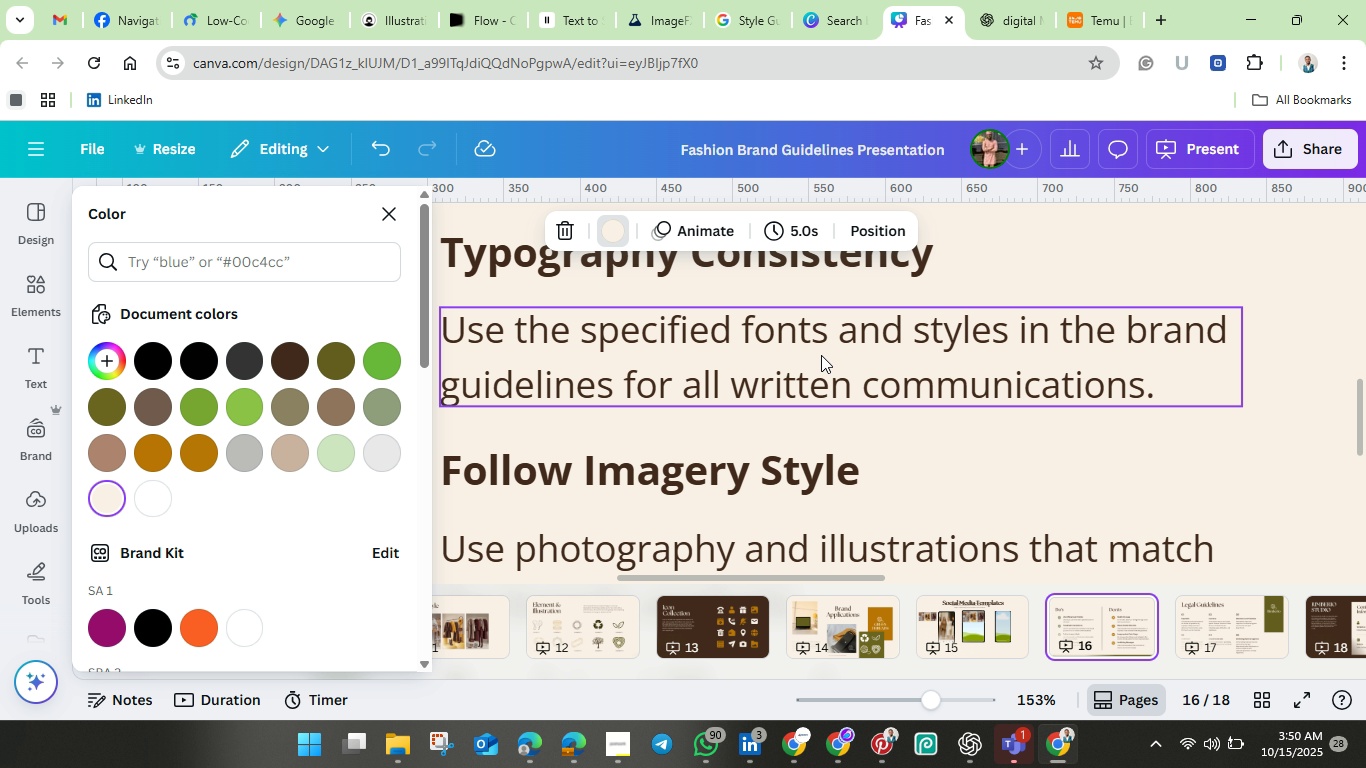 
left_click([821, 355])
 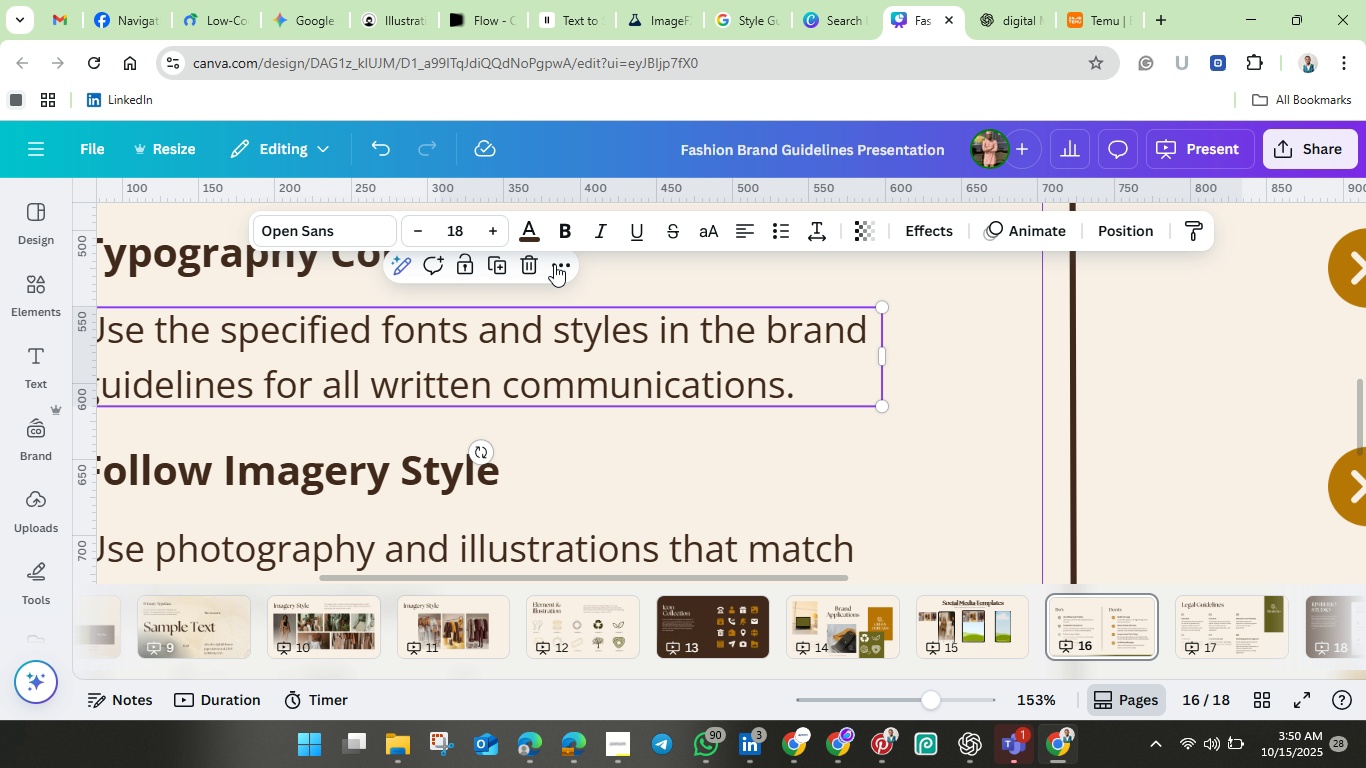 
left_click([554, 264])
 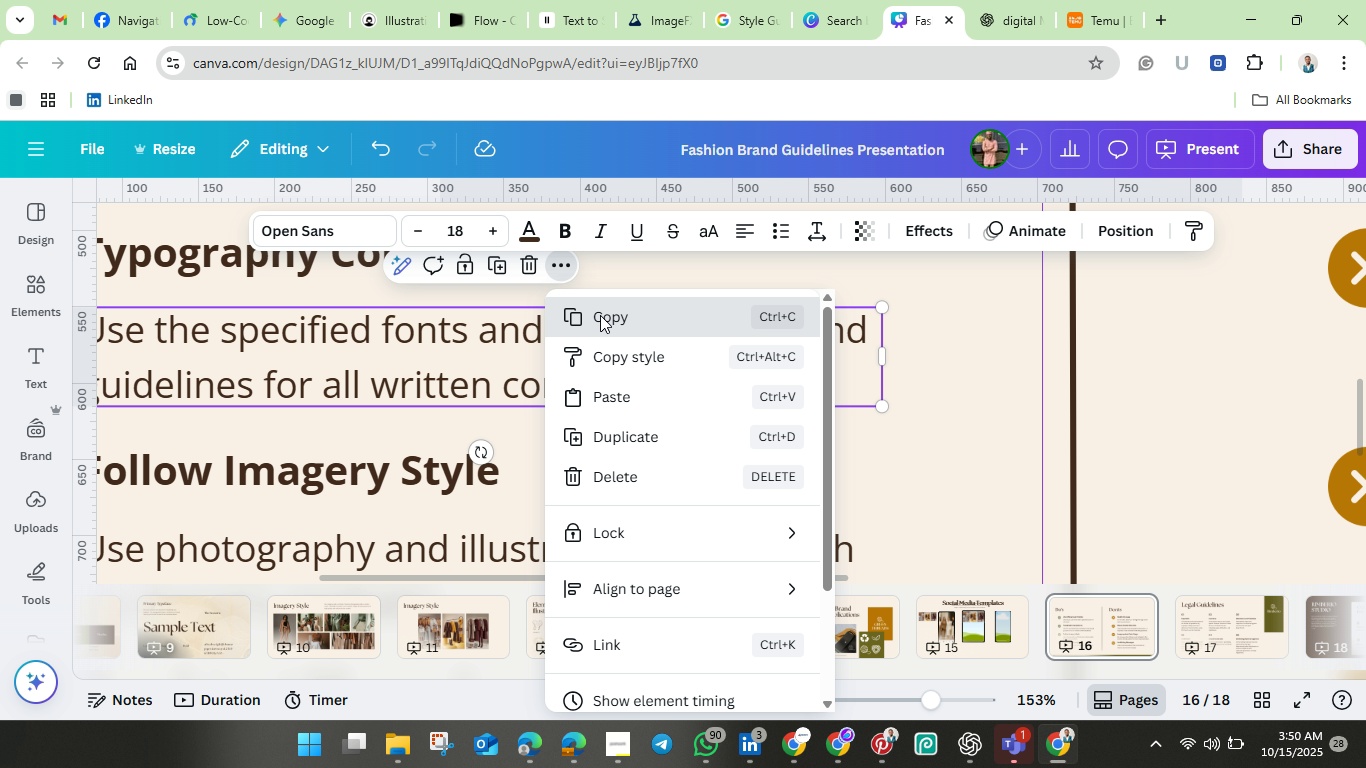 
left_click([600, 315])
 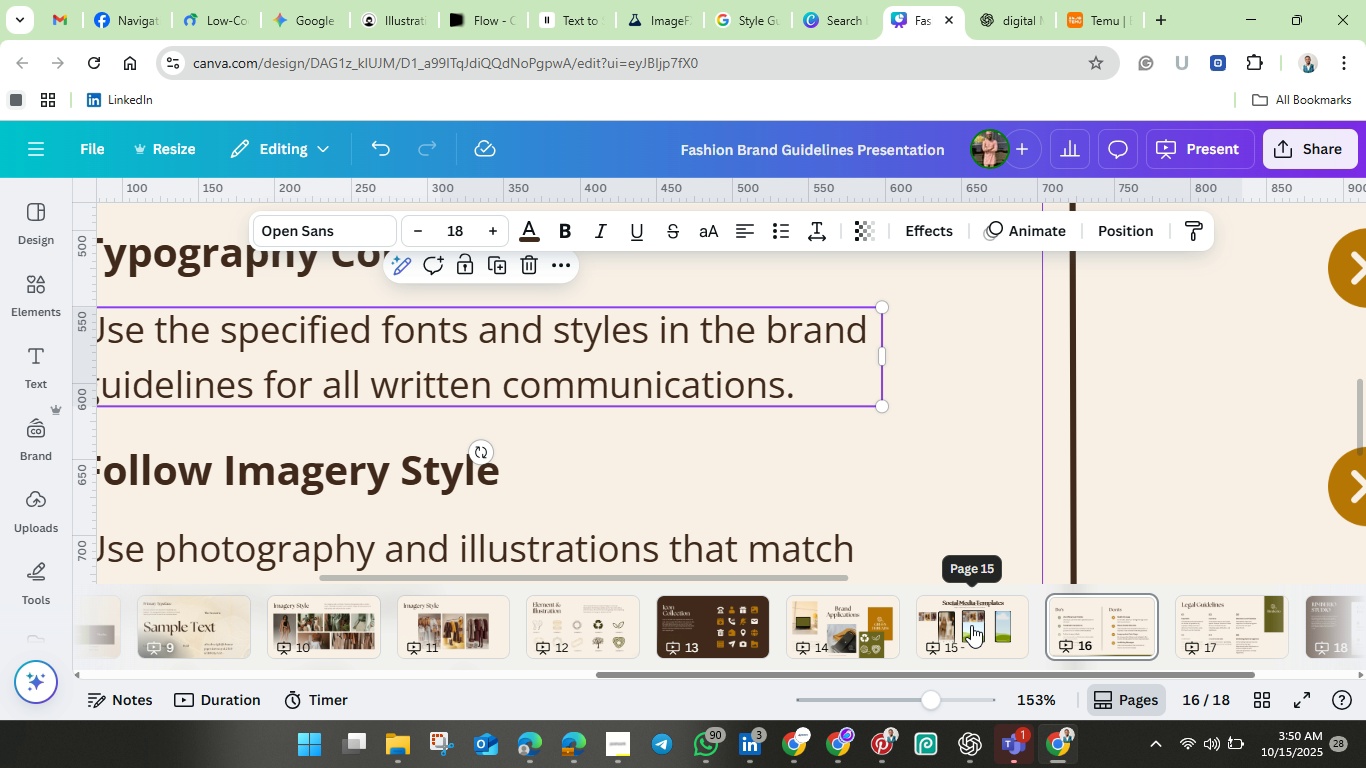 
left_click([971, 625])
 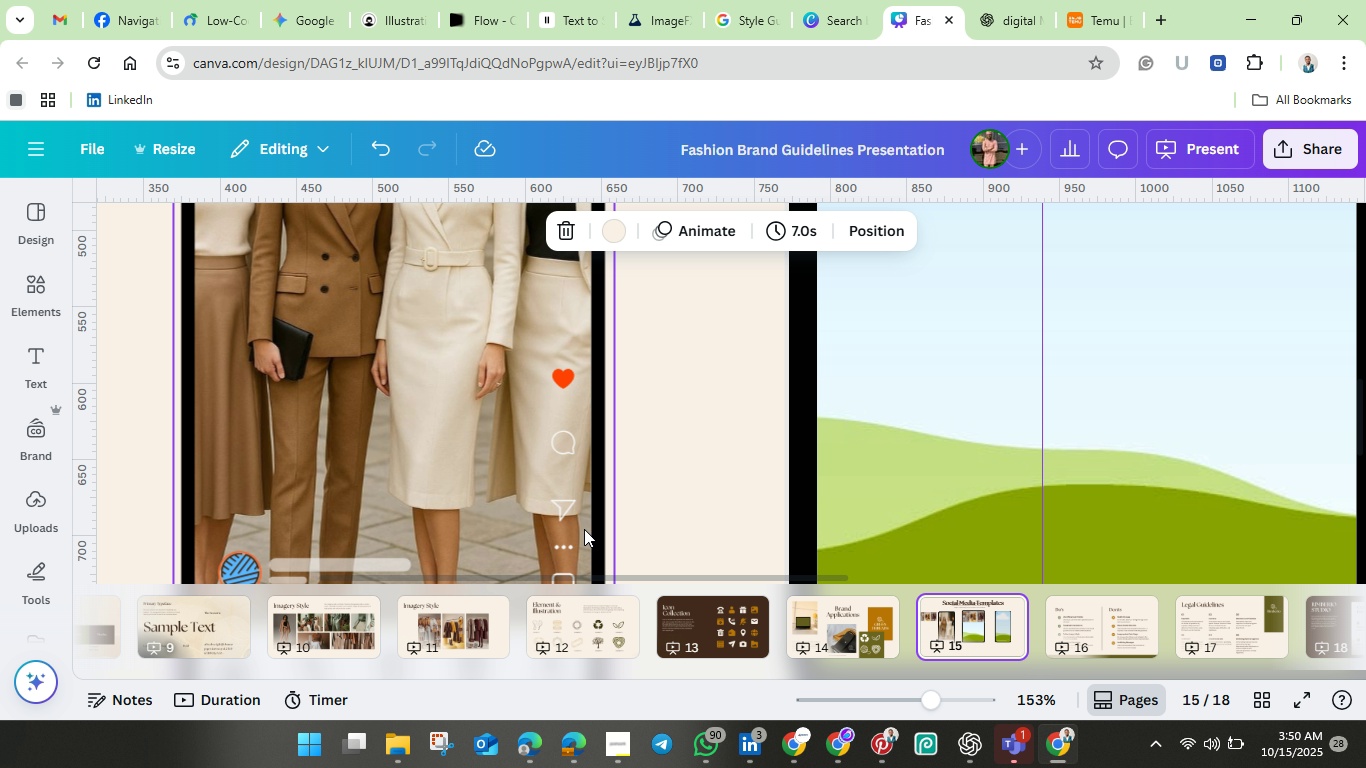 
scroll: coordinate [584, 529], scroll_direction: down, amount: 2.0
 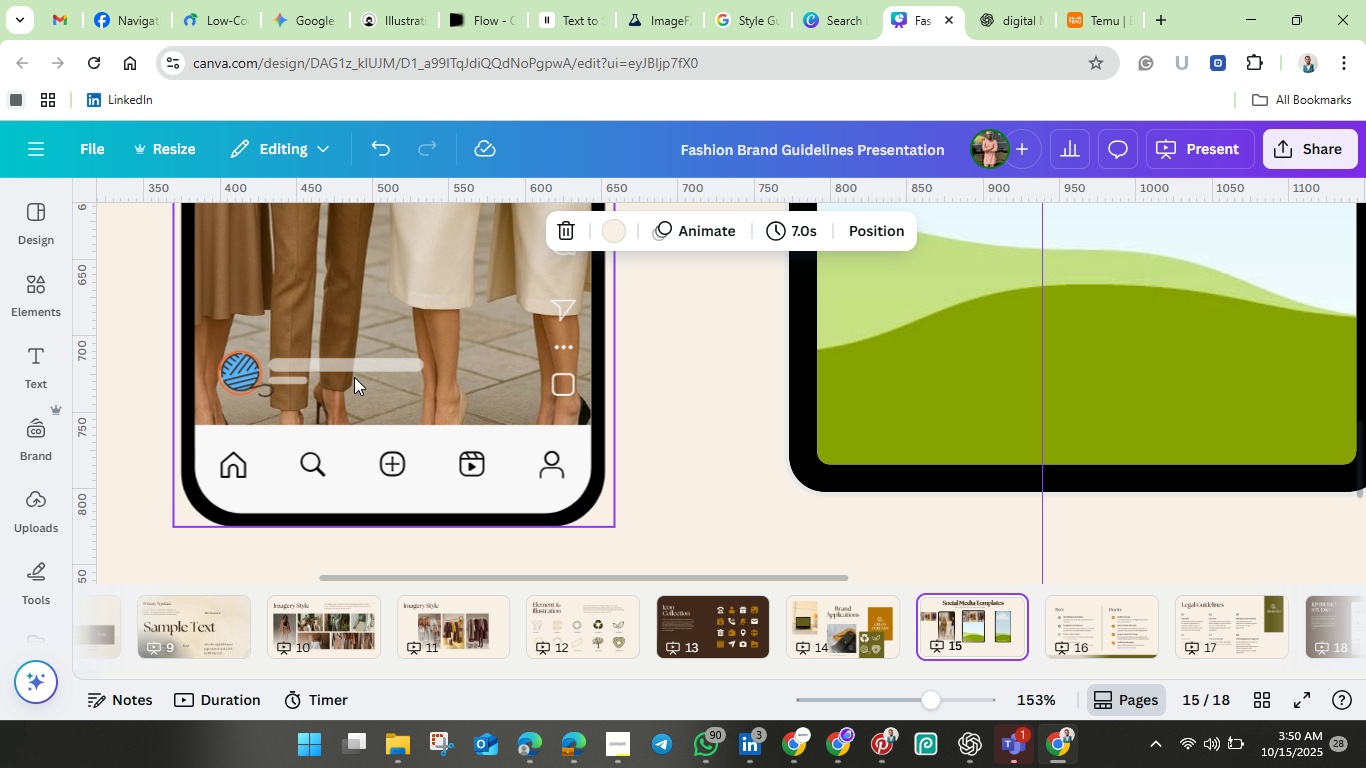 
left_click([354, 377])
 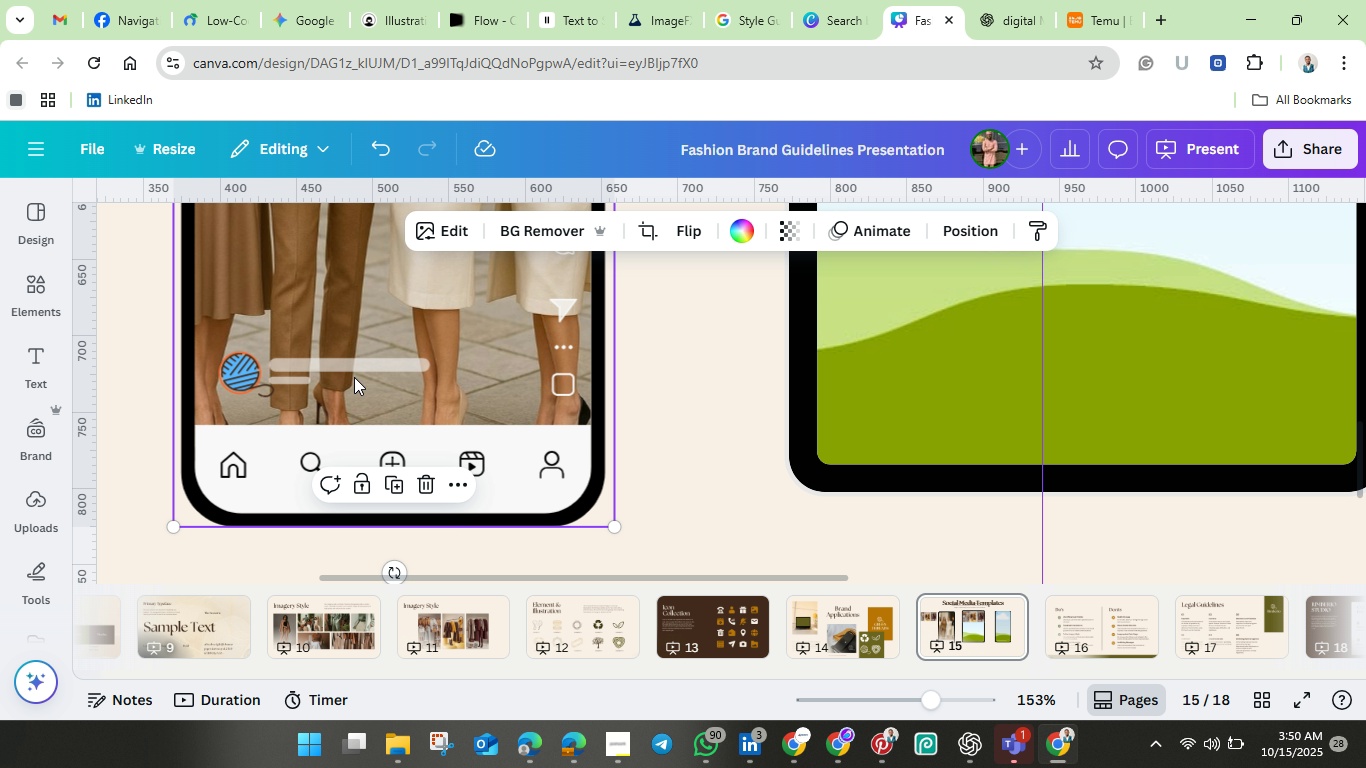 
key(Control+V)
 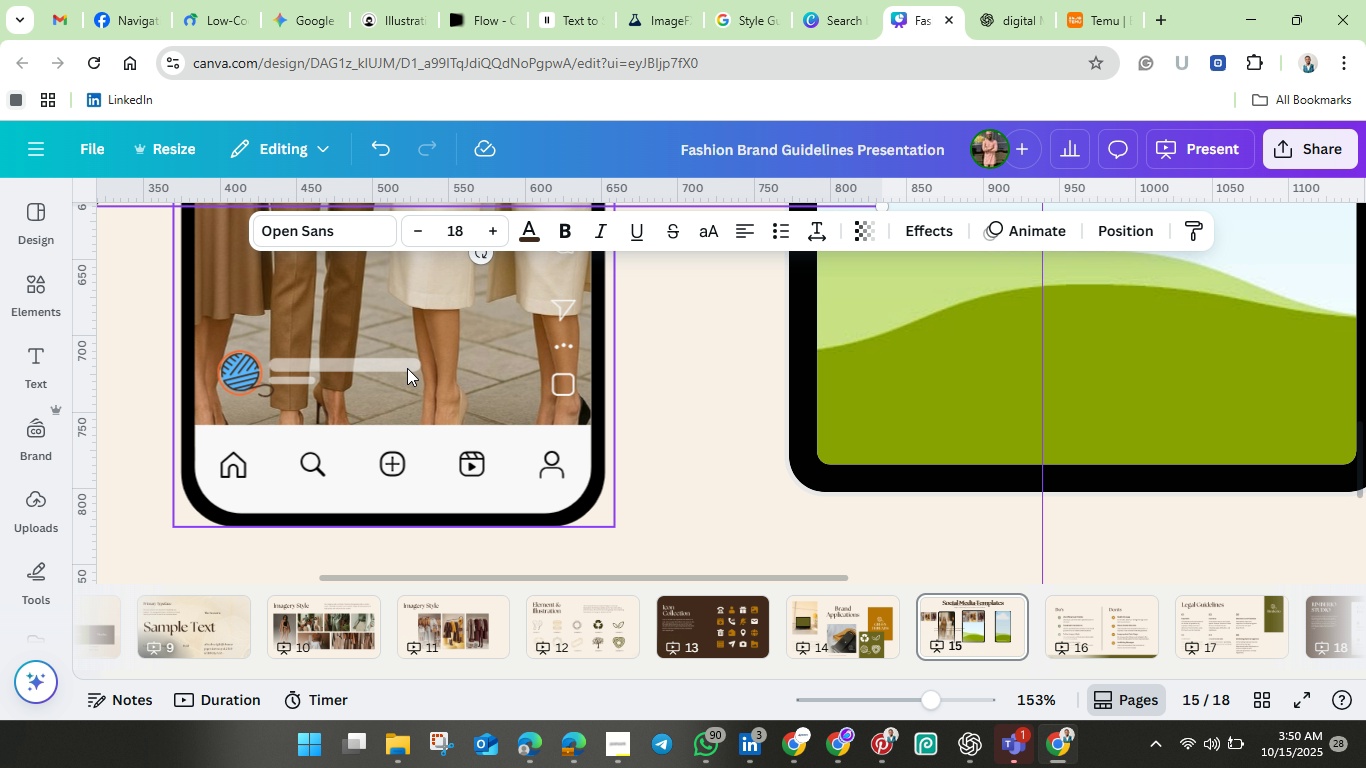 
scroll: coordinate [592, 395], scroll_direction: up, amount: 4.0
 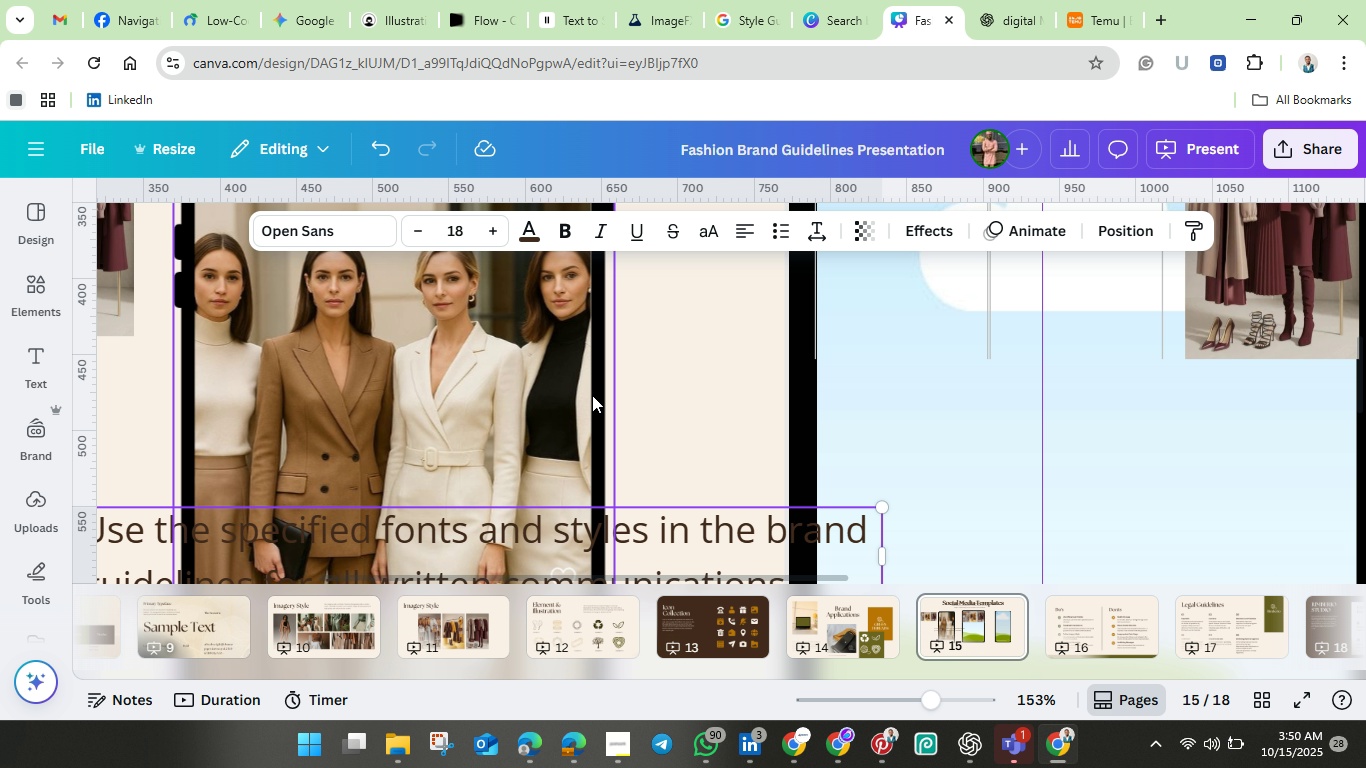 
scroll: coordinate [592, 395], scroll_direction: down, amount: 2.0
 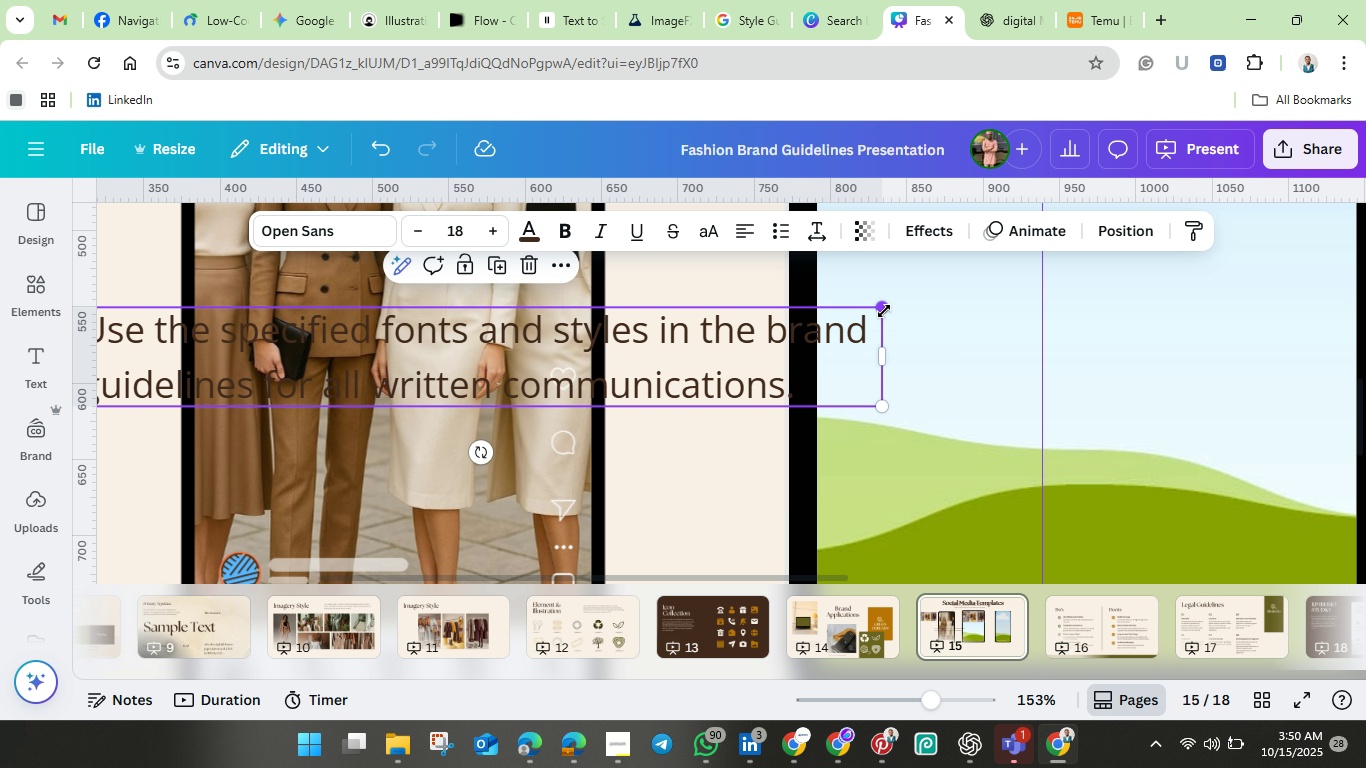 
left_click_drag(start_coordinate=[884, 311], to_coordinate=[434, 386])
 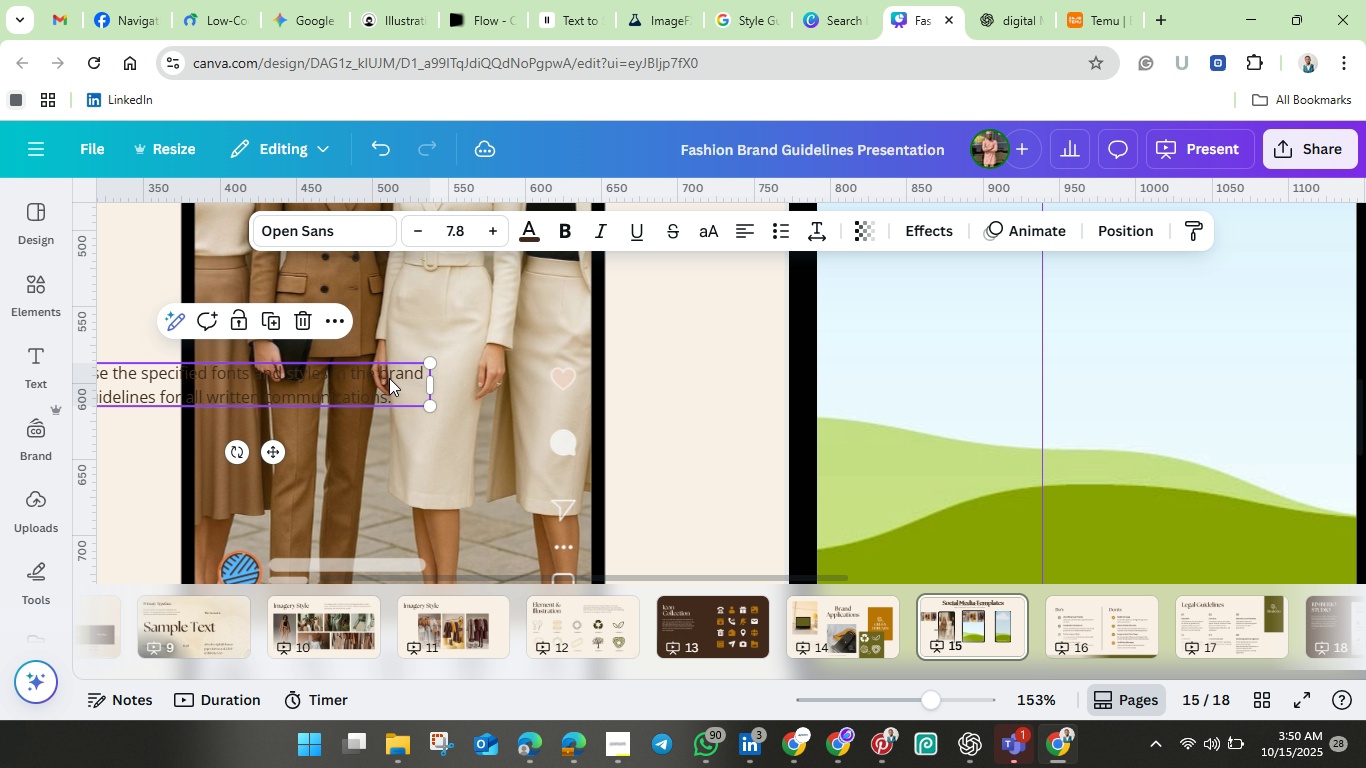 
left_click_drag(start_coordinate=[389, 378], to_coordinate=[631, 545])
 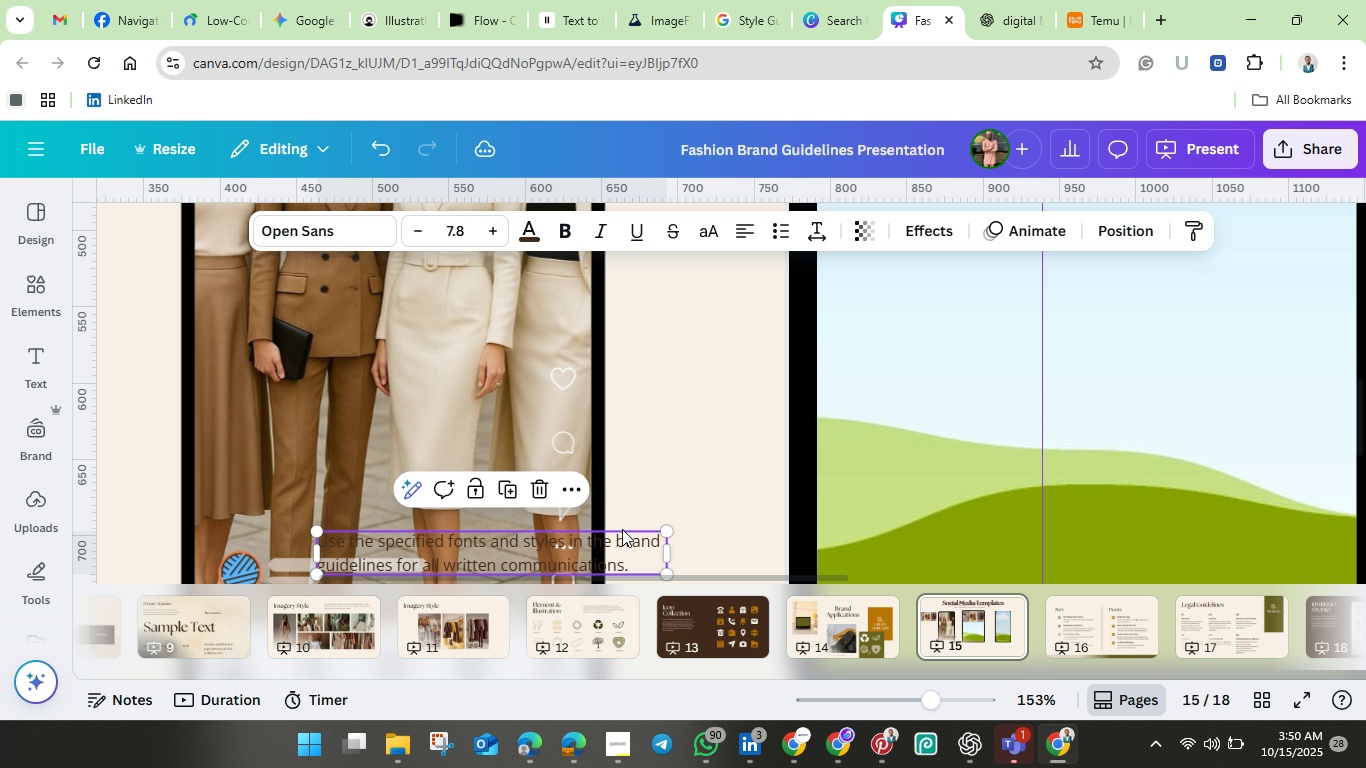 
scroll: coordinate [622, 529], scroll_direction: down, amount: 2.0
 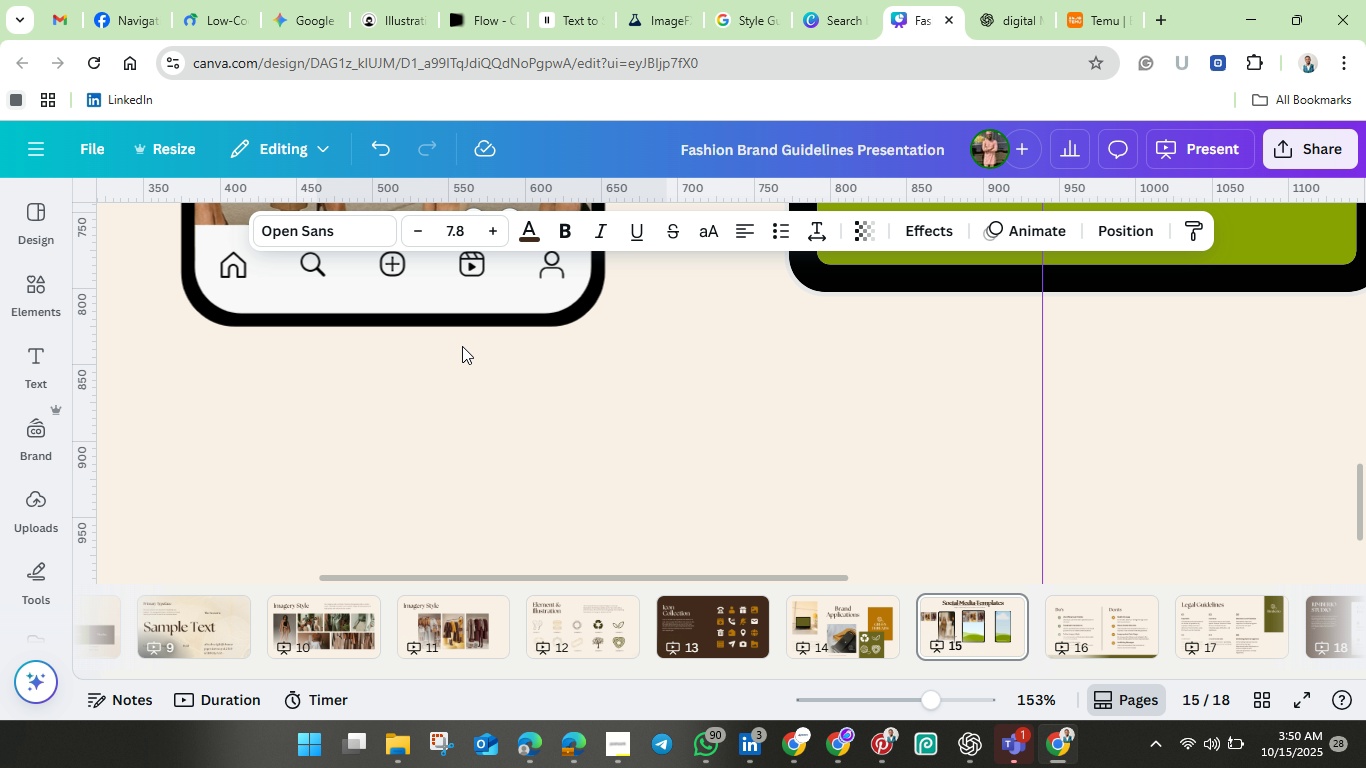 
scroll: coordinate [466, 347], scroll_direction: up, amount: 1.0
 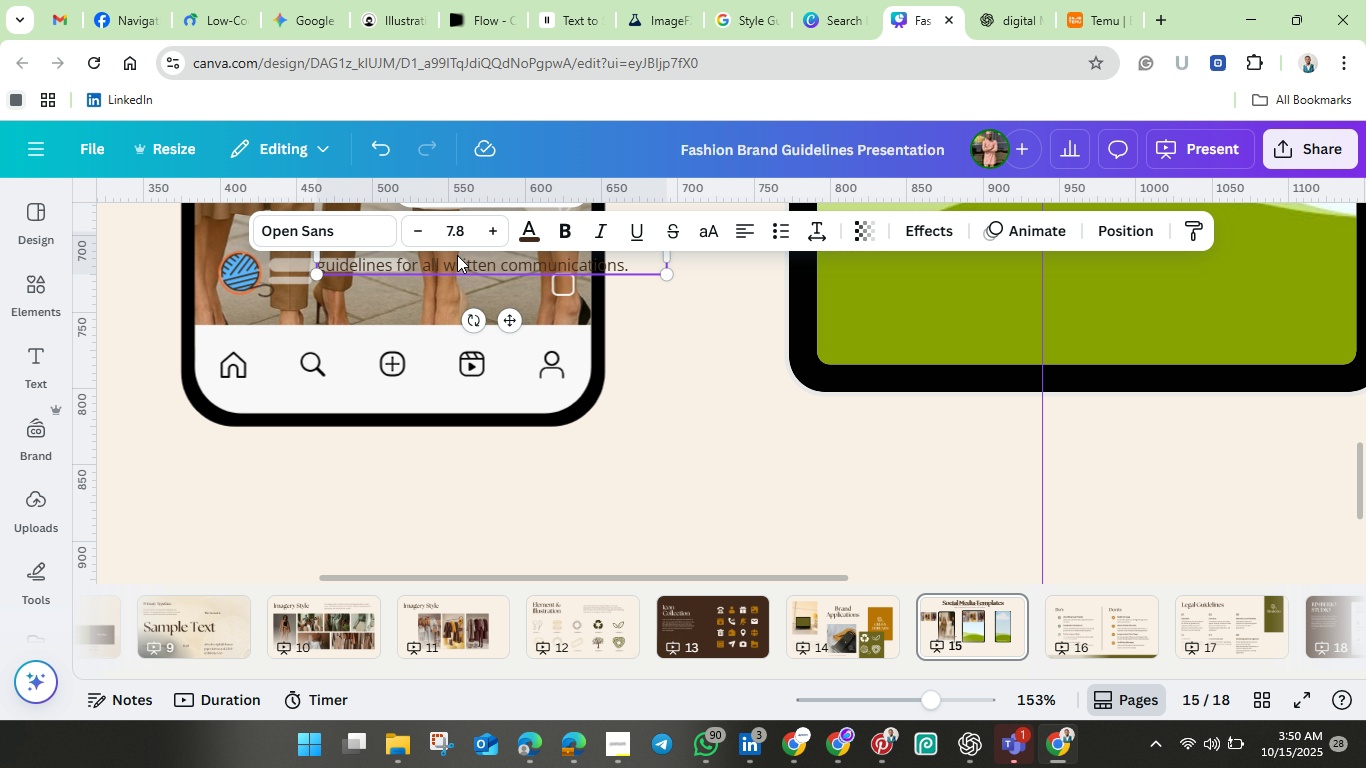 
left_click_drag(start_coordinate=[457, 255], to_coordinate=[417, 282])
 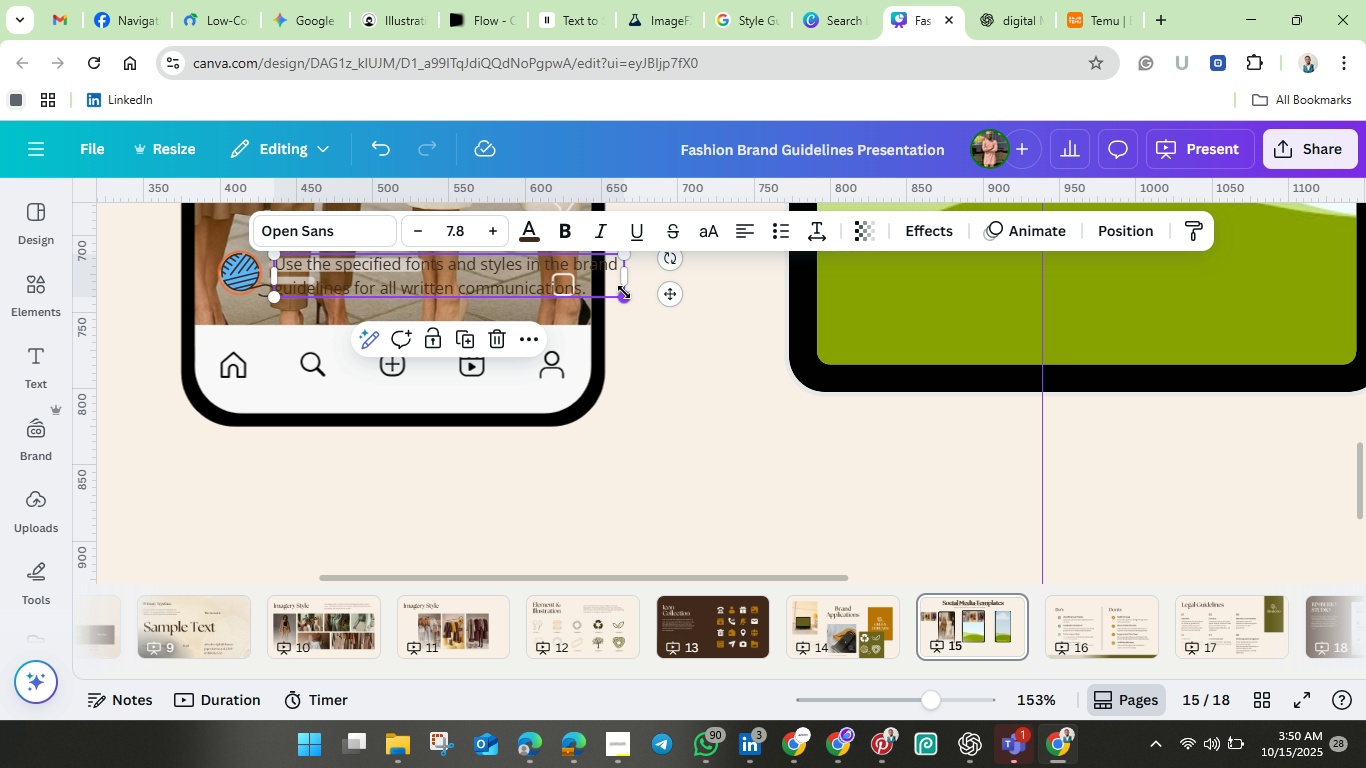 
left_click_drag(start_coordinate=[624, 292], to_coordinate=[429, 295])
 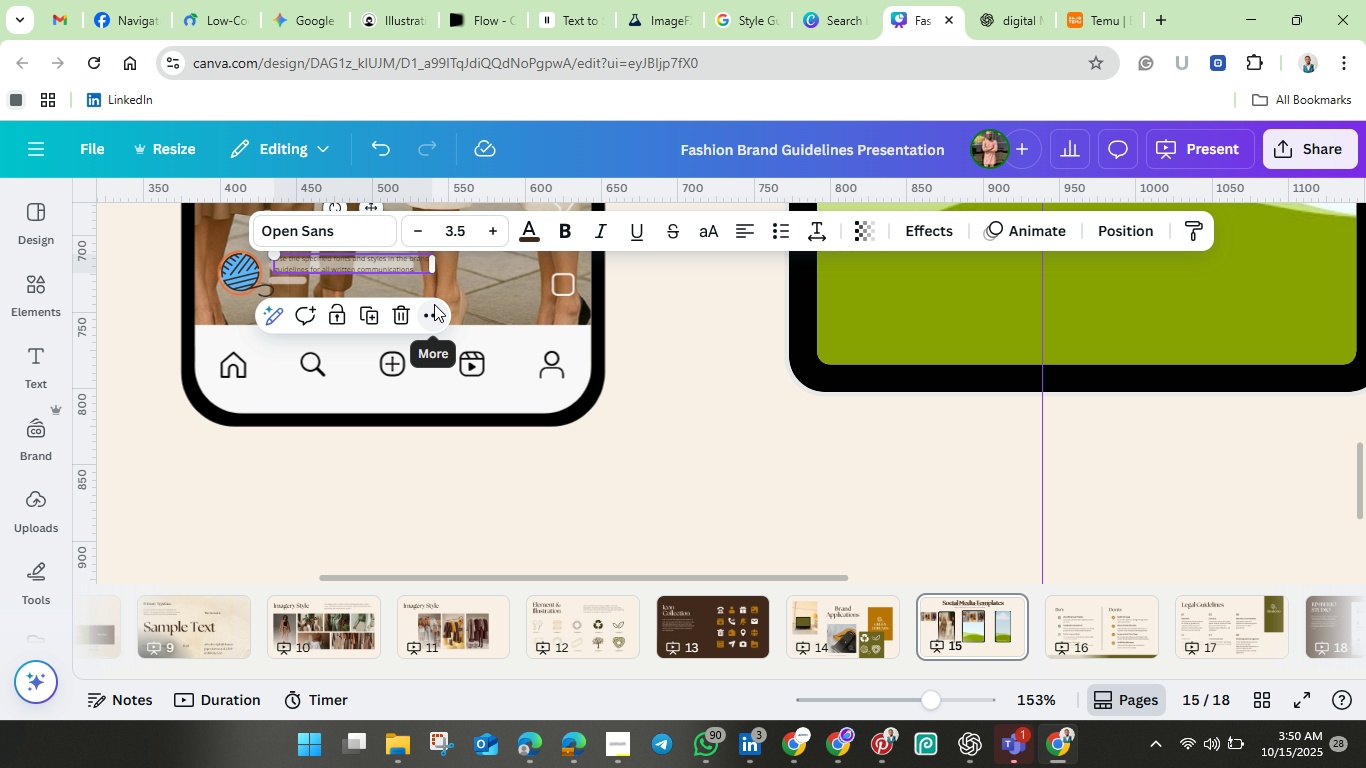 
scroll: coordinate [434, 304], scroll_direction: up, amount: 1.0
 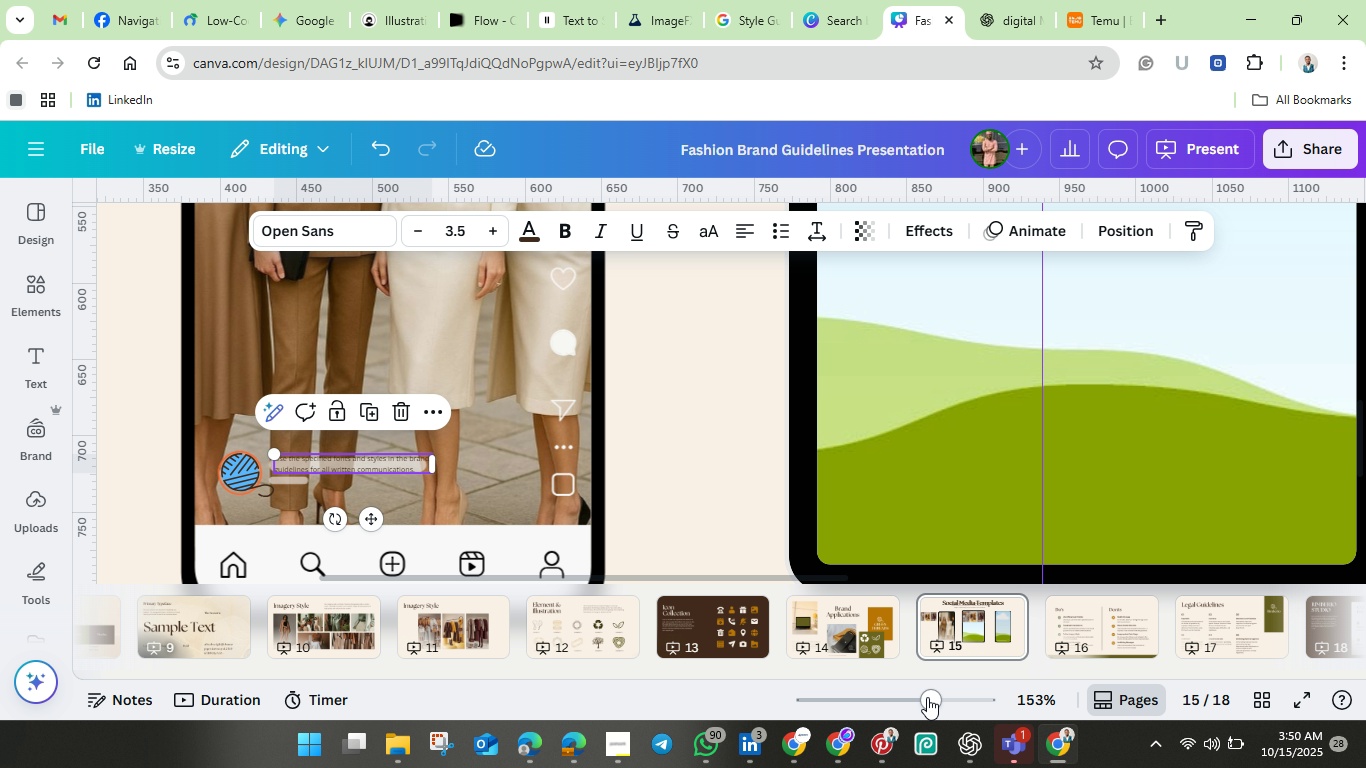 
left_click_drag(start_coordinate=[927, 697], to_coordinate=[940, 702])
 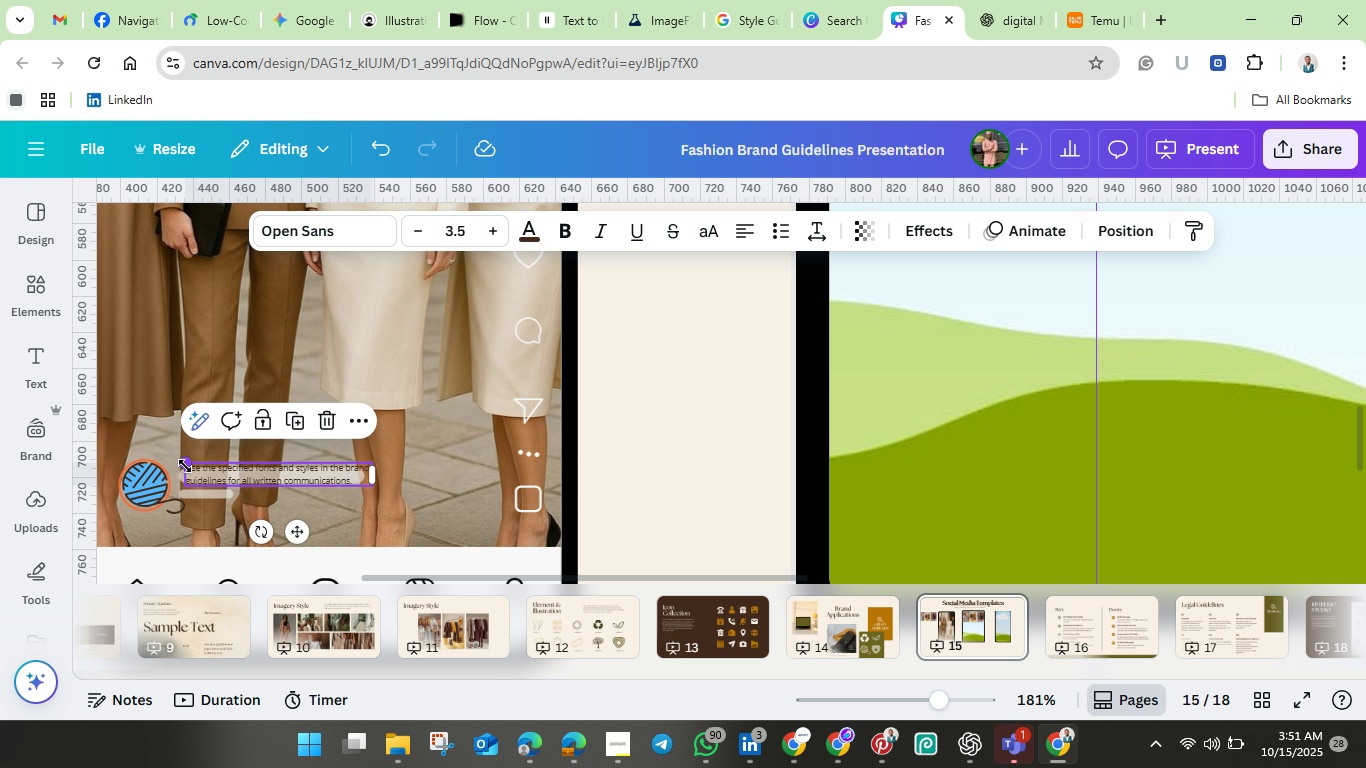 
mouse_move([220, 478])
 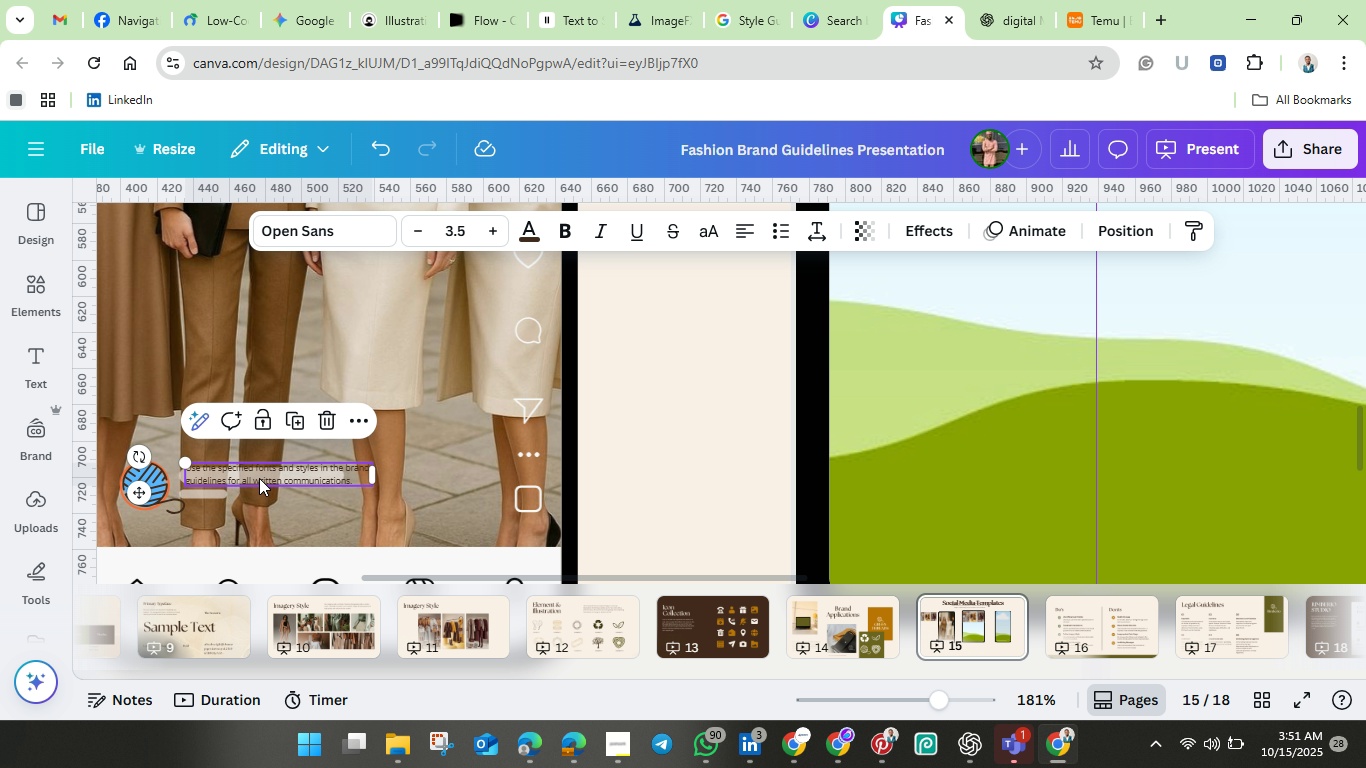 
left_click([259, 478])
 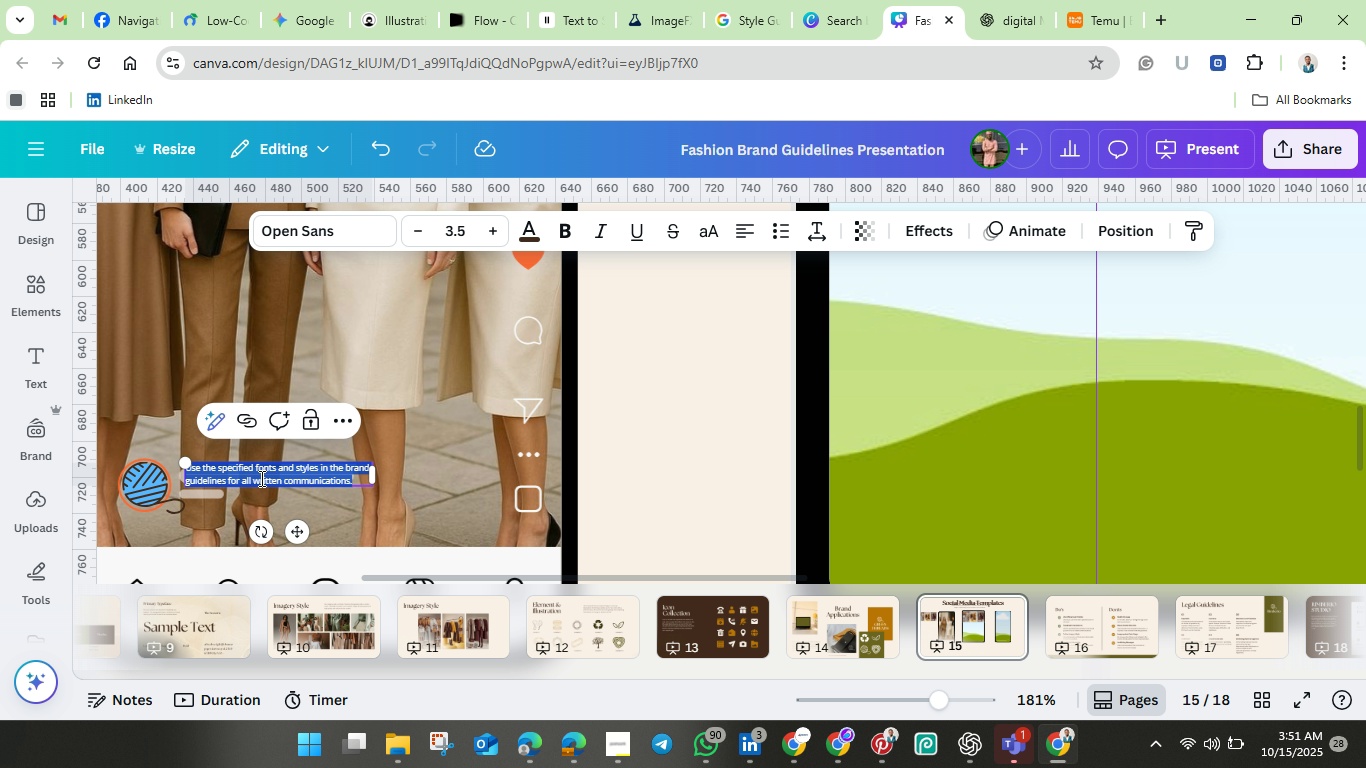 
mouse_move([241, 469])
 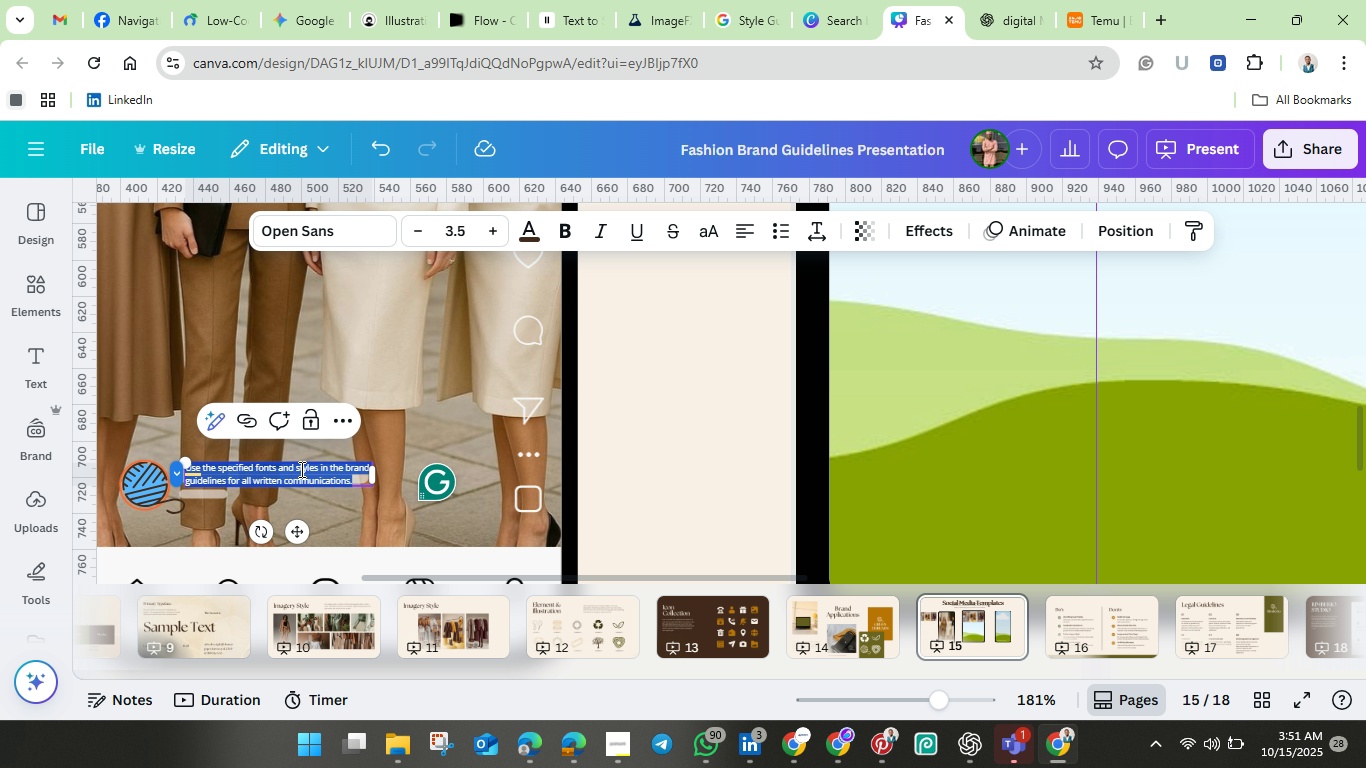 
key(Backspace)
type(Use elegance, )
 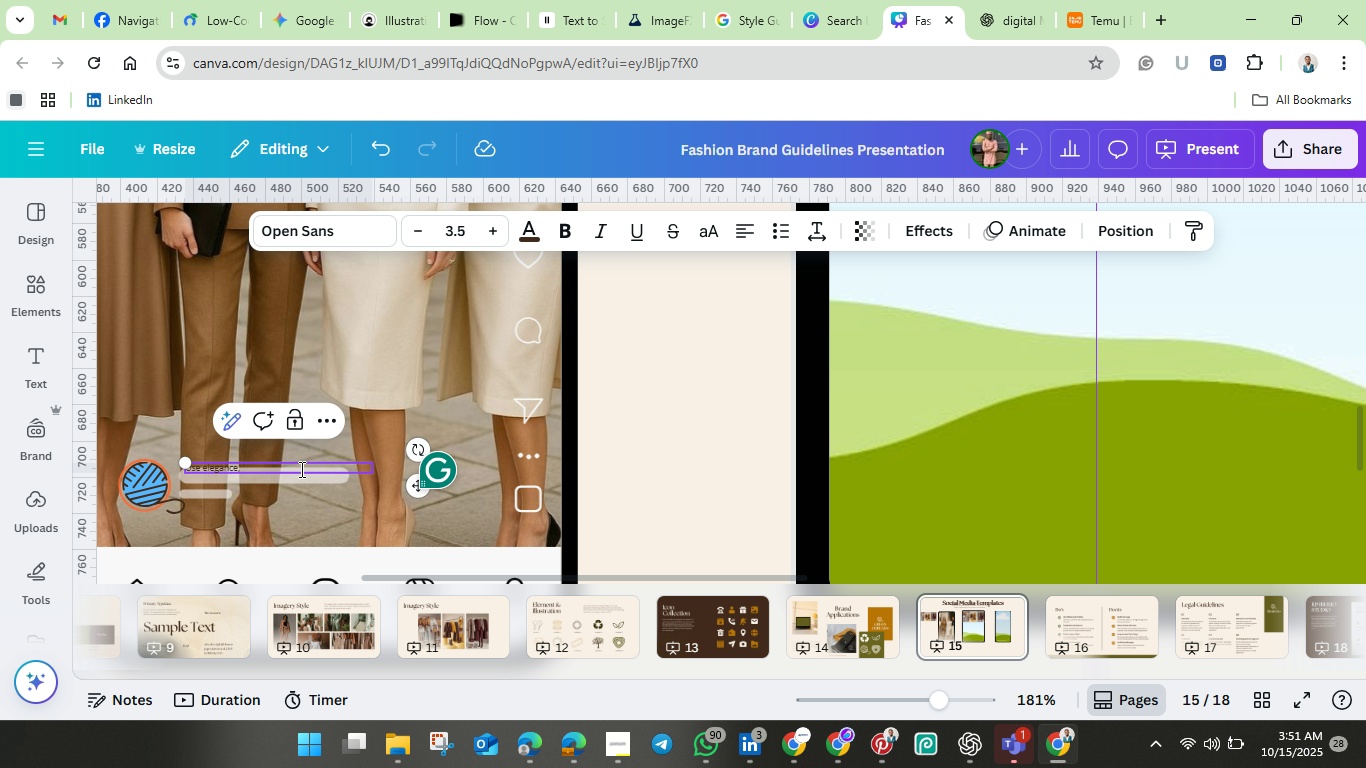 
hold_key(key=ArrowLeft, duration=0.81)
 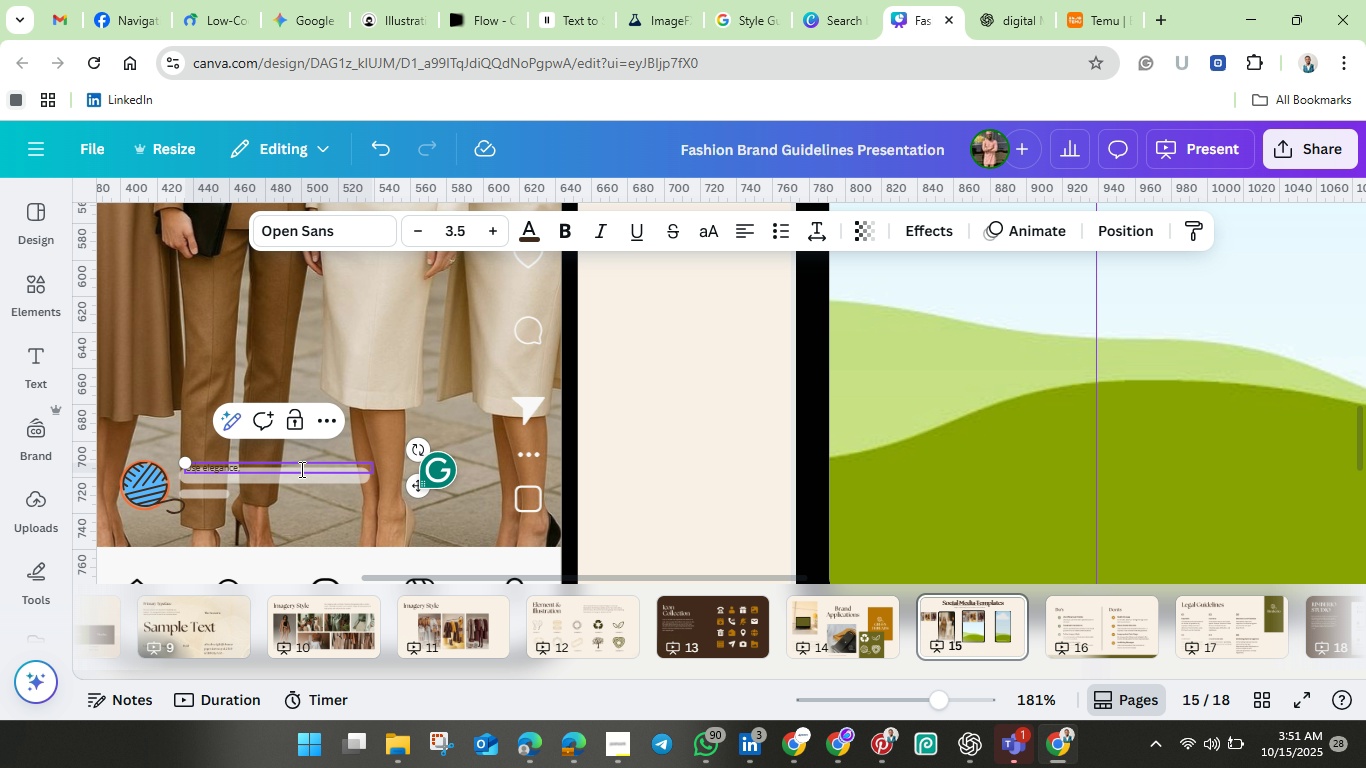 
key(ArrowRight)
 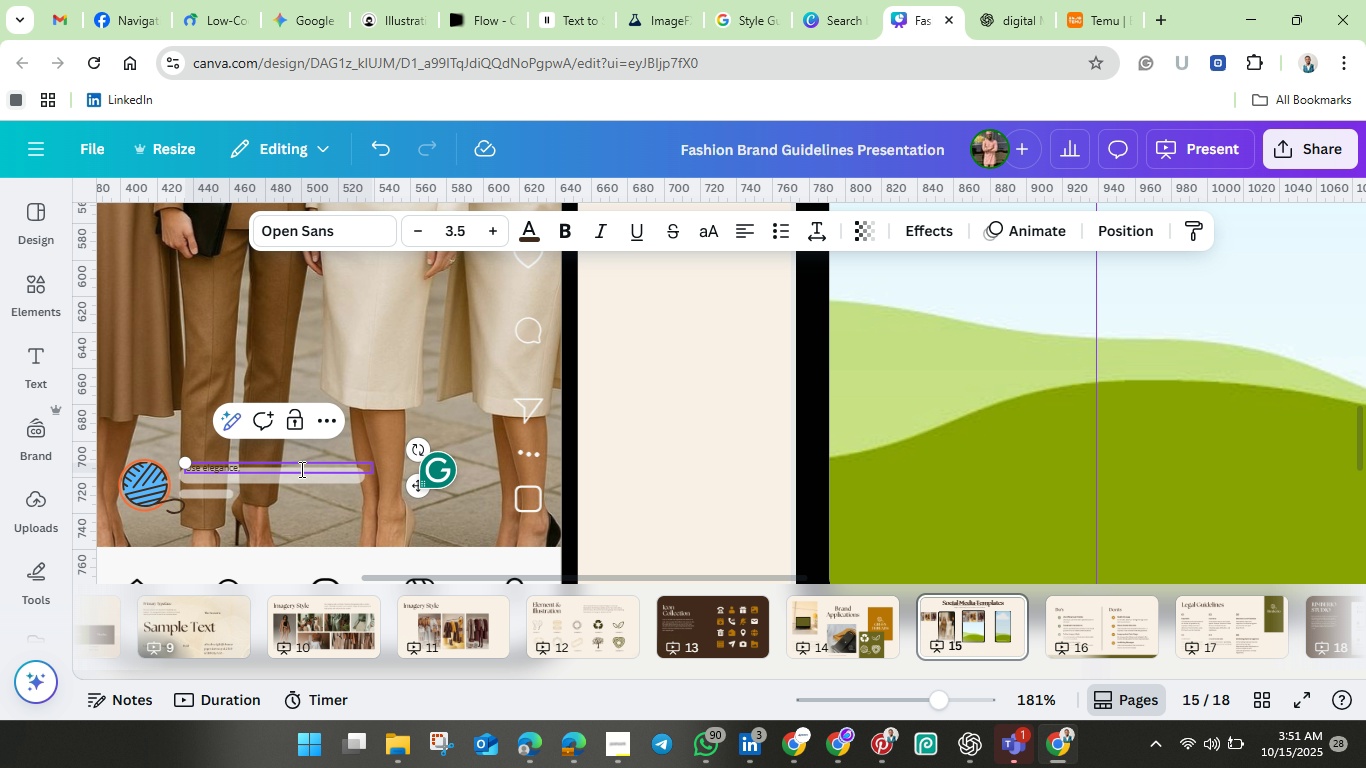 
key(Backspace)
 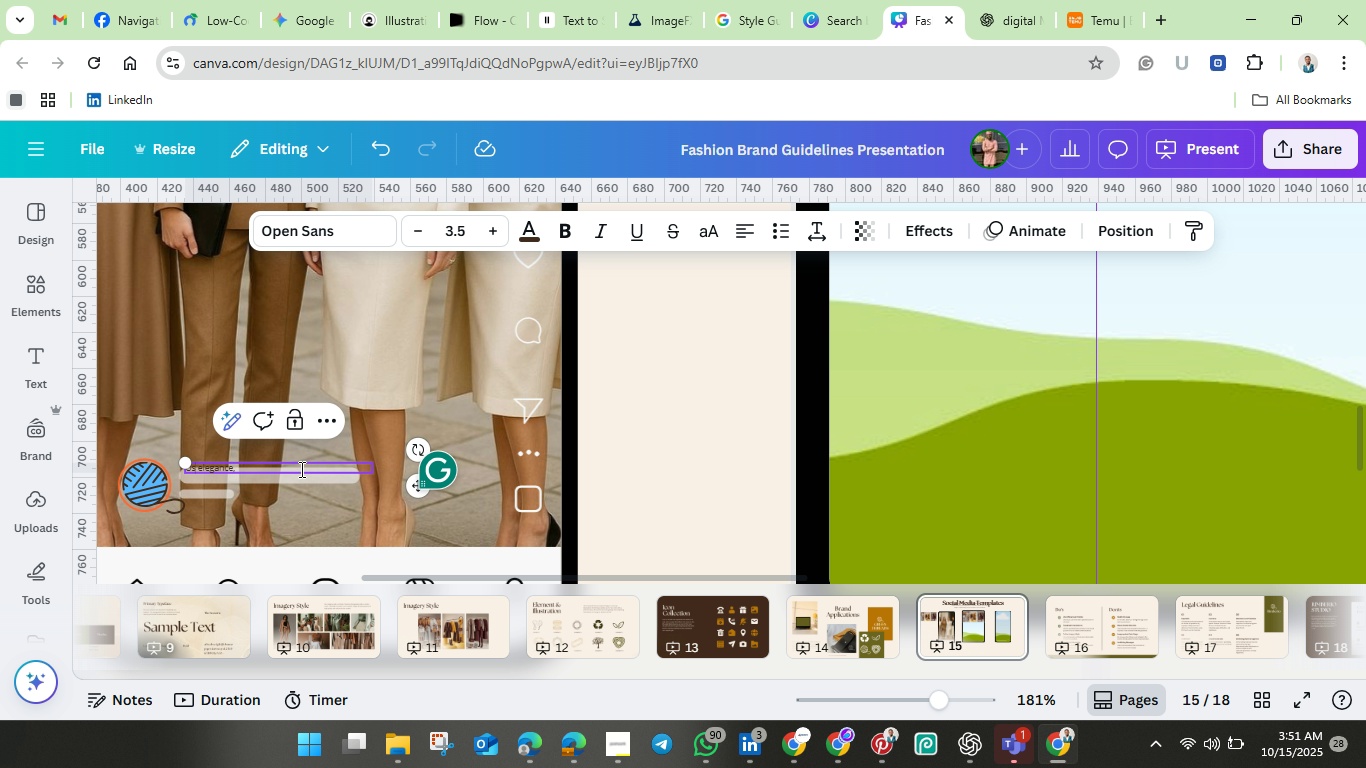 
hold_key(key=Backspace, duration=0.3)
 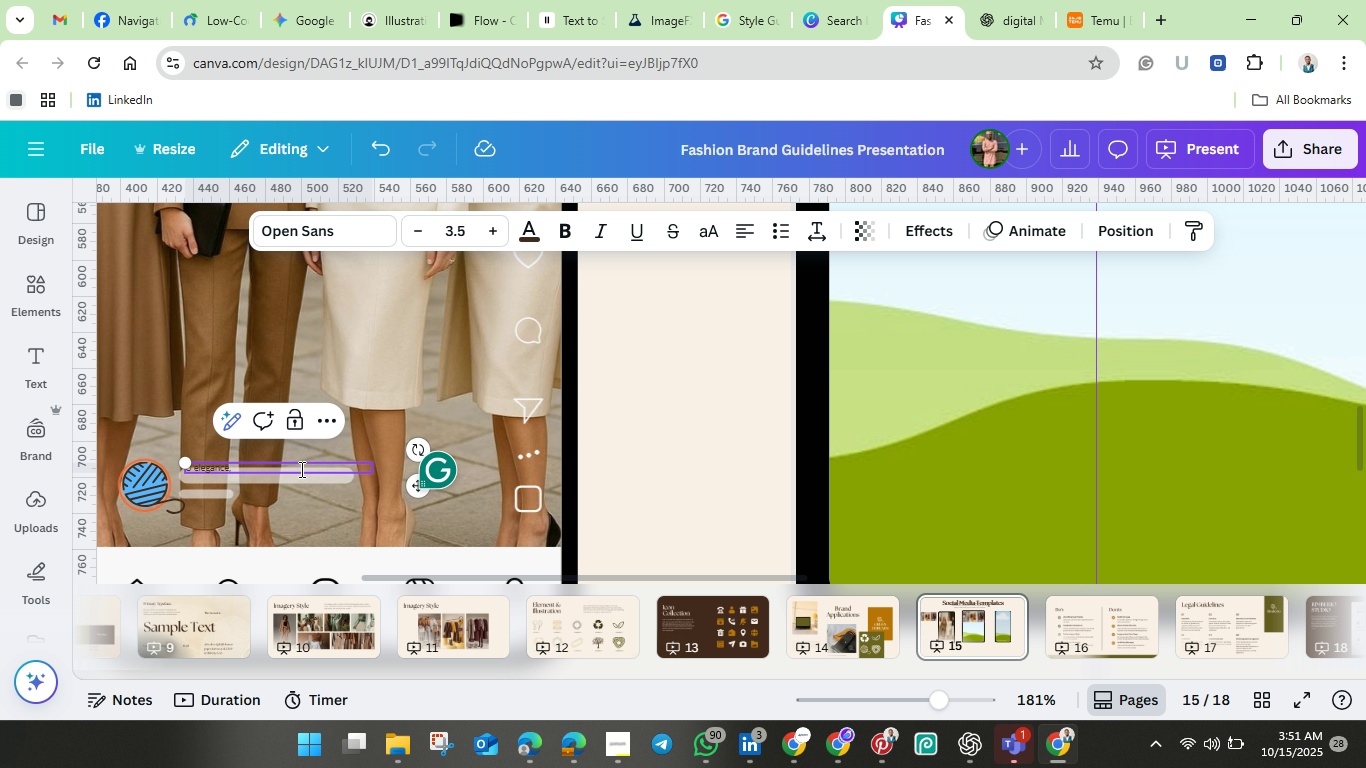 
key(Backspace)
 